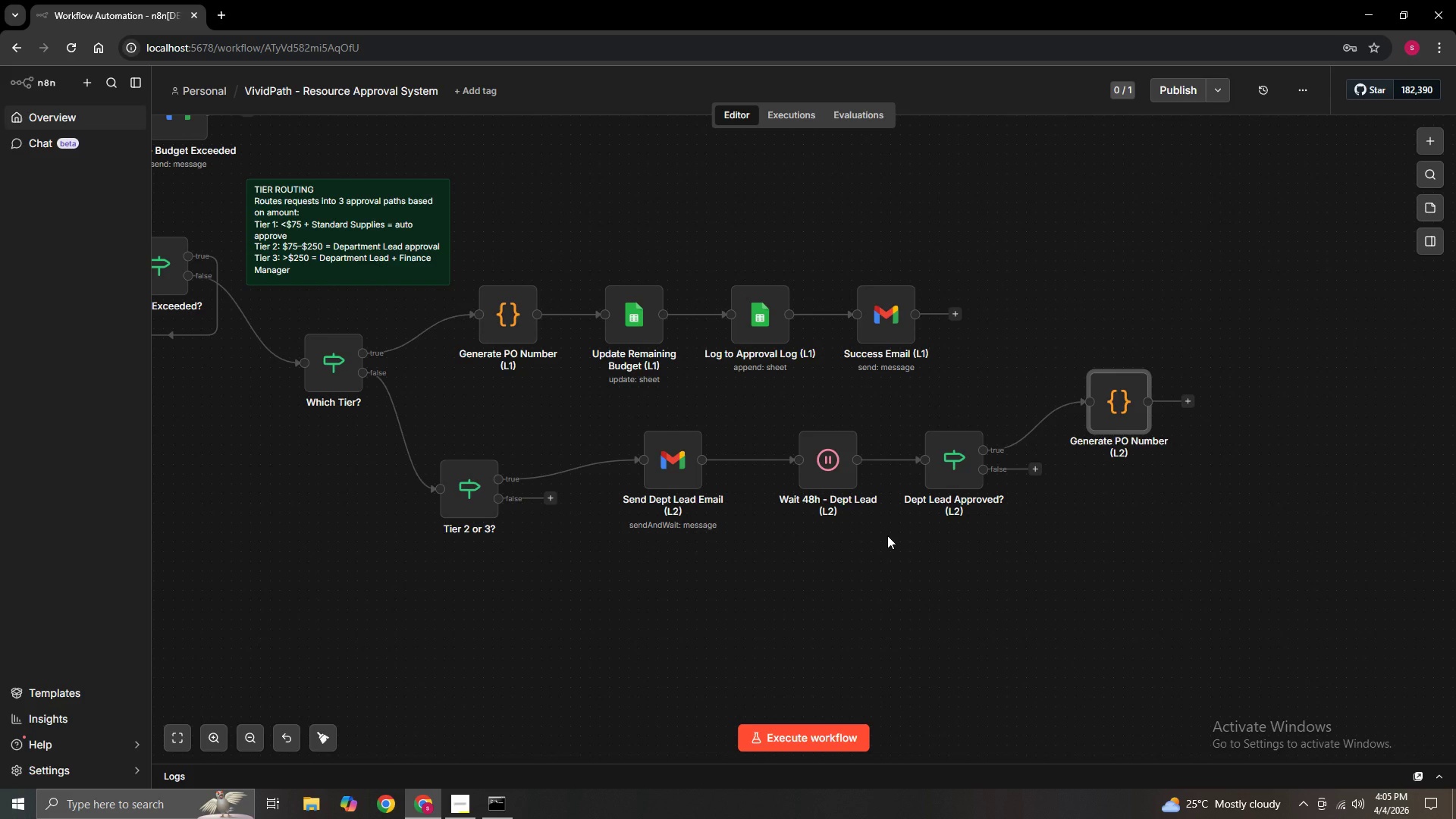 
wait(73.38)
 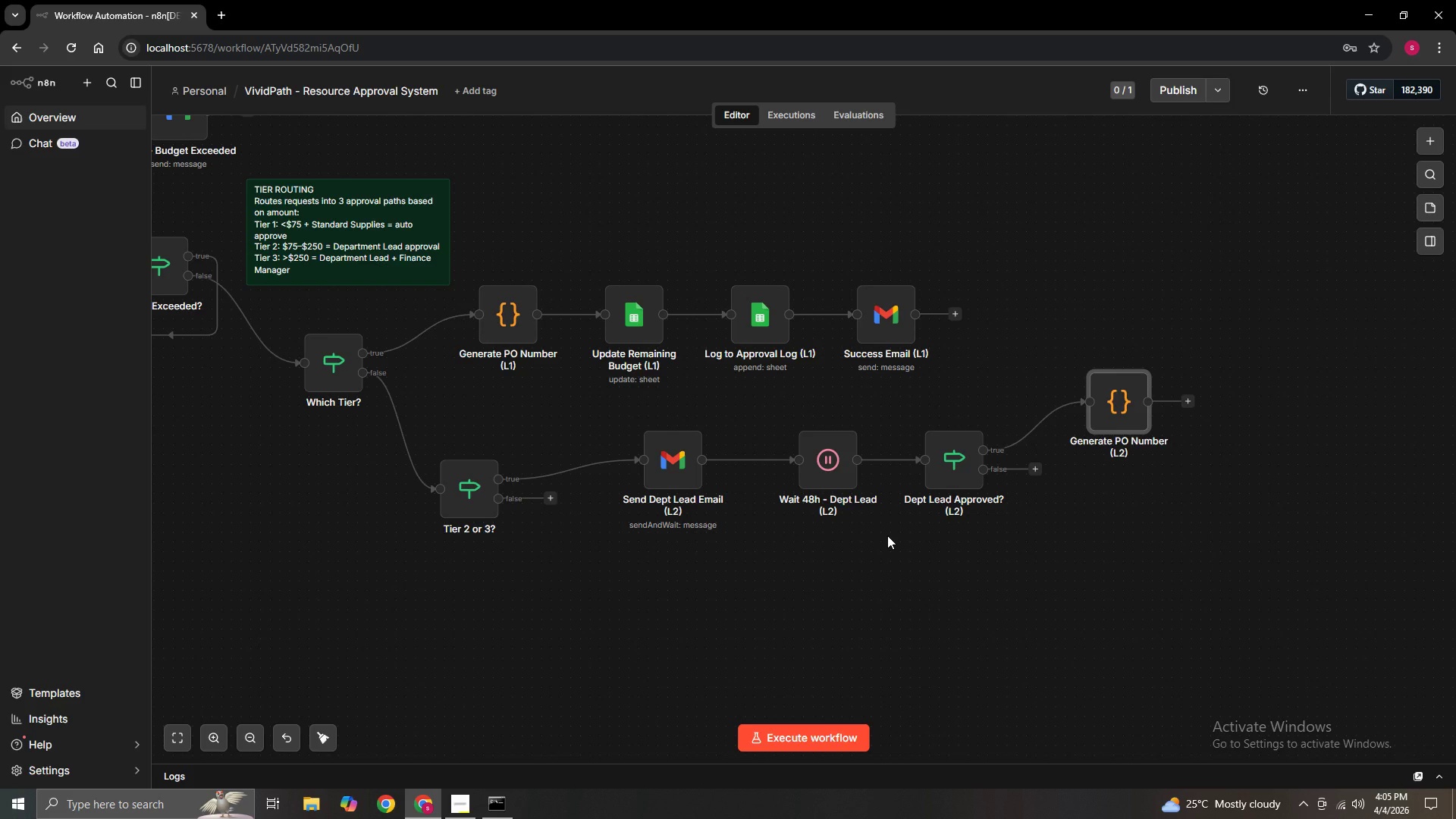 
left_click_drag(start_coordinate=[601, 461], to_coordinate=[591, 482])
 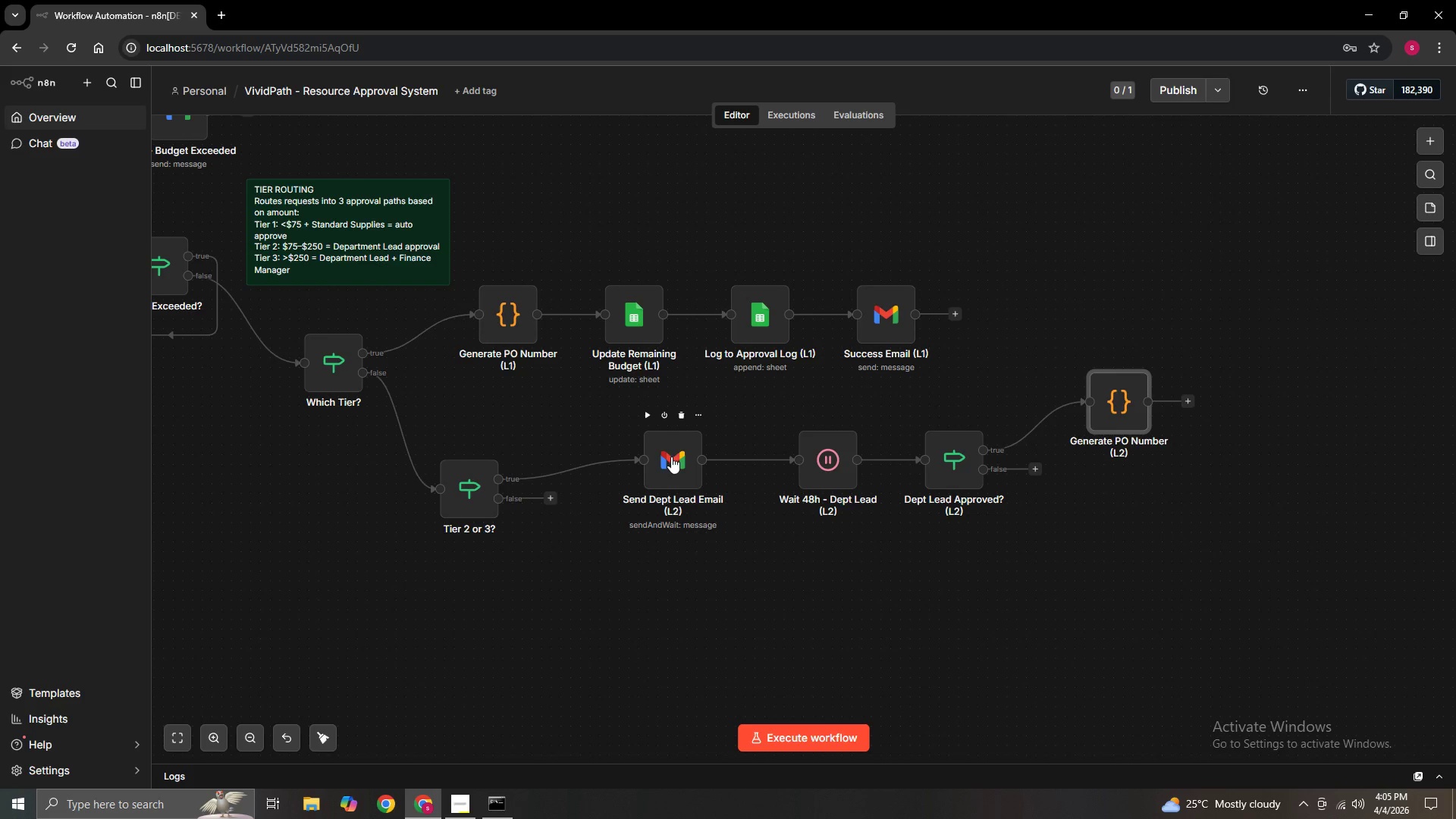 
left_click_drag(start_coordinate=[670, 458], to_coordinate=[664, 476])
 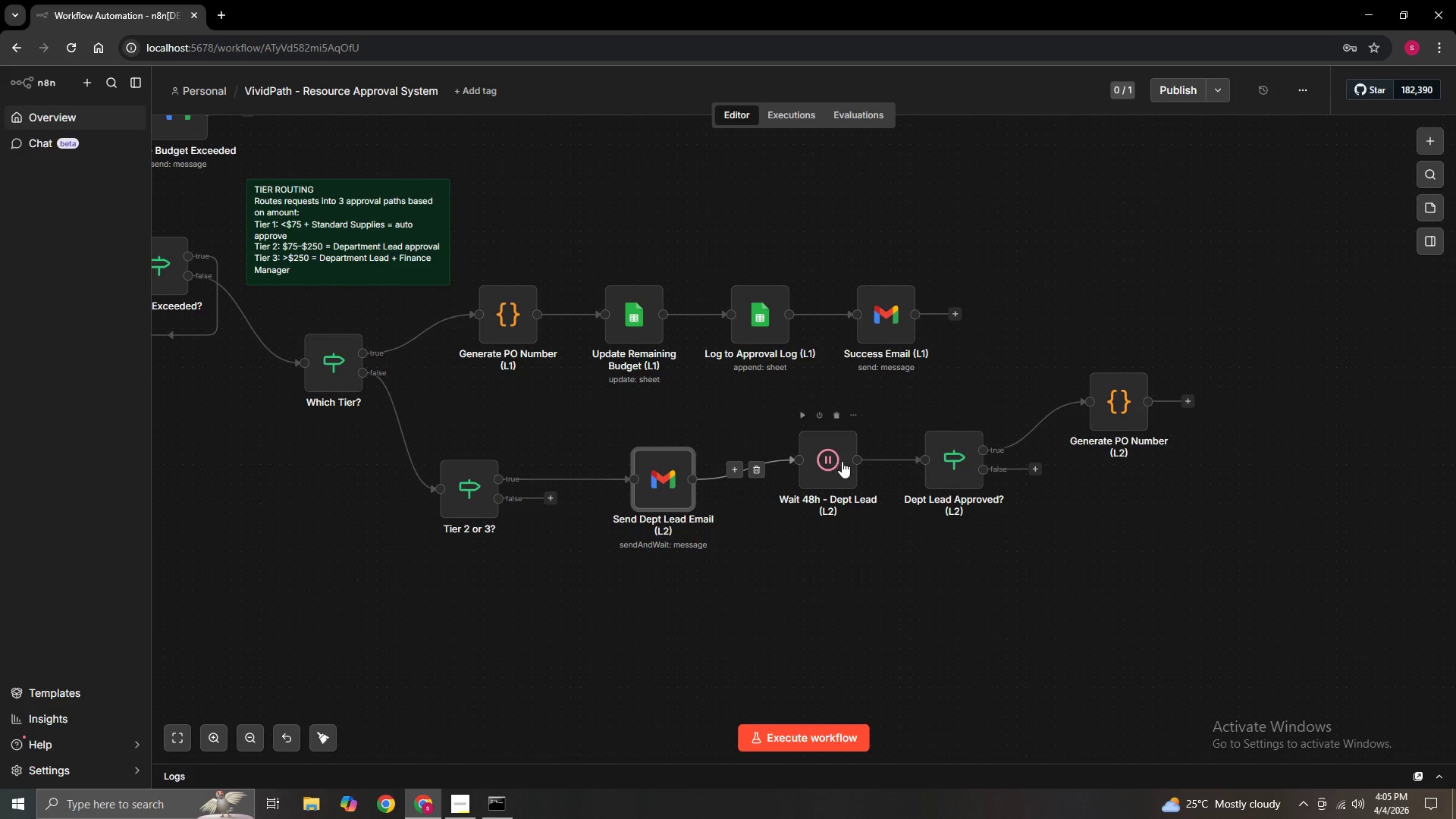 
left_click_drag(start_coordinate=[821, 460], to_coordinate=[820, 479])
 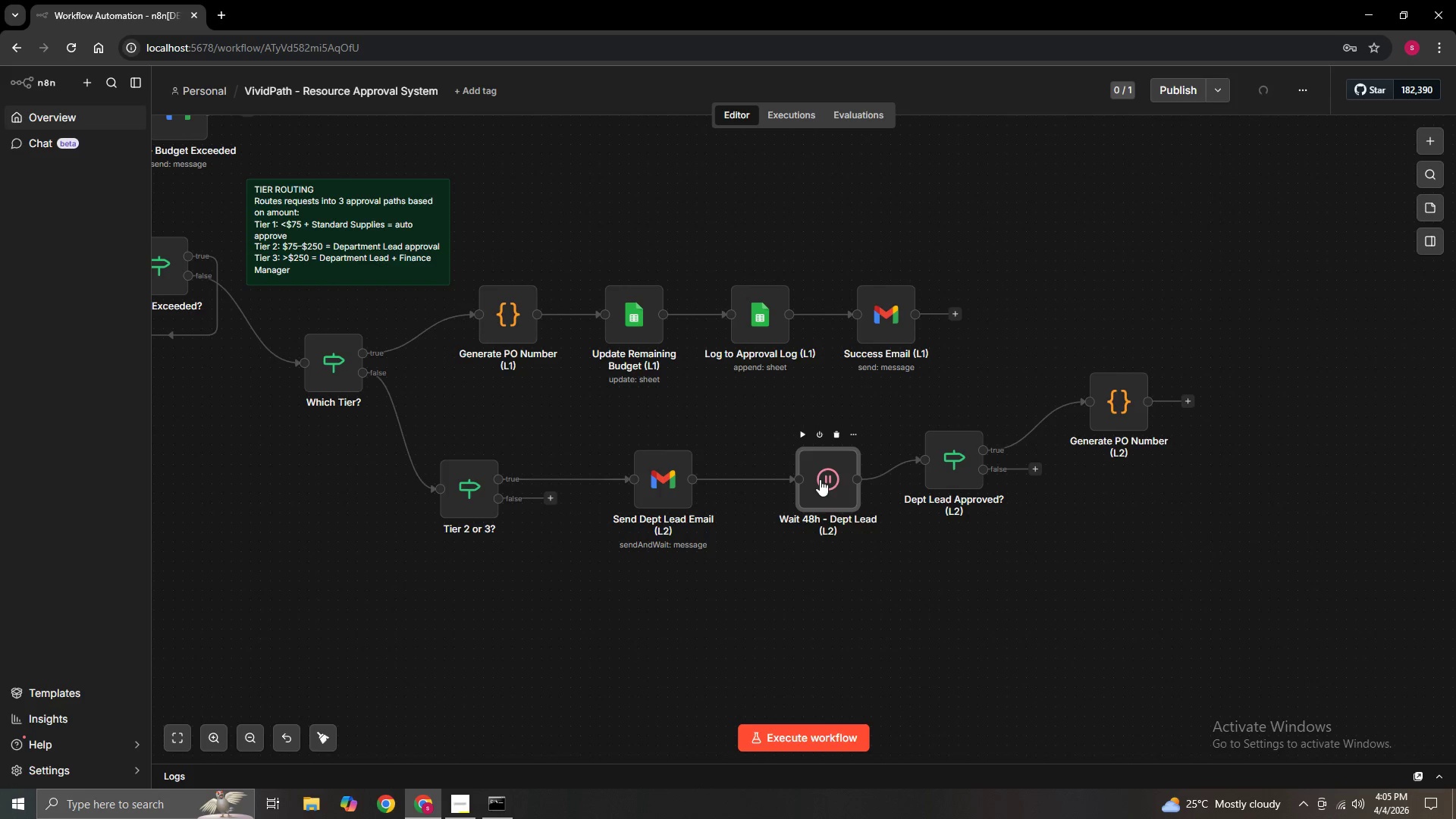 
left_click_drag(start_coordinate=[820, 479], to_coordinate=[794, 480])
 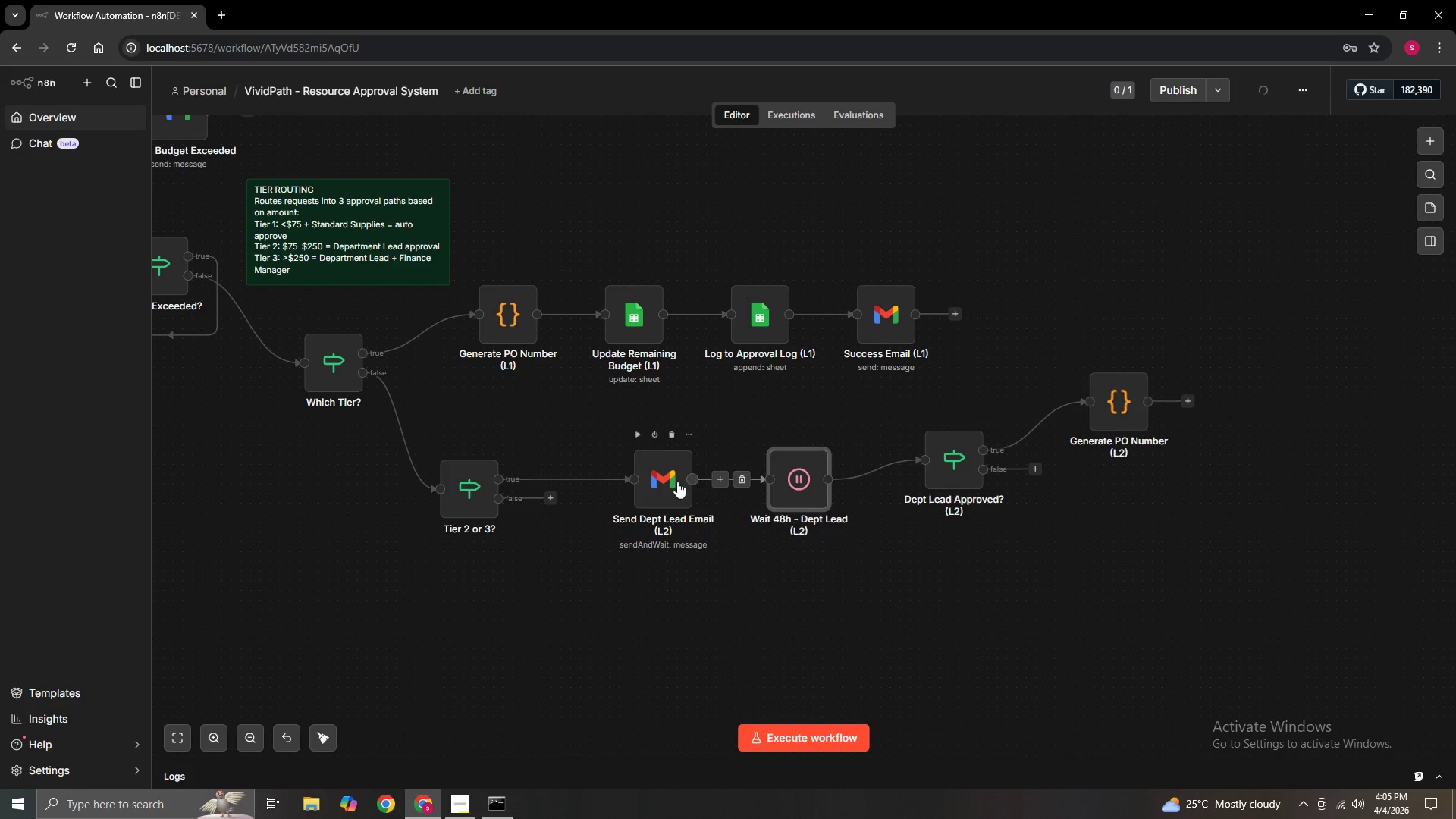 
left_click_drag(start_coordinate=[670, 482], to_coordinate=[657, 483])
 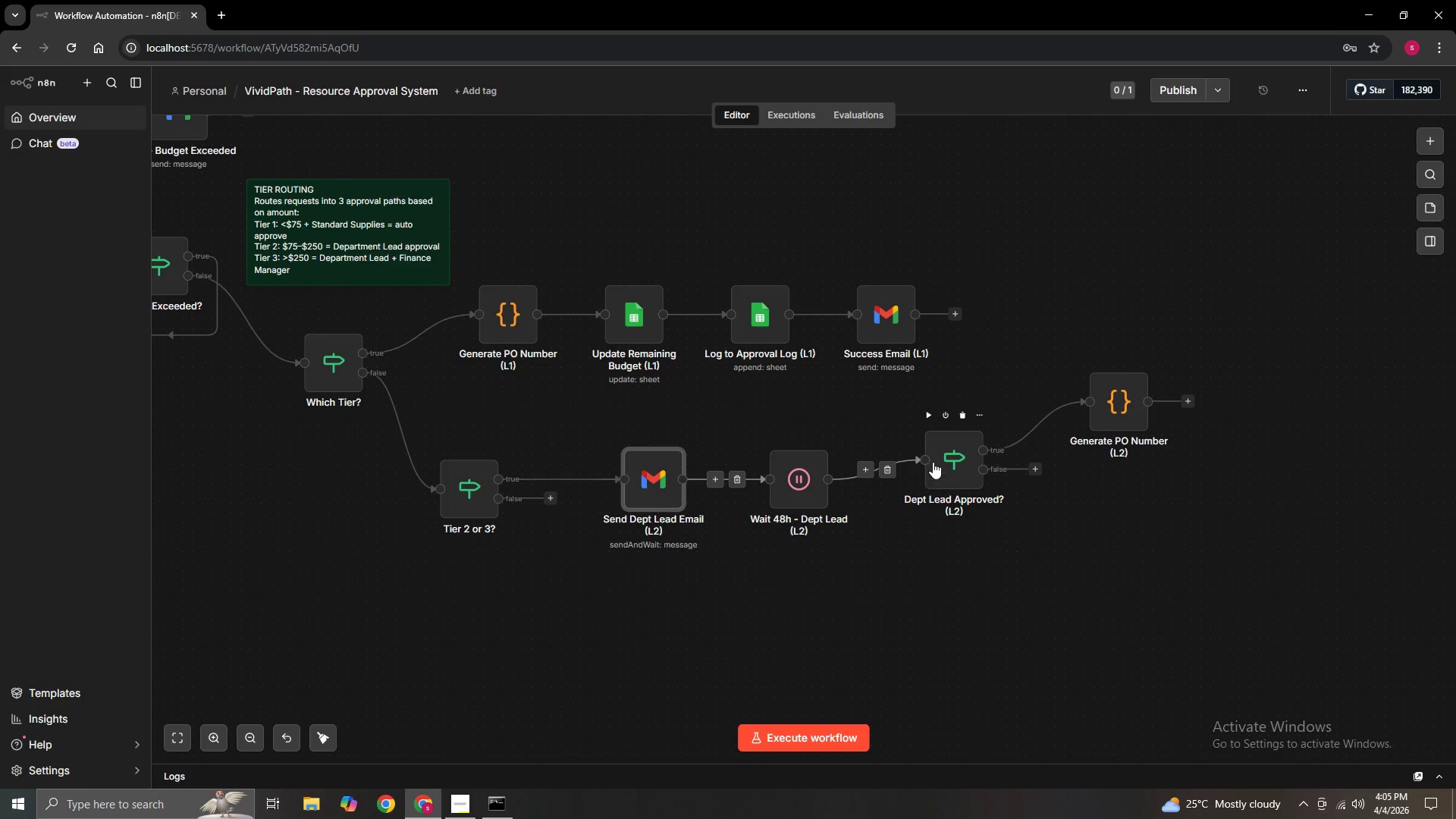 
left_click_drag(start_coordinate=[936, 458], to_coordinate=[911, 480])
 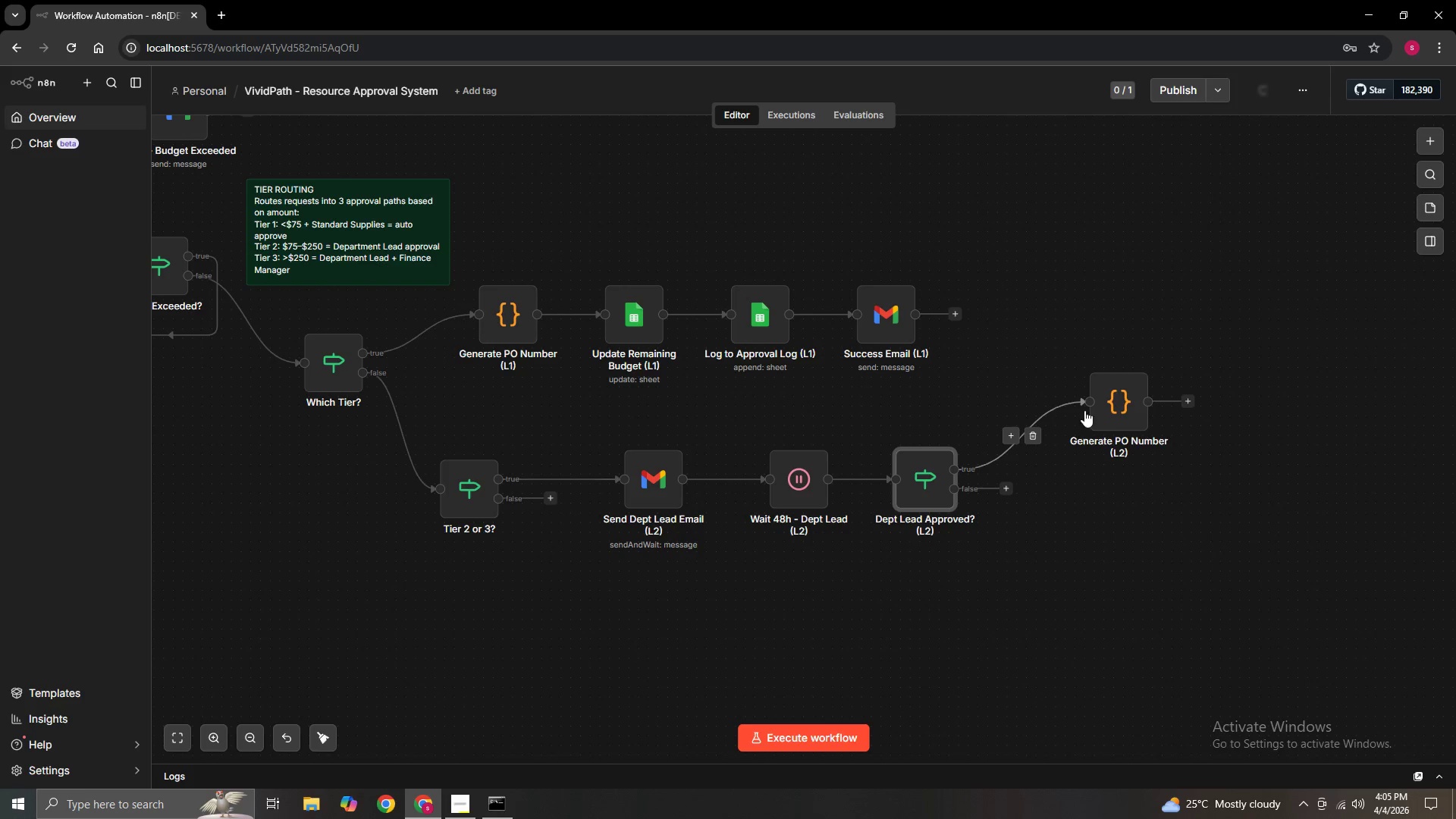 
left_click_drag(start_coordinate=[1100, 403], to_coordinate=[1062, 412])
 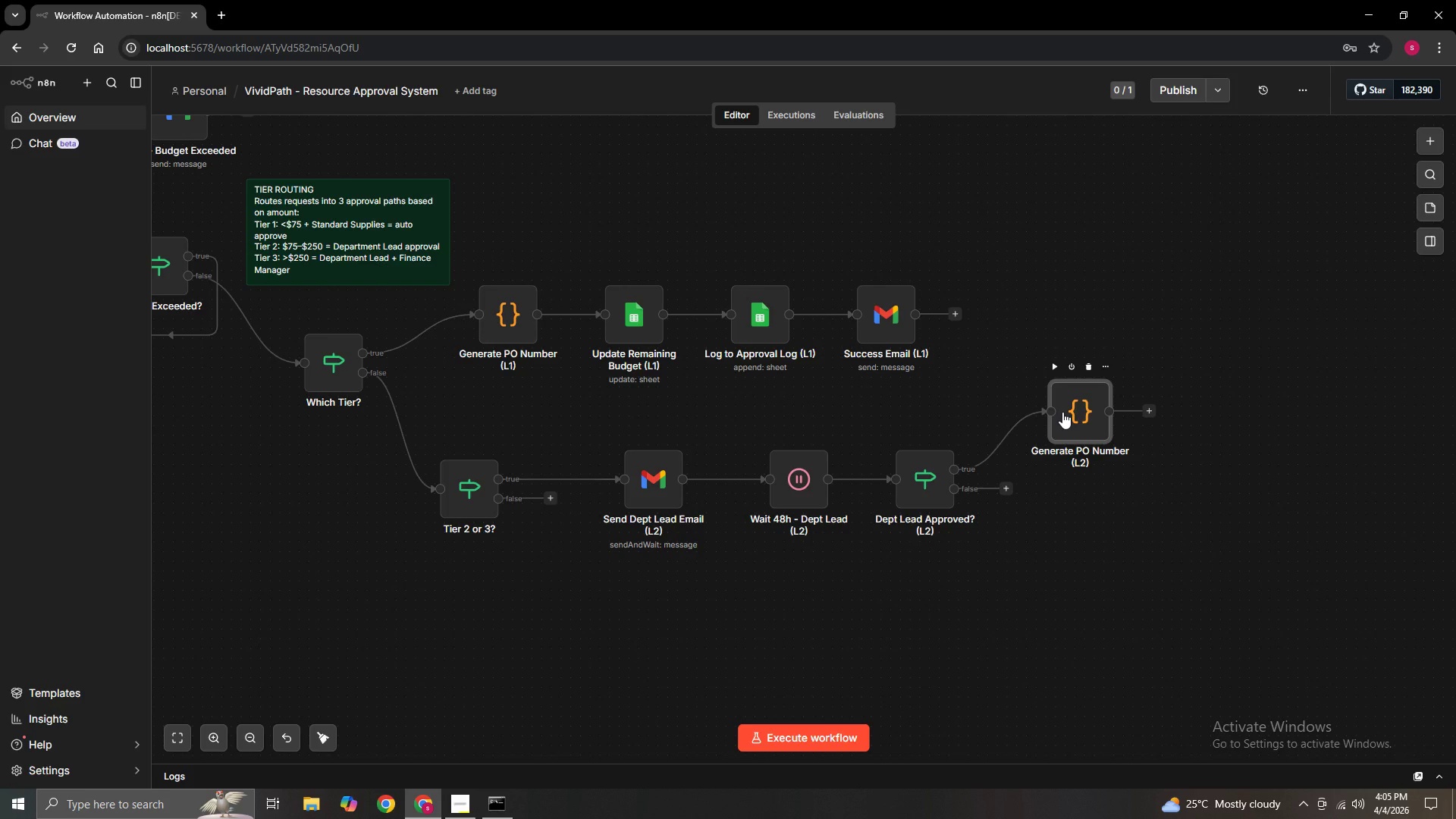 
wait(17.45)
 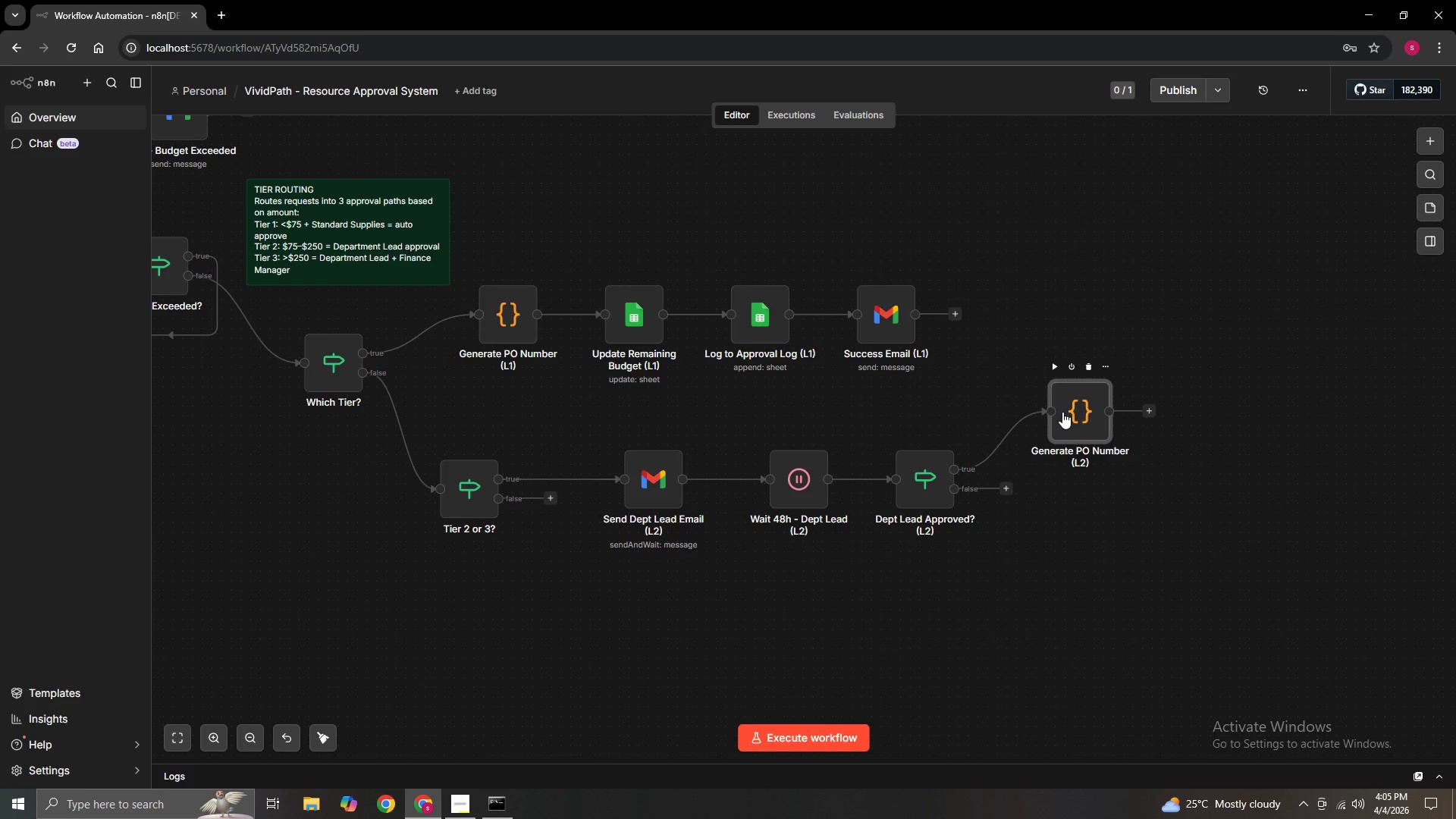 
hold_key(key=ControlLeft, duration=1.5)
left_click_drag(start_coordinate=[735, 624], to_coordinate=[799, 632])
 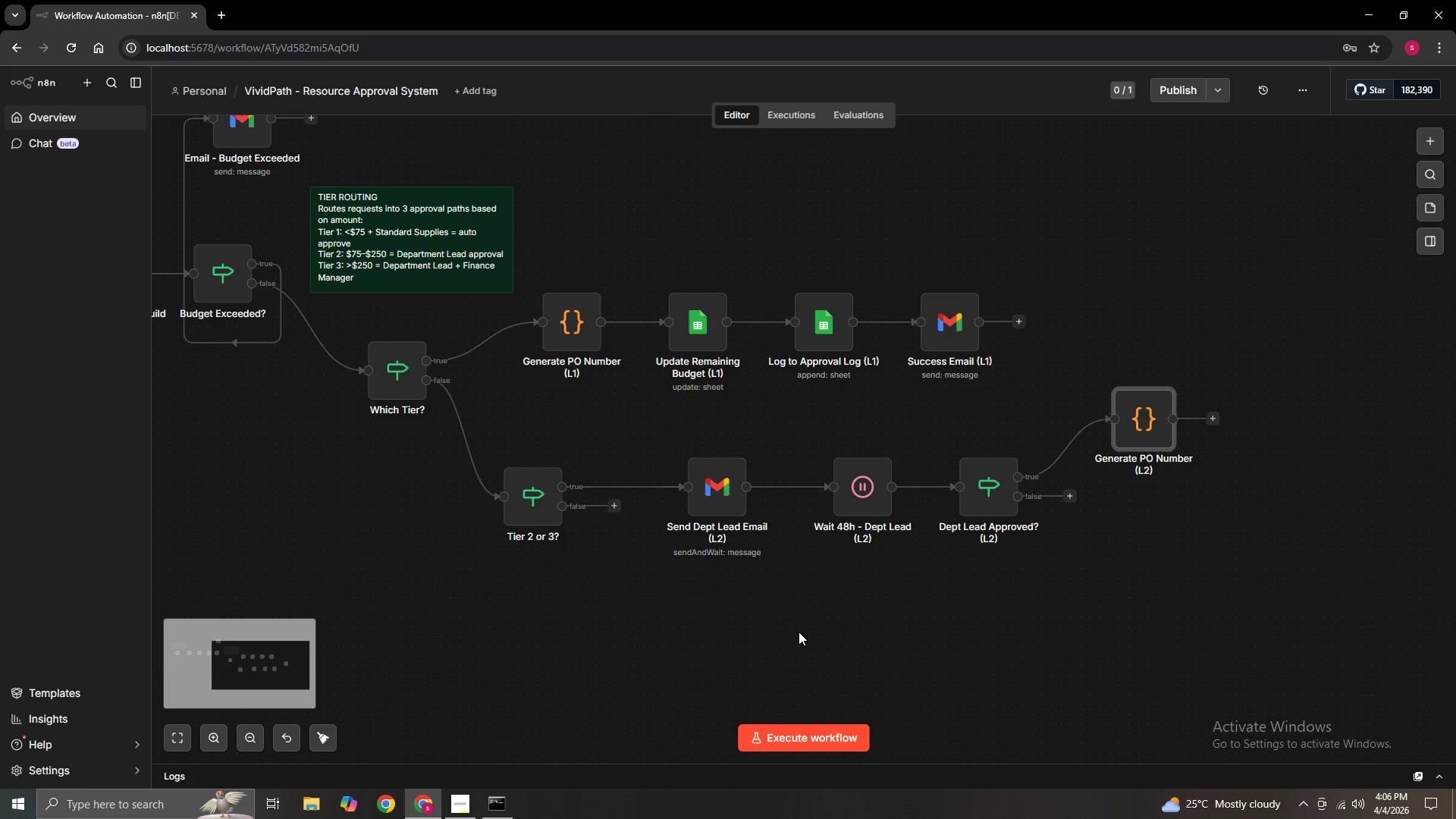 
hold_key(key=ControlLeft, duration=1.52)
 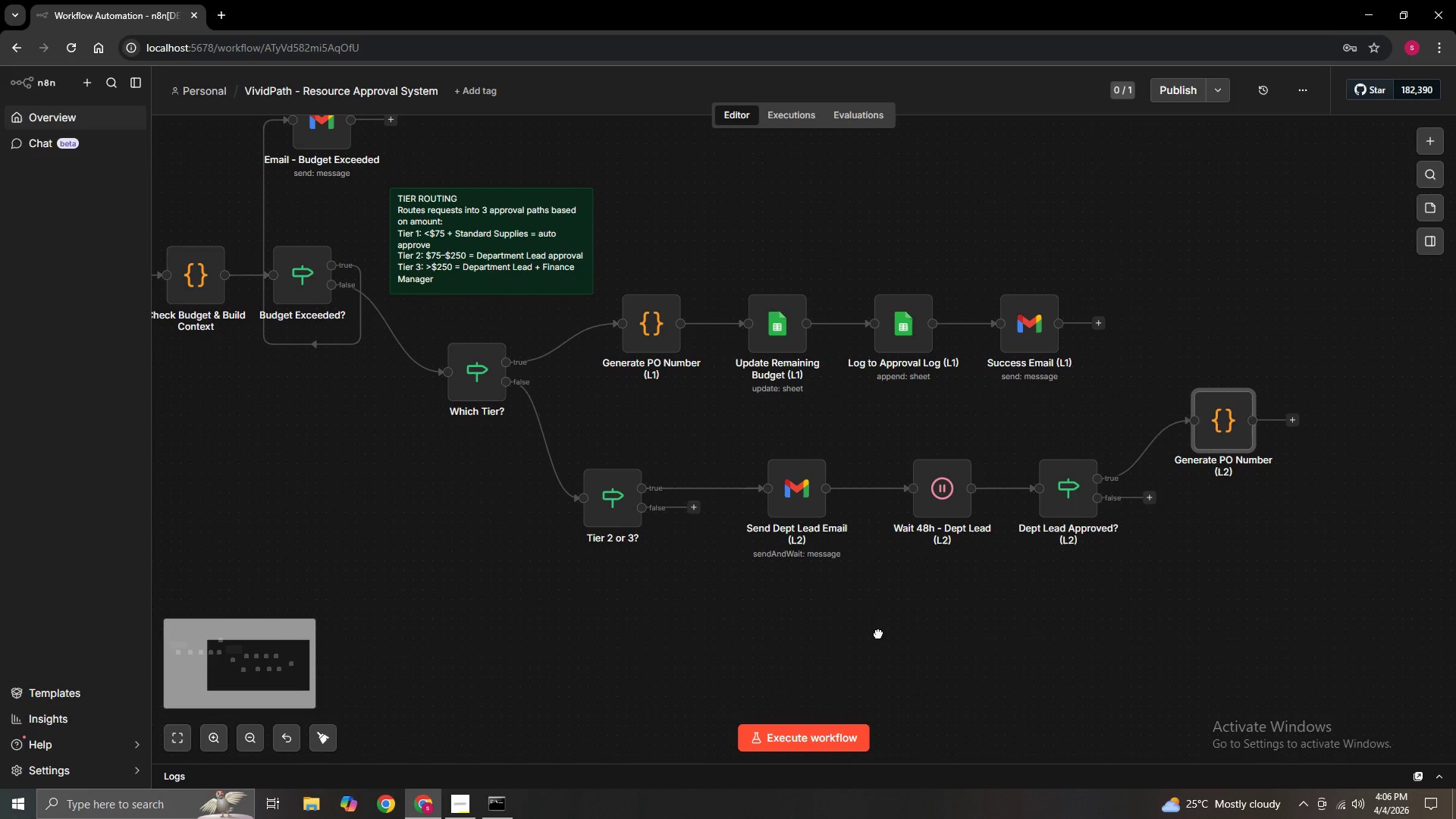 
hold_key(key=ControlLeft, duration=1.51)
 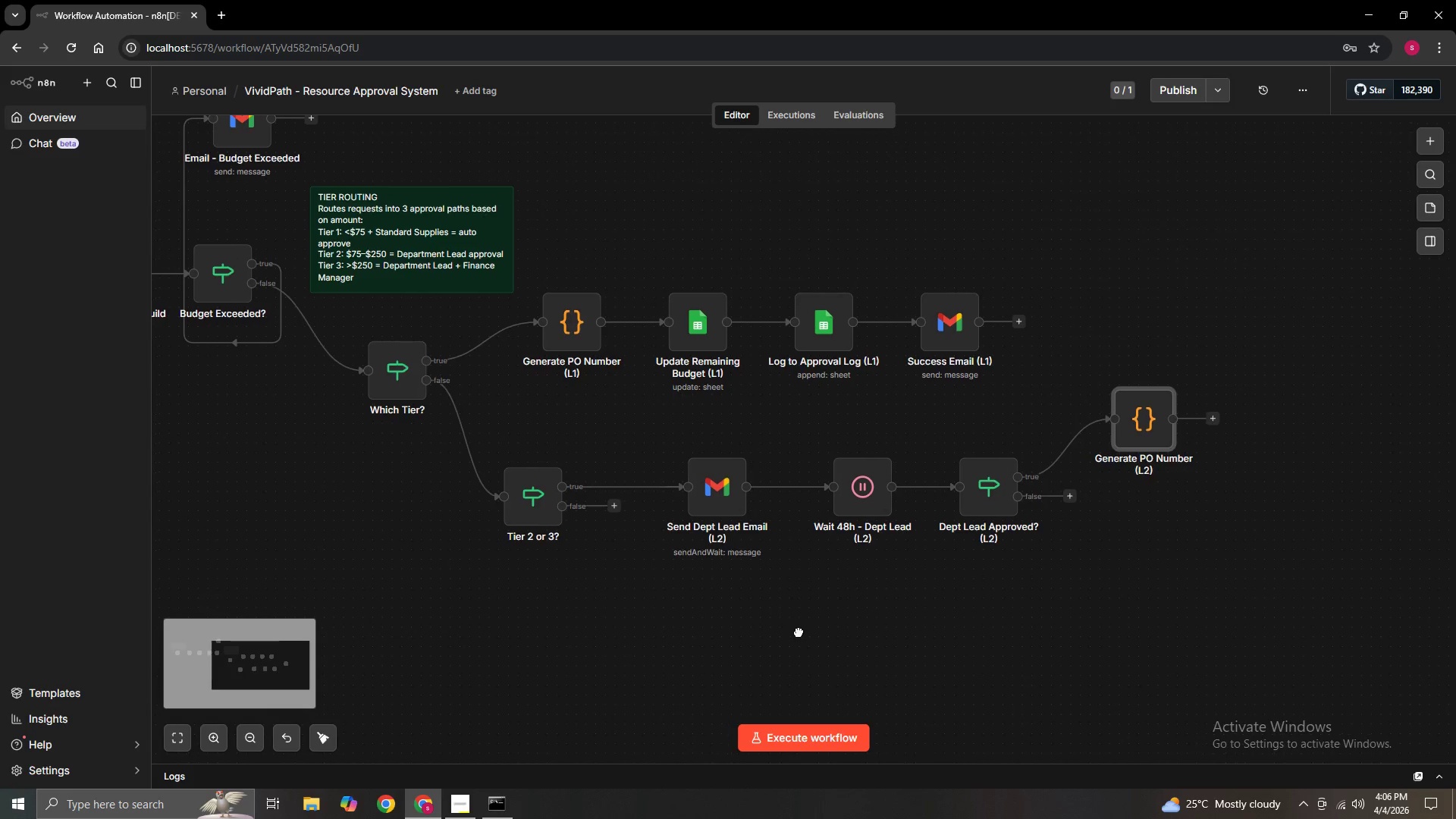 
hold_key(key=ControlLeft, duration=1.0)
 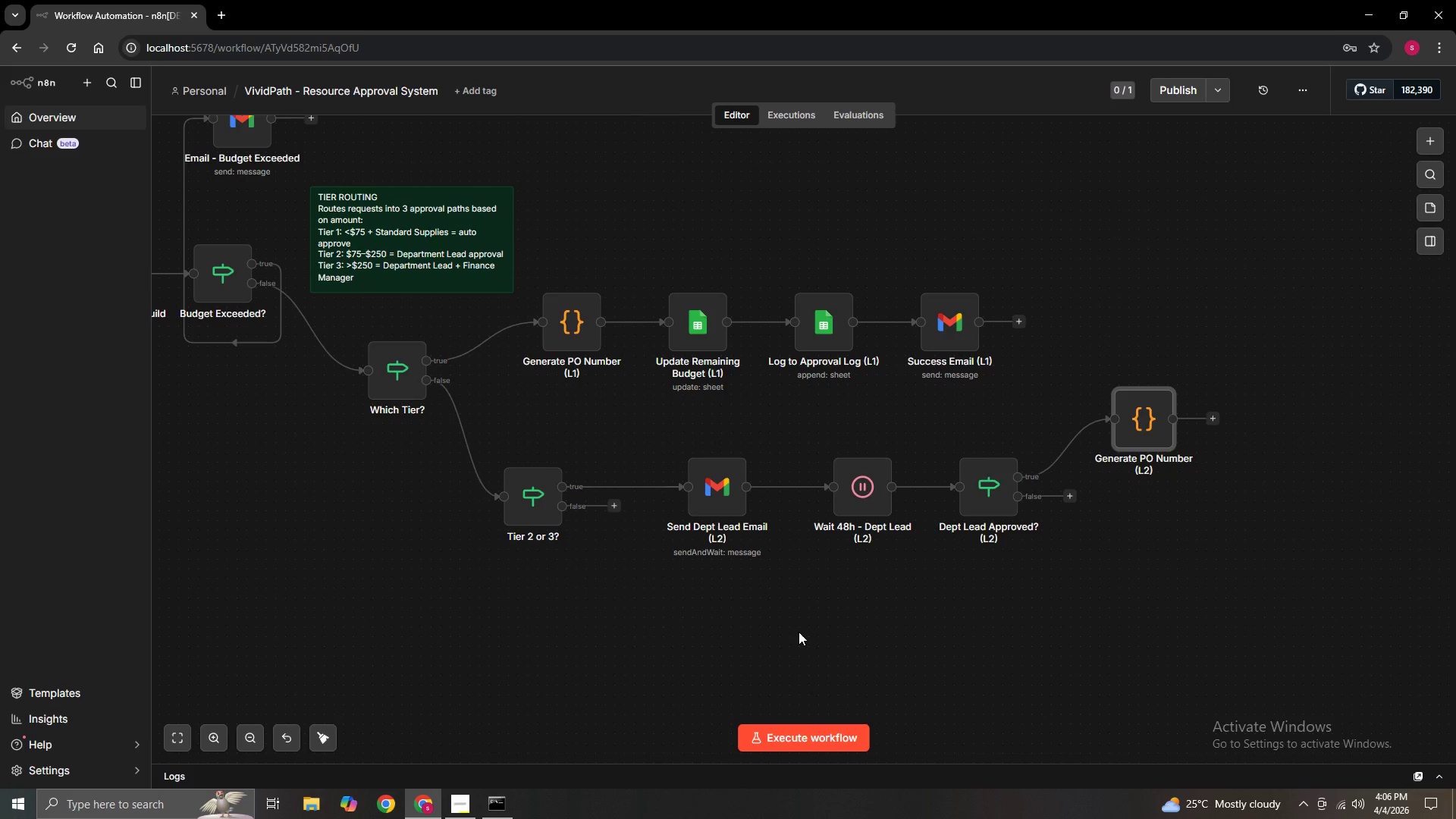 
wait(13.62)
 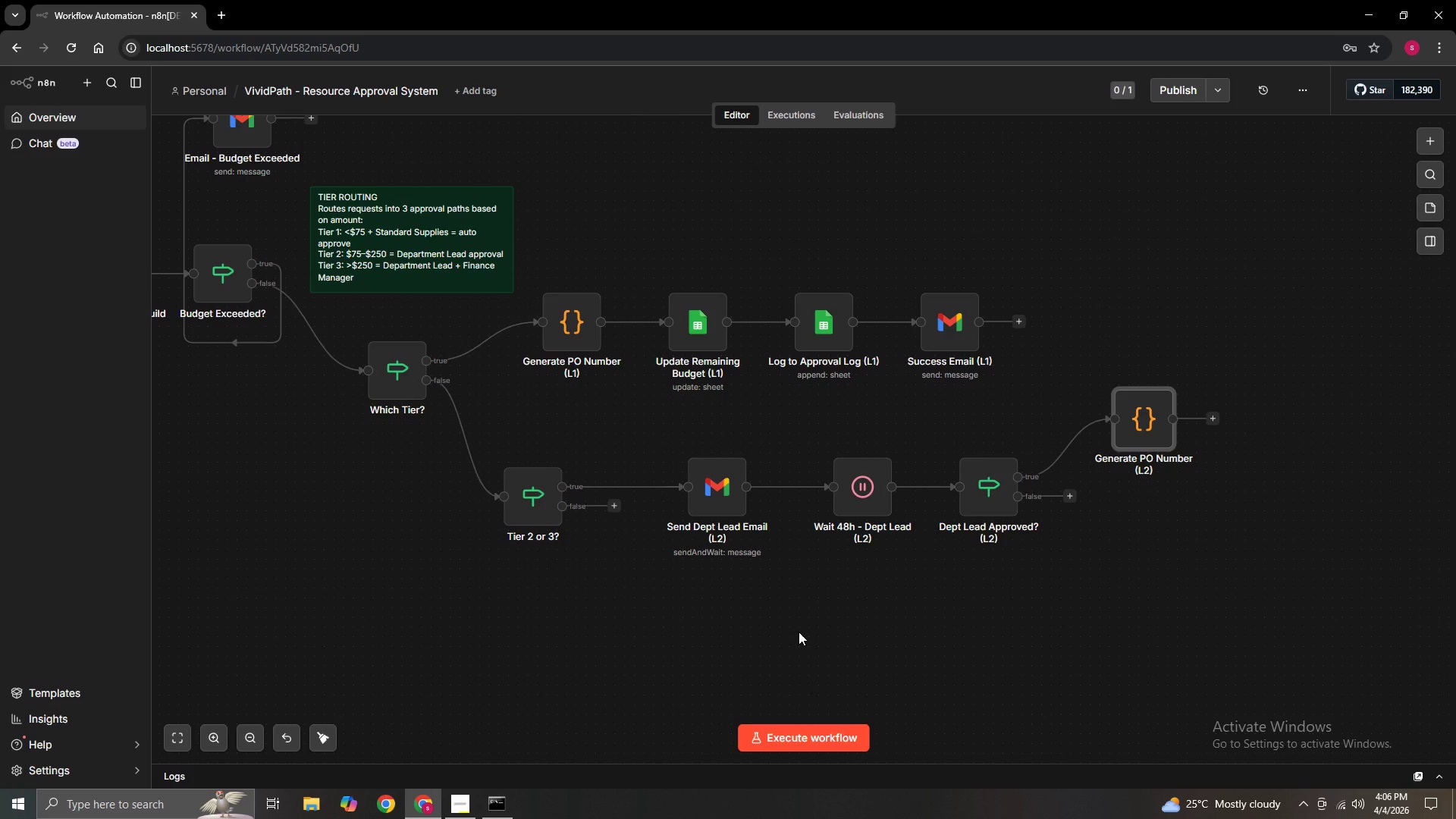 
hold_key(key=ControlLeft, duration=1.52)
left_click_drag(start_coordinate=[817, 670], to_coordinate=[861, 653])
 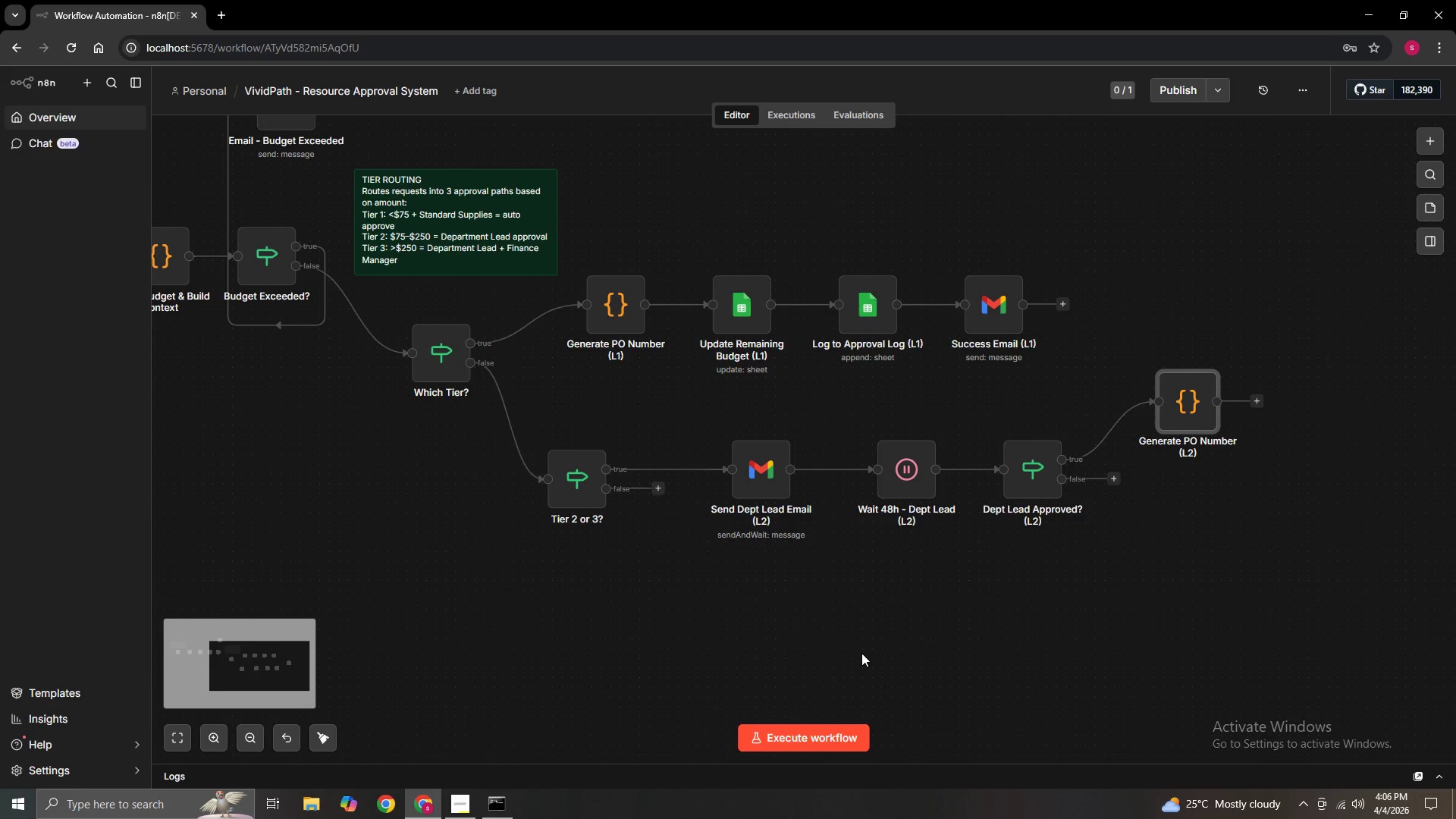 
hold_key(key=ControlLeft, duration=1.5)
 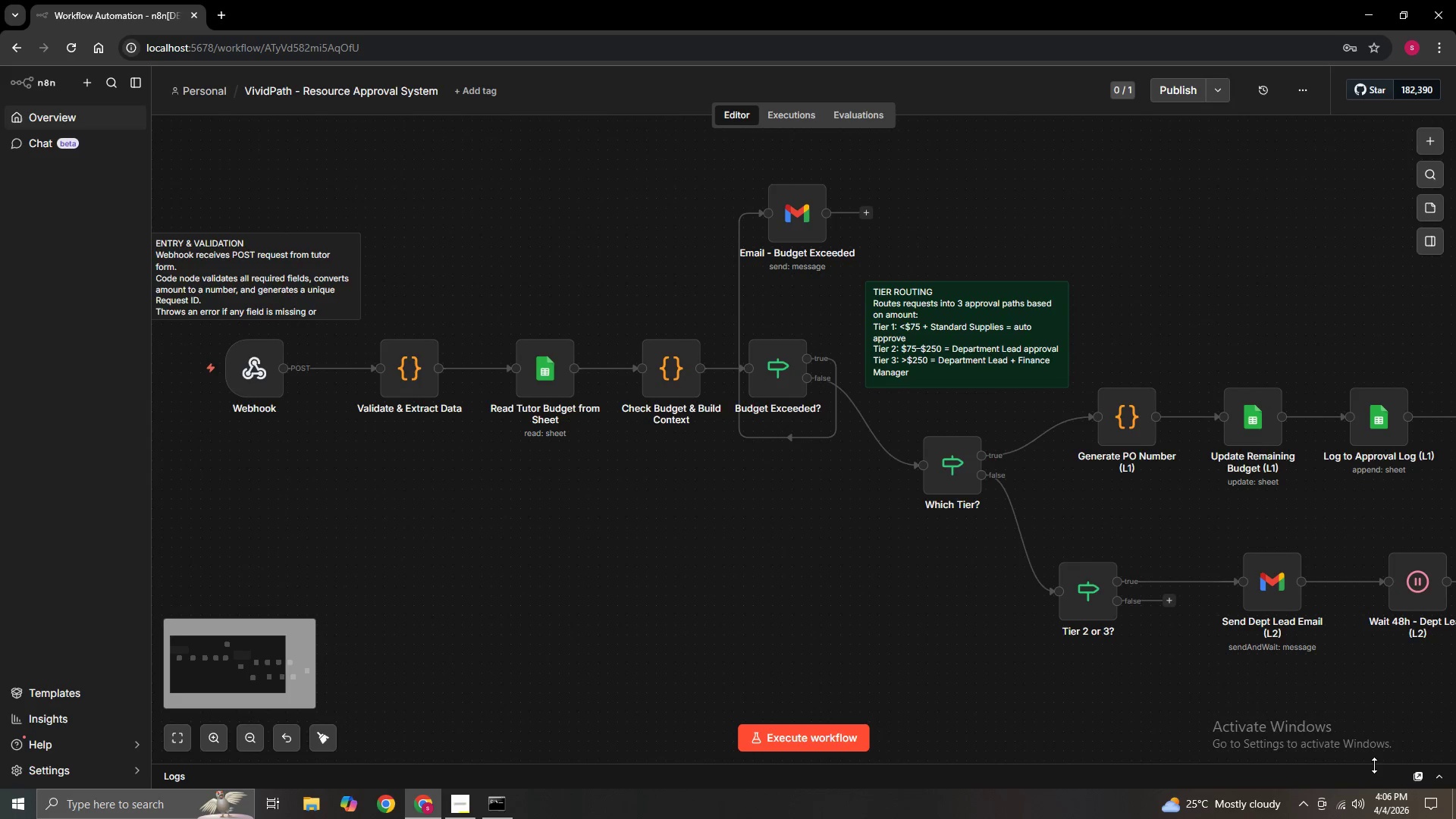 
hold_key(key=ControlLeft, duration=1.52)
 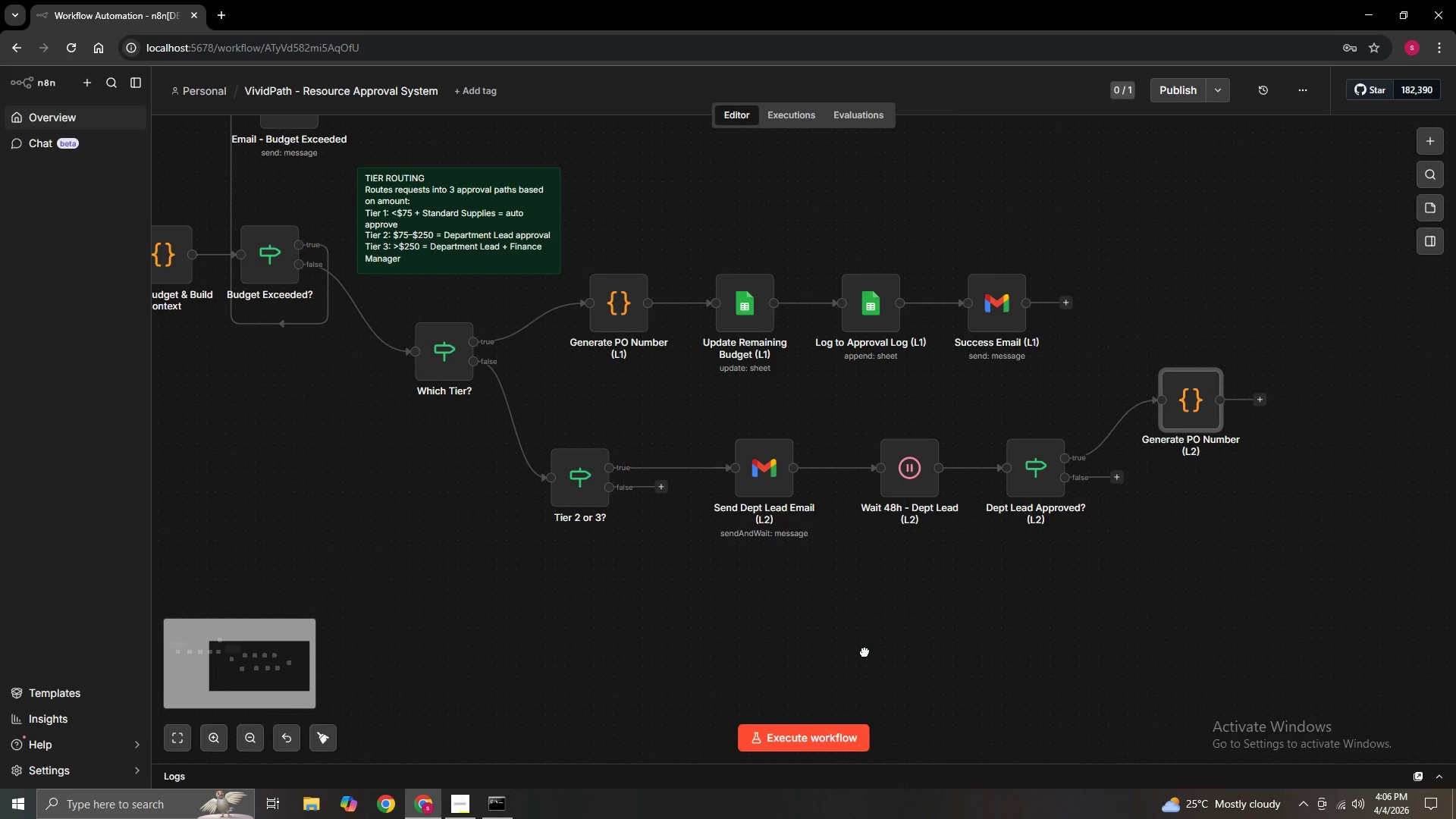 
hold_key(key=ControlLeft, duration=0.92)
 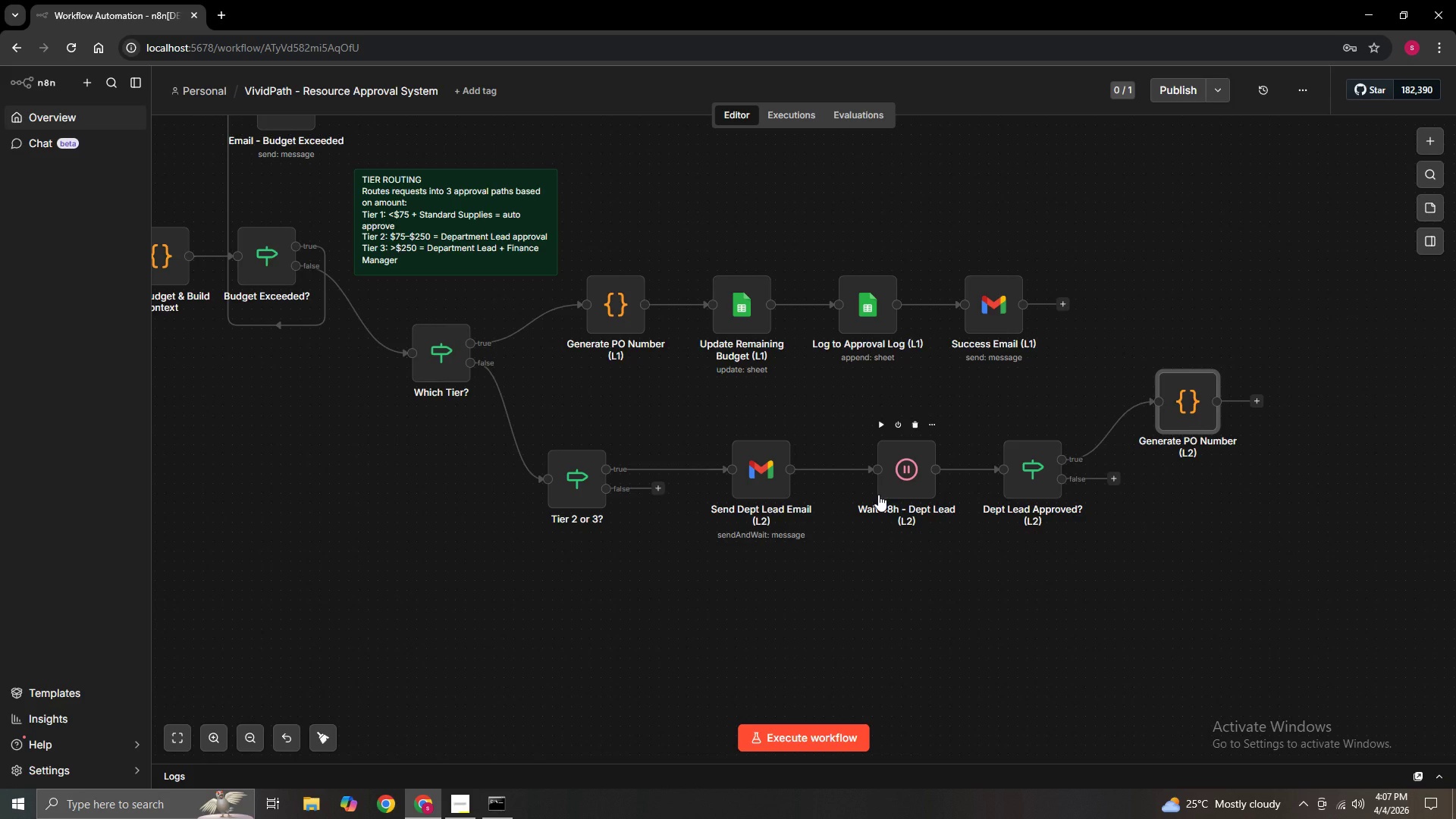 
wait(86.22)
 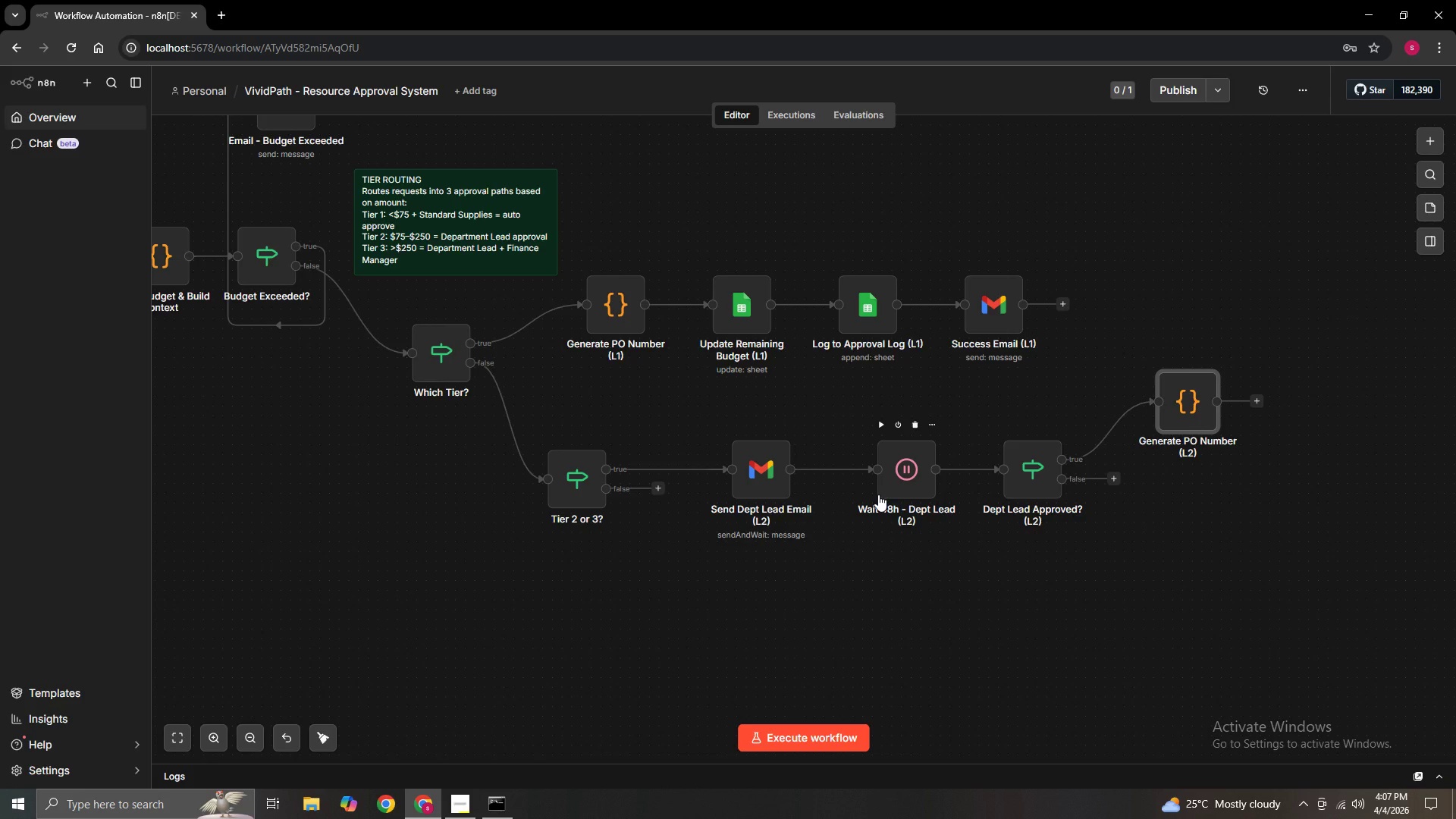 
hold_key(key=ControlLeft, duration=1.31)
left_click_drag(start_coordinate=[1153, 603], to_coordinate=[924, 535])
 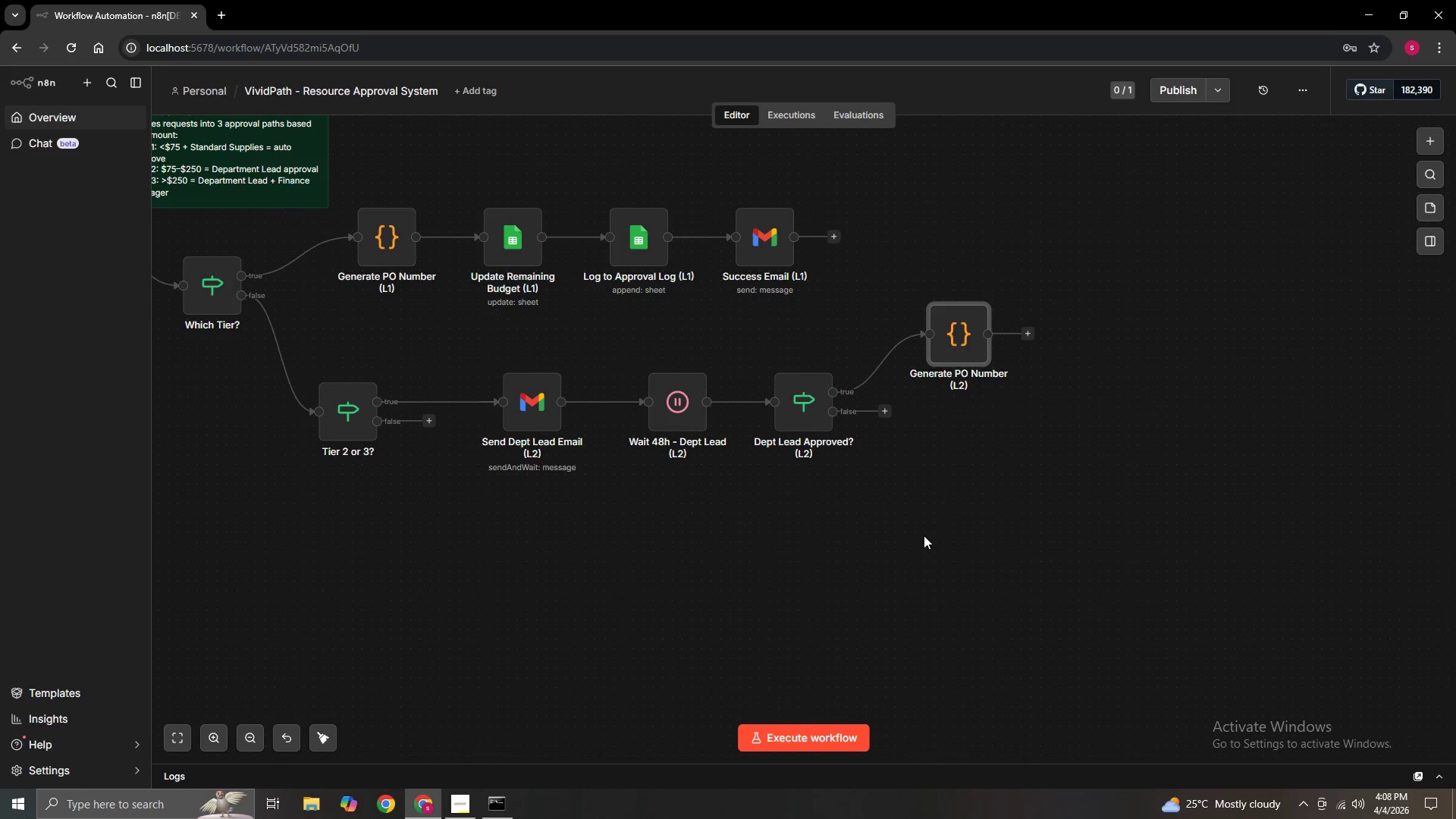 
wait(9.91)
 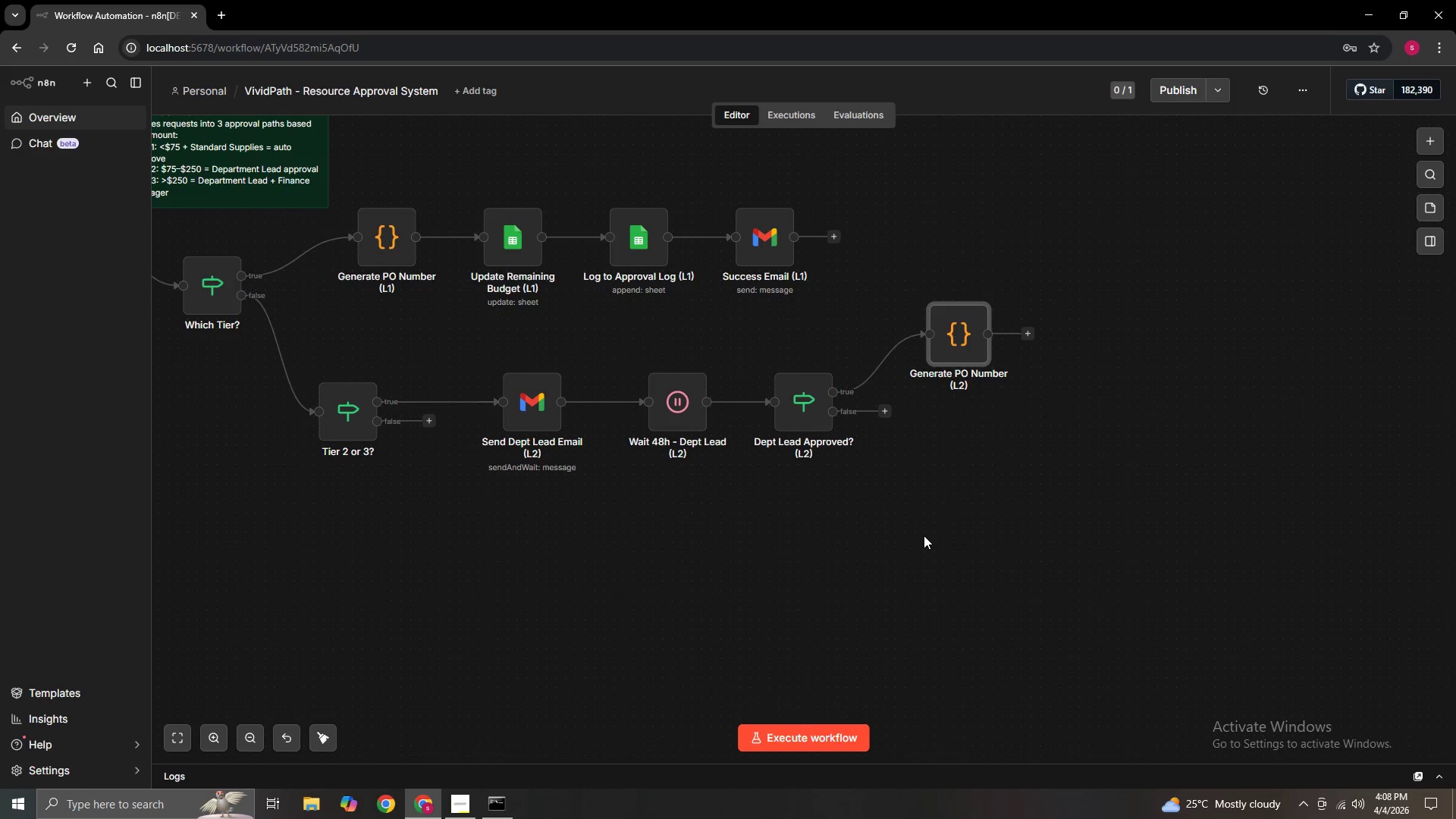 
hold_key(key=ControlLeft, duration=1.14)
left_click_drag(start_coordinate=[868, 561], to_coordinate=[764, 556])
 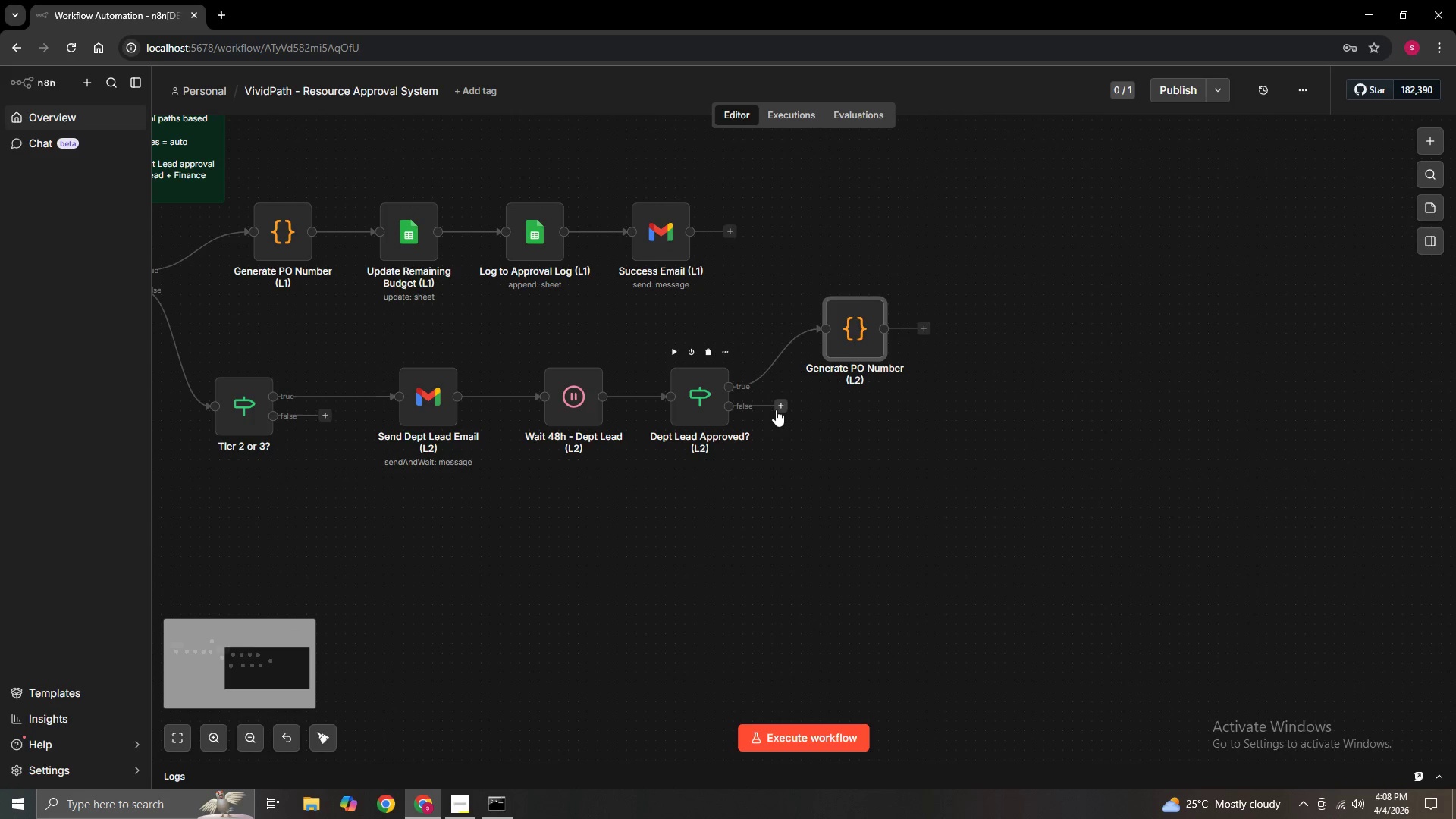 
hold_key(key=ControlLeft, duration=1.53)
left_click_drag(start_coordinate=[776, 410], to_coordinate=[787, 495])
 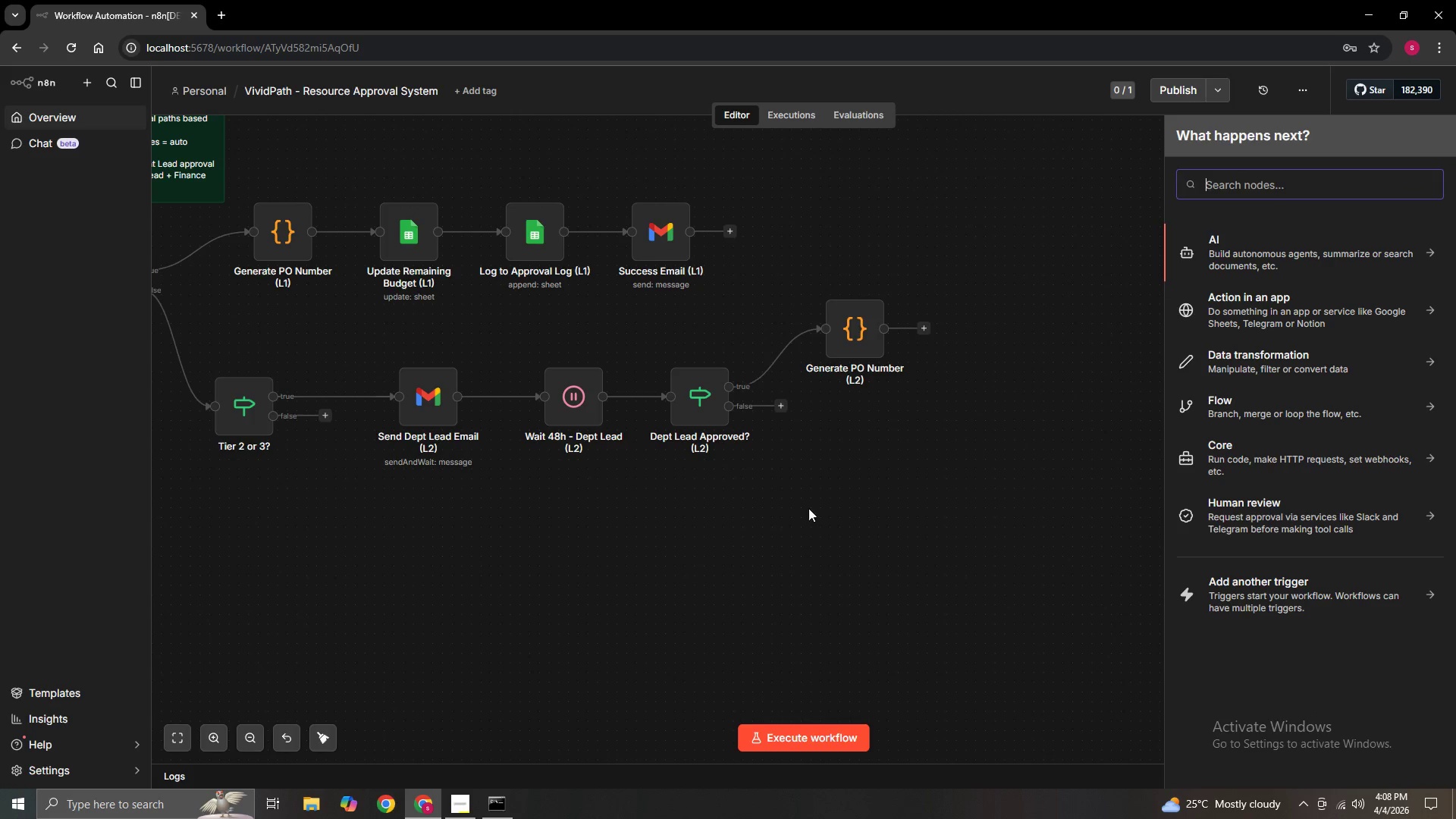 
hold_key(key=ControlLeft, duration=0.69)
 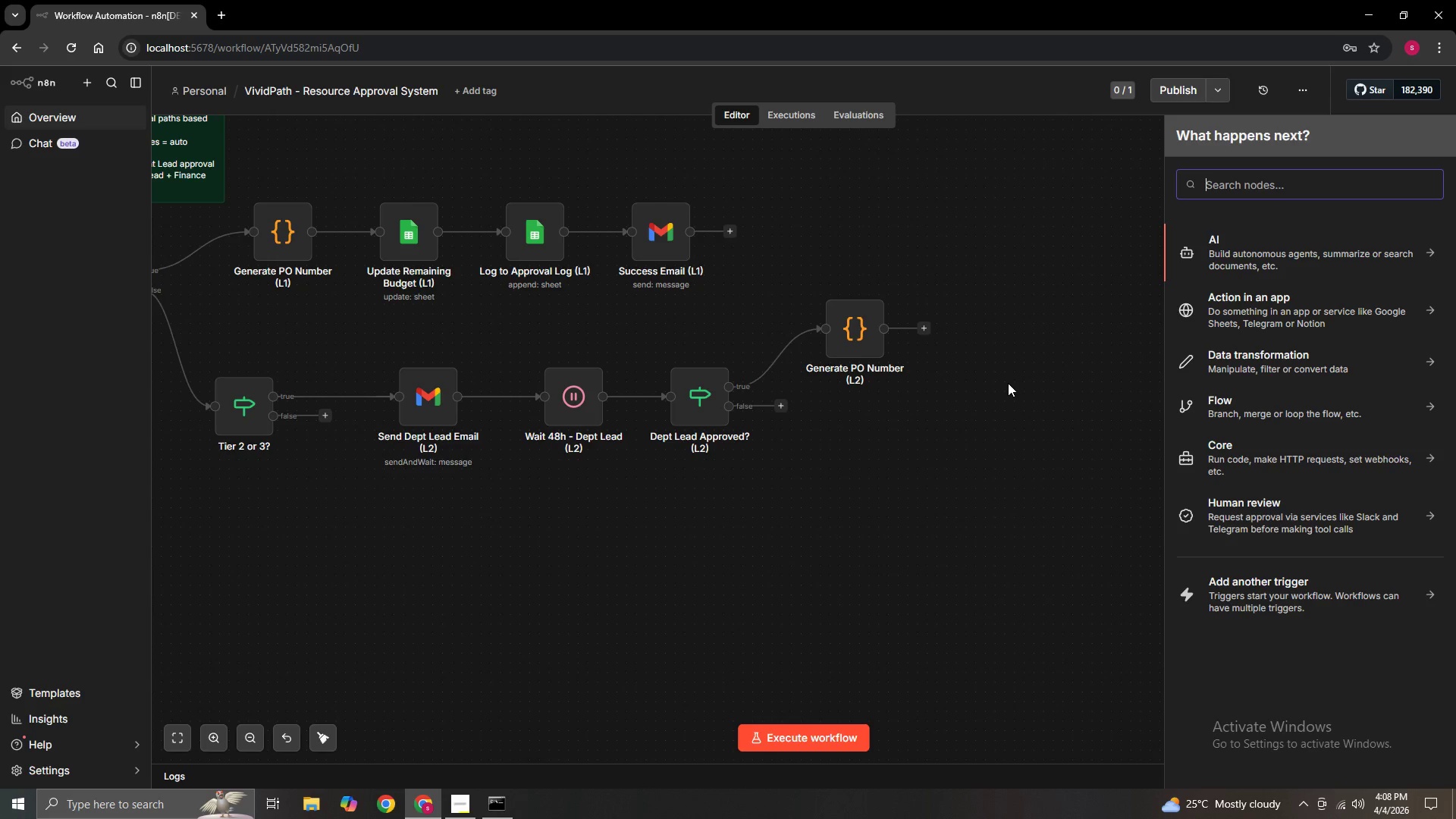 
wait(10.67)
 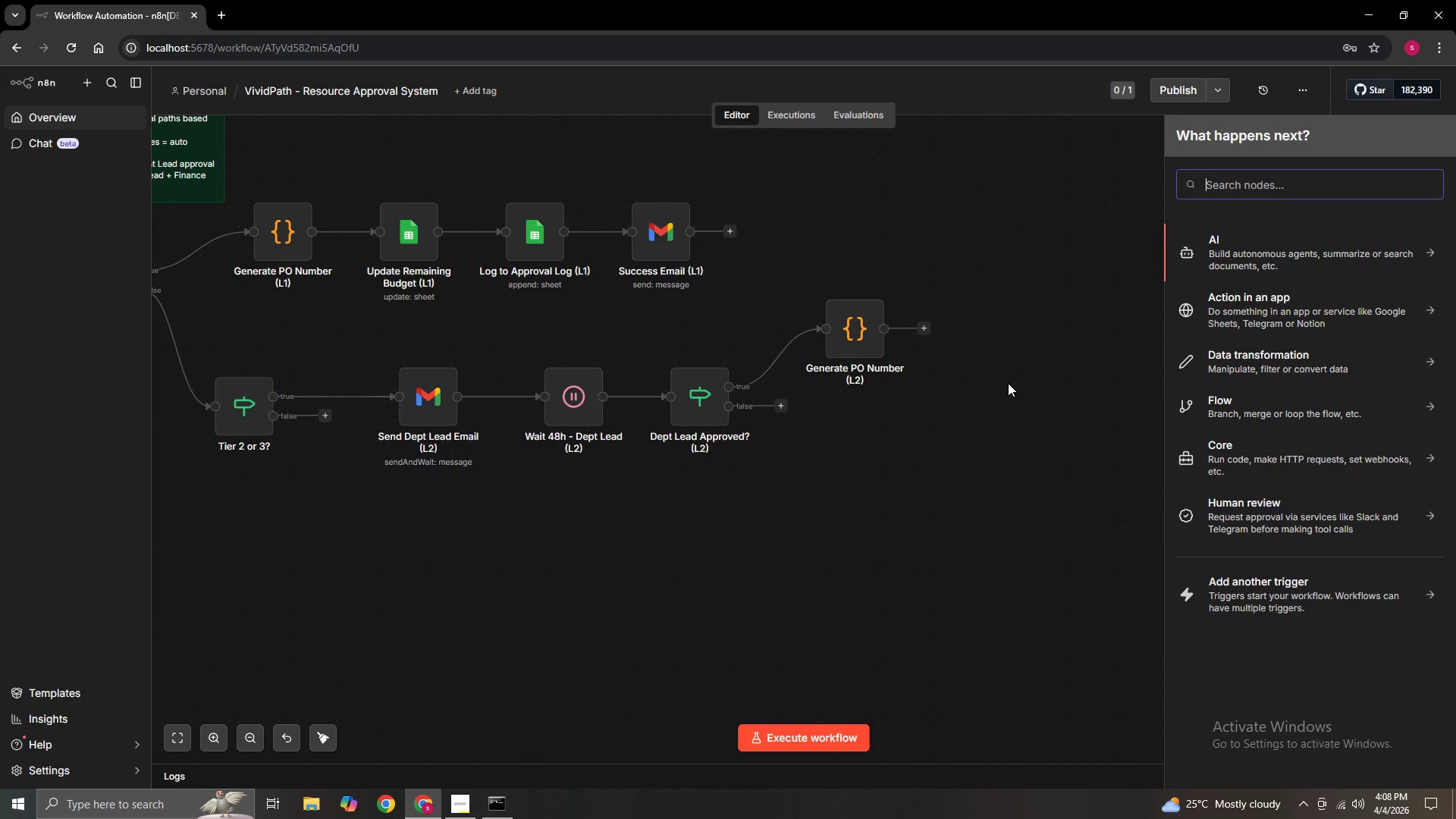 
type(DEpt)
key(Backspace)
key(Backspace)
key(Backspace)
key(Backspace)
key(Backspace)
 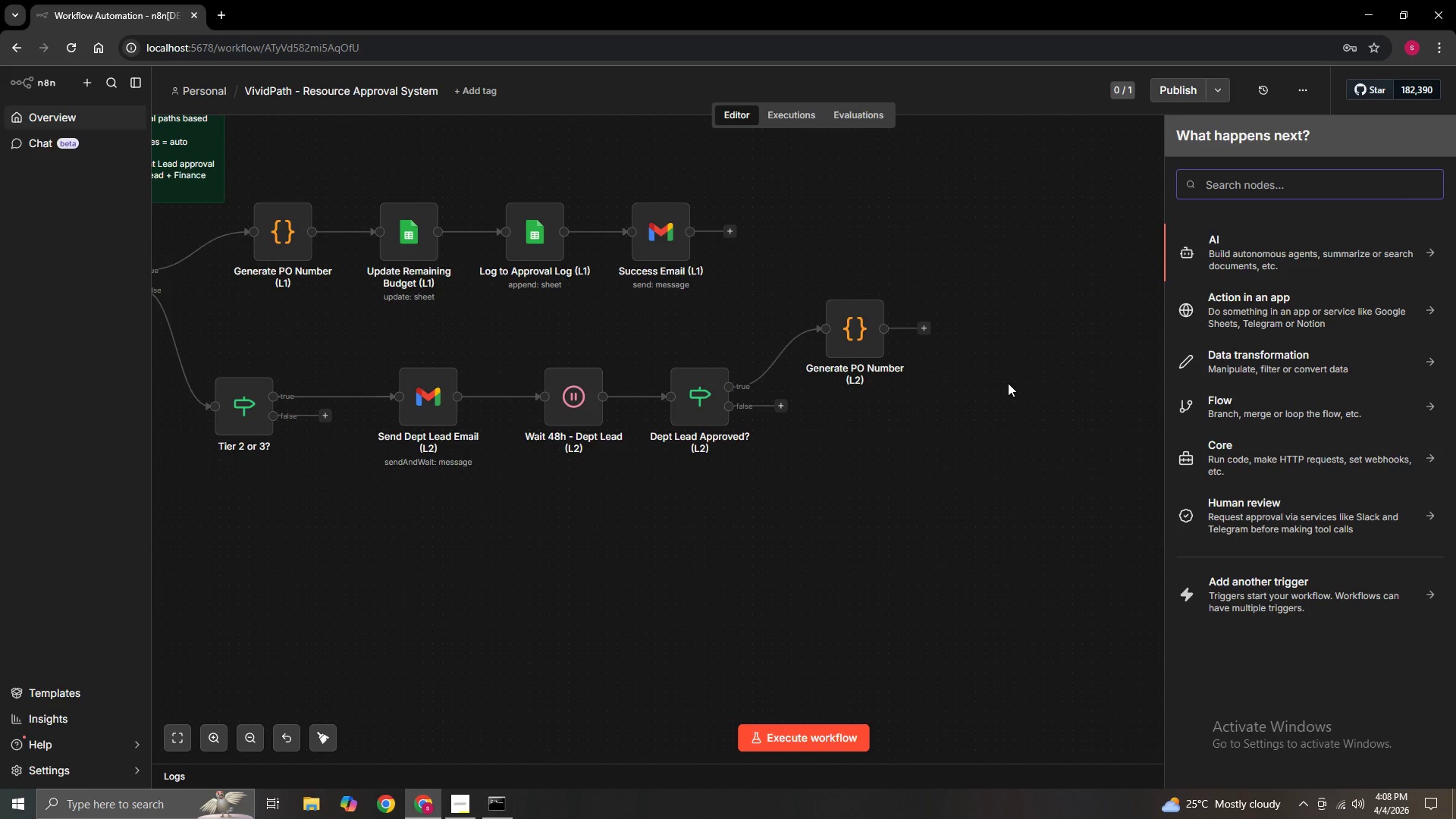 
type(GMail node)
key(Backspace)
key(Backspace)
key(Backspace)
key(Backspace)
 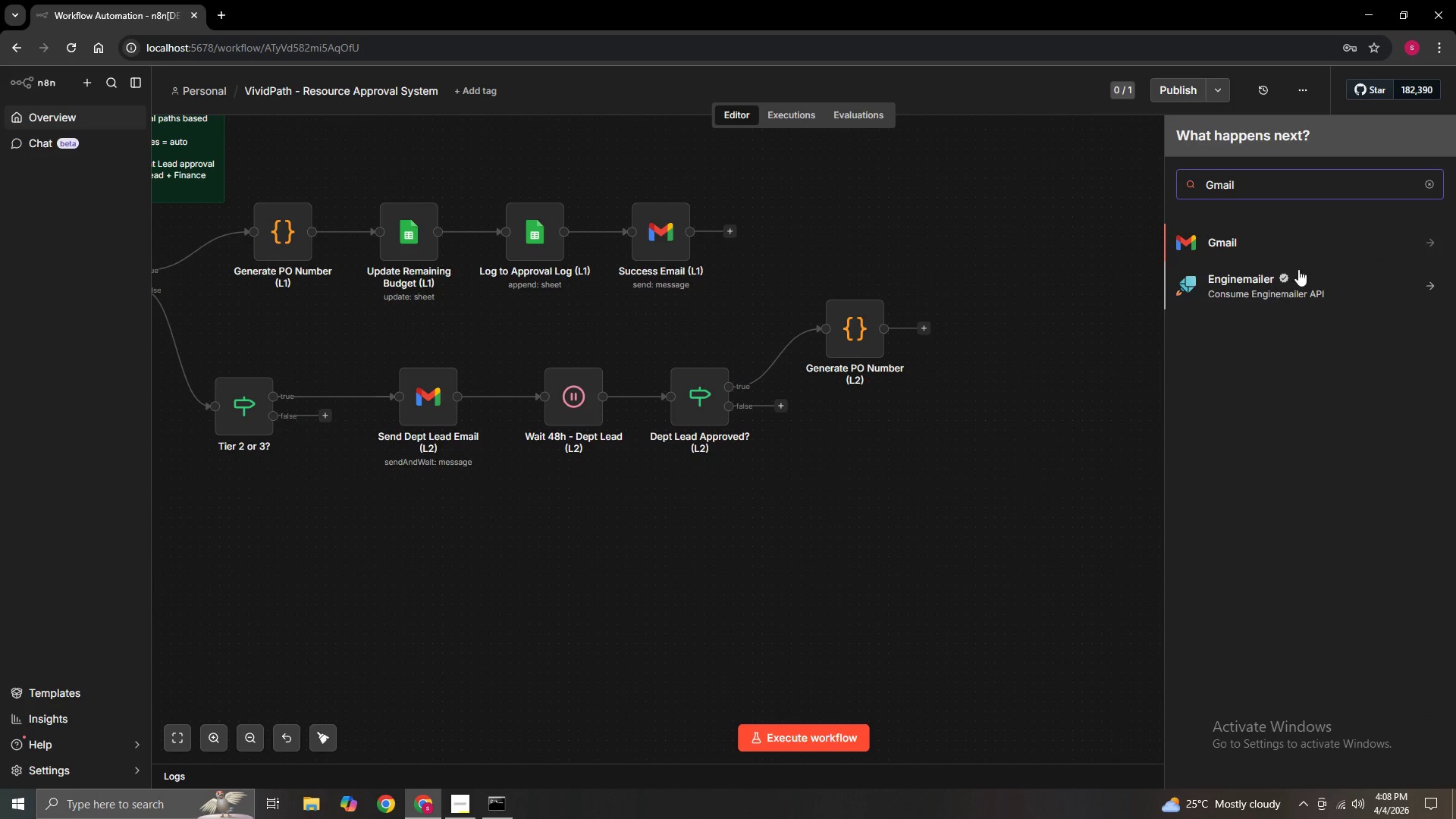 
left_click([1302, 257])
 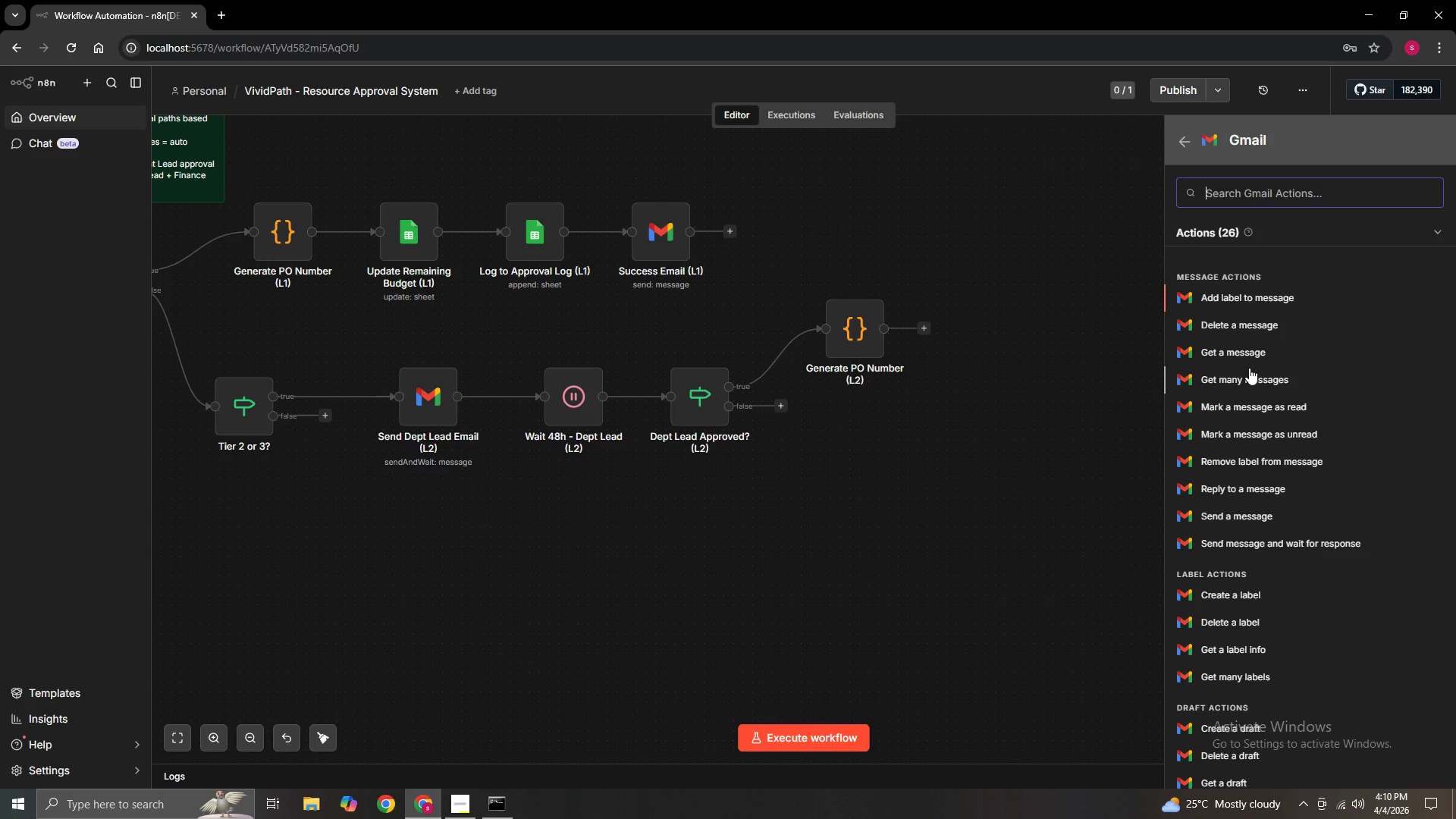 
wait(93.31)
 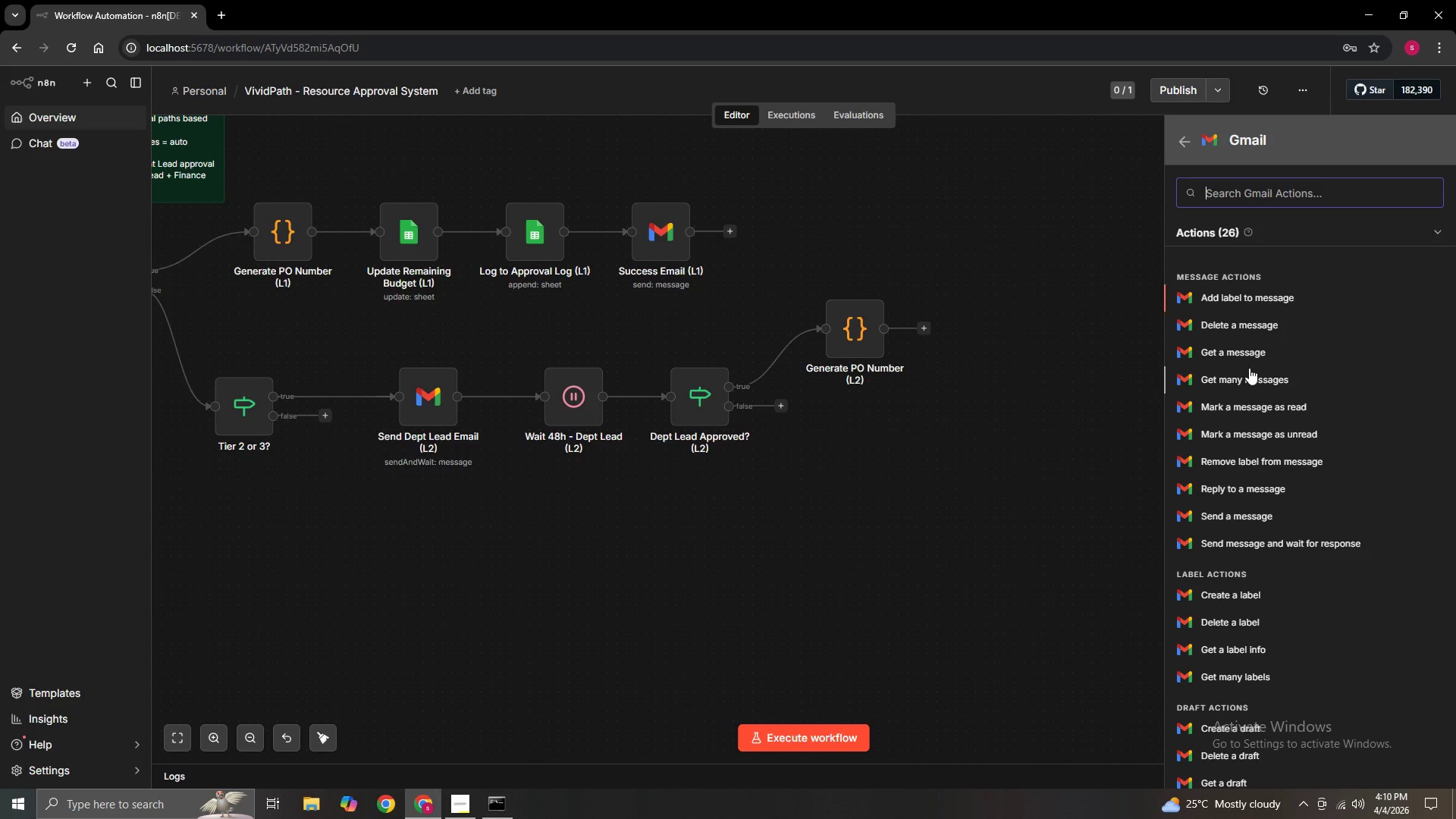 
left_click([1254, 513])
 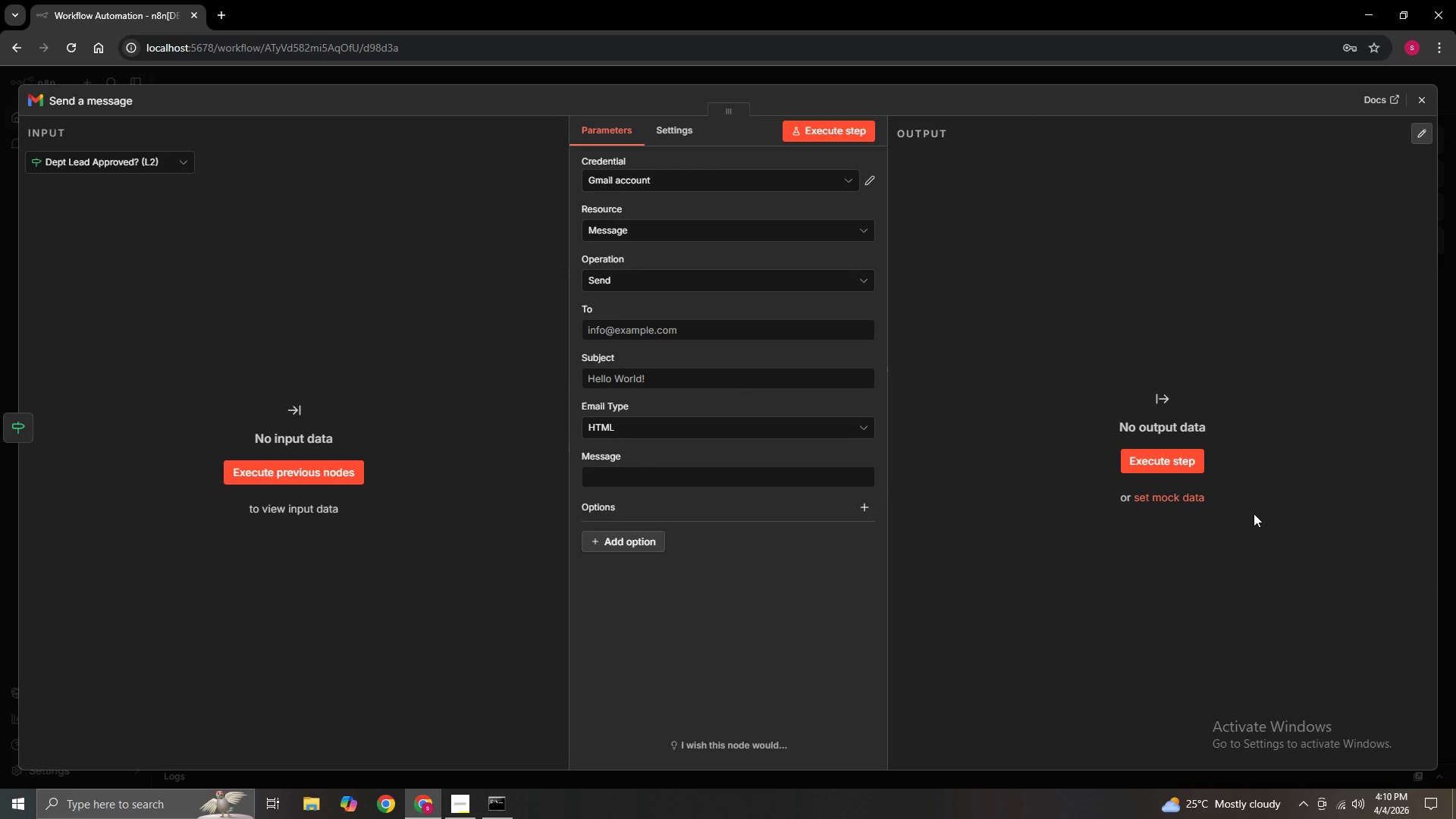 
wait(13.81)
 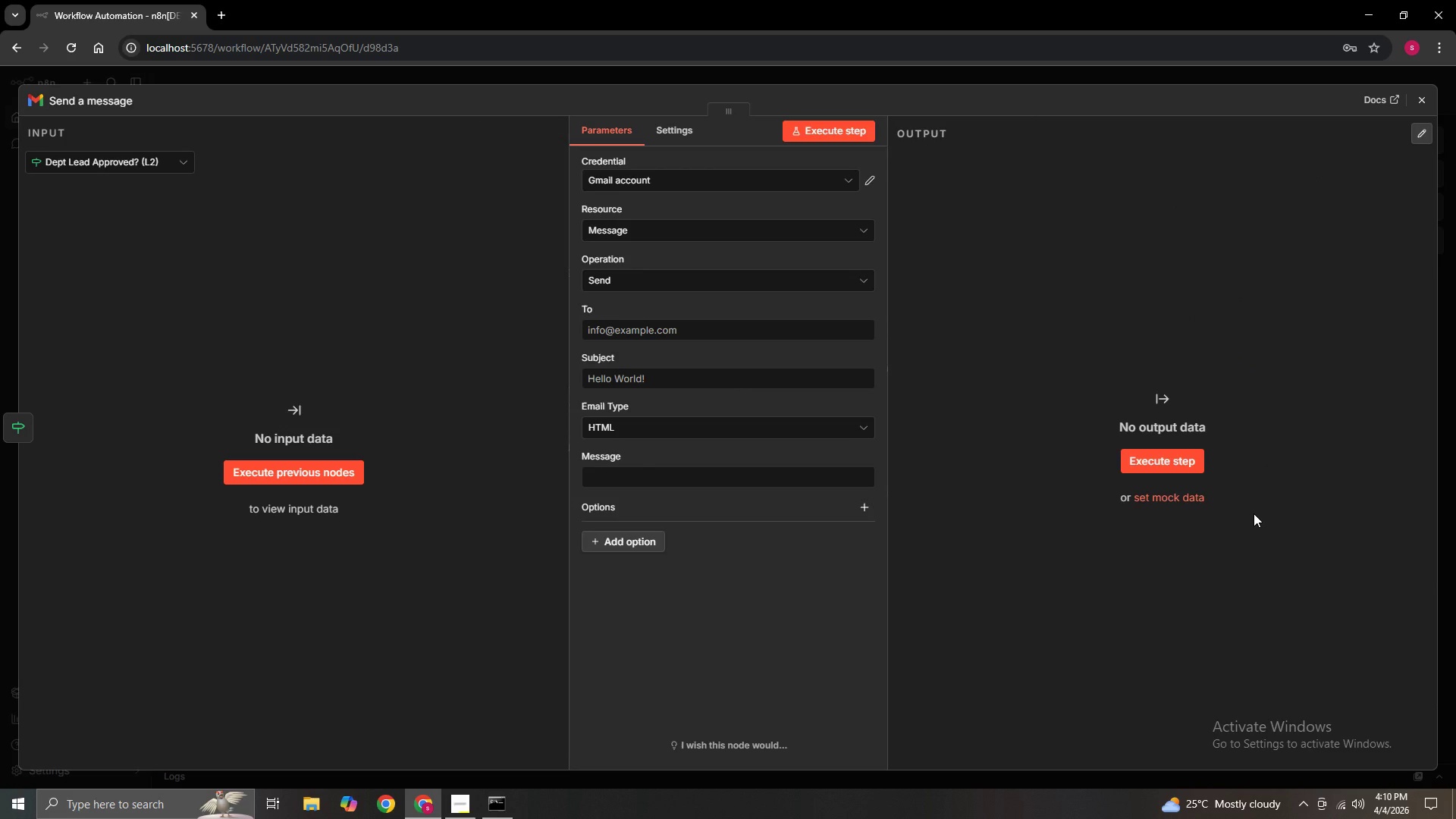 
left_click([1426, 104])
 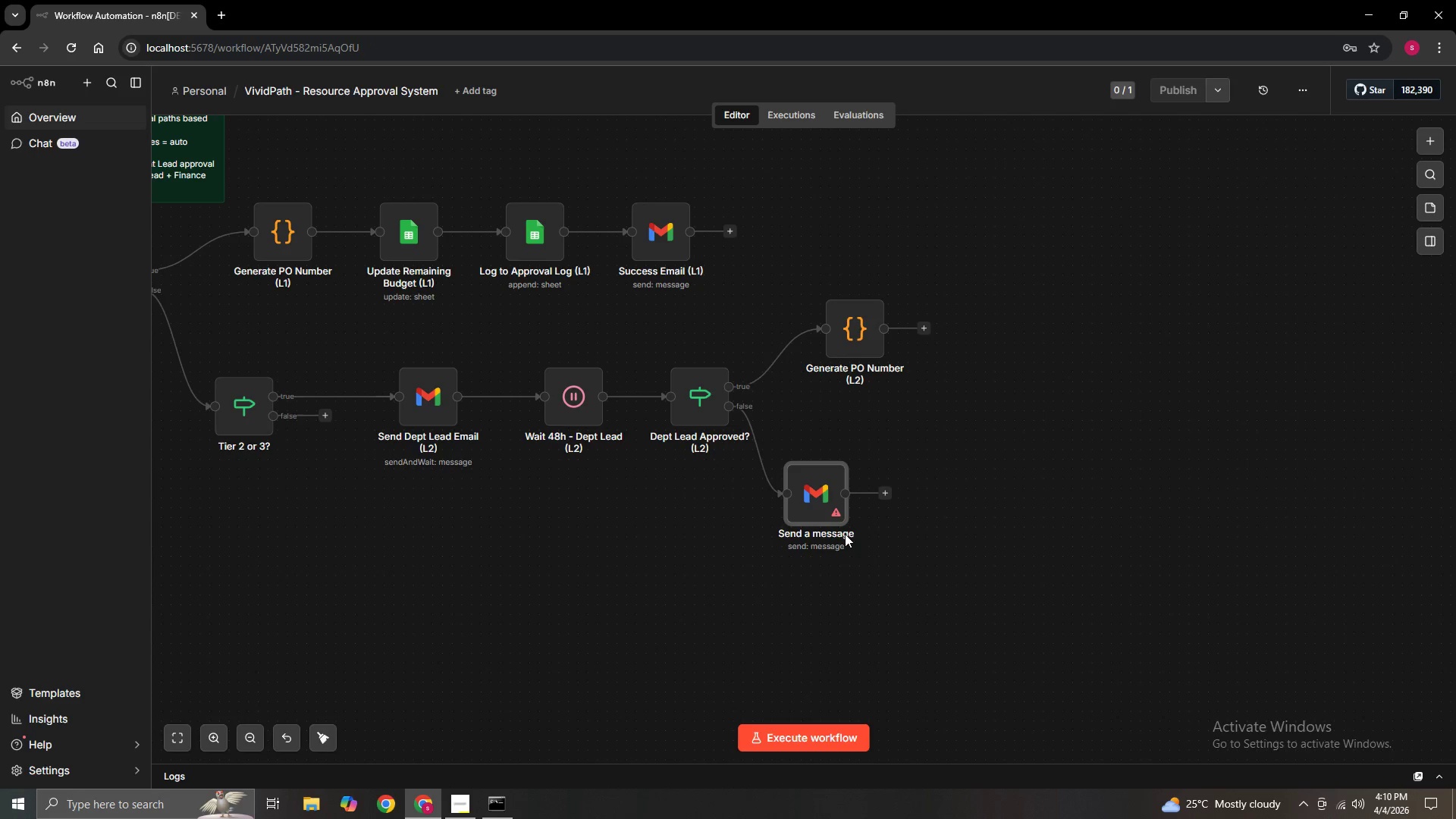 
left_click([825, 539])
 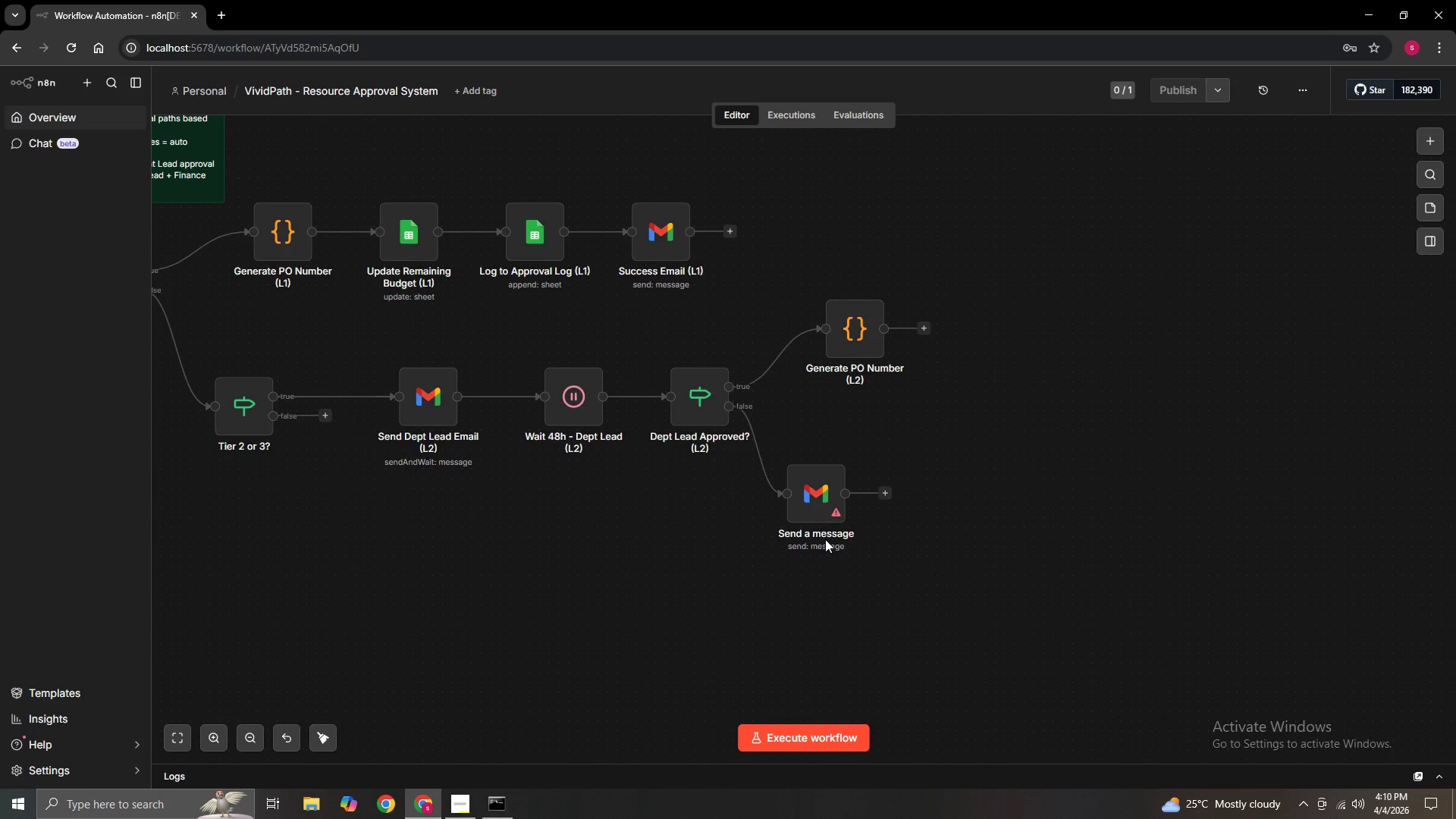 
right_click([825, 539])
 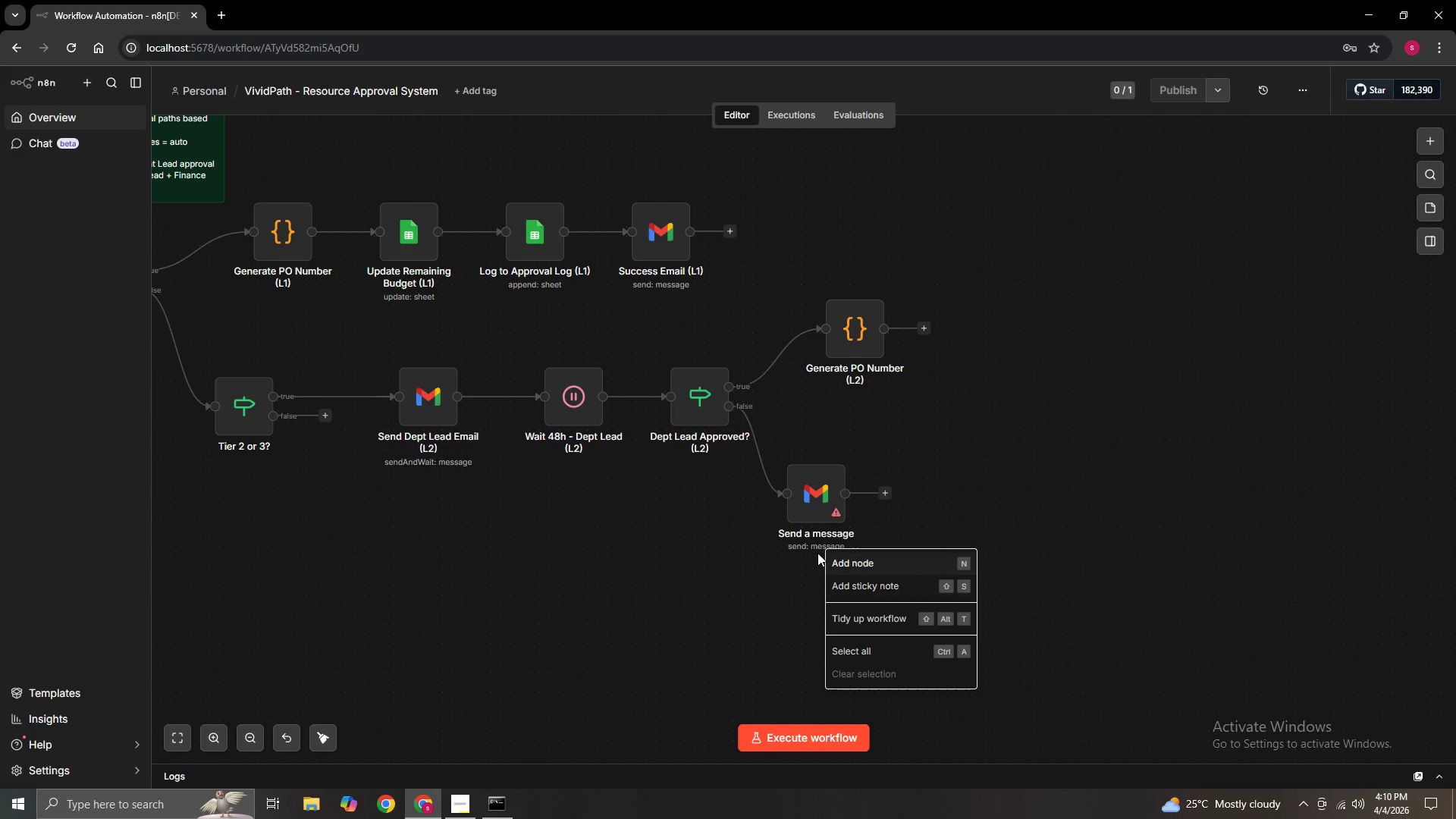 
left_click([807, 504])
 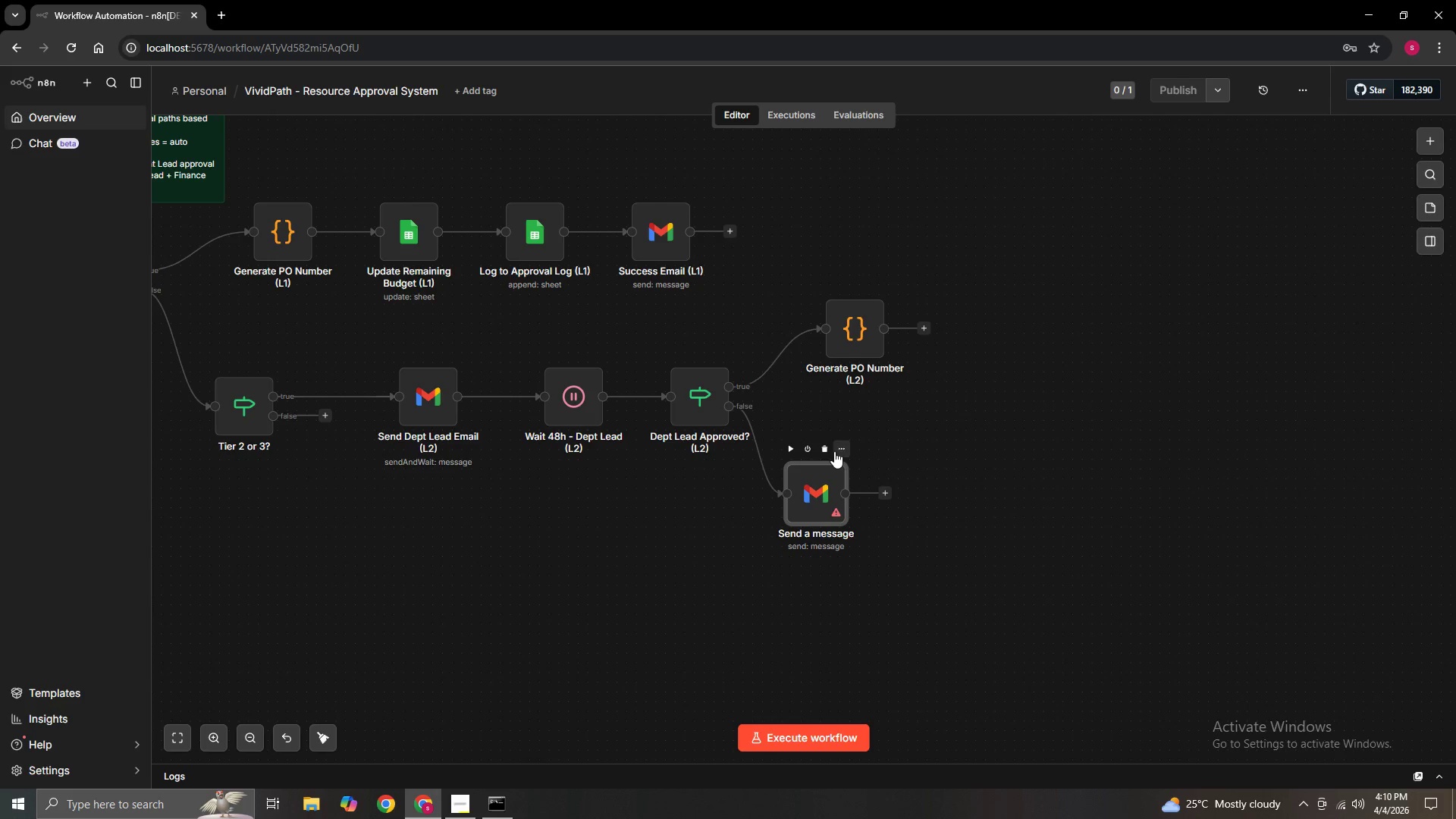 
left_click([835, 451])
 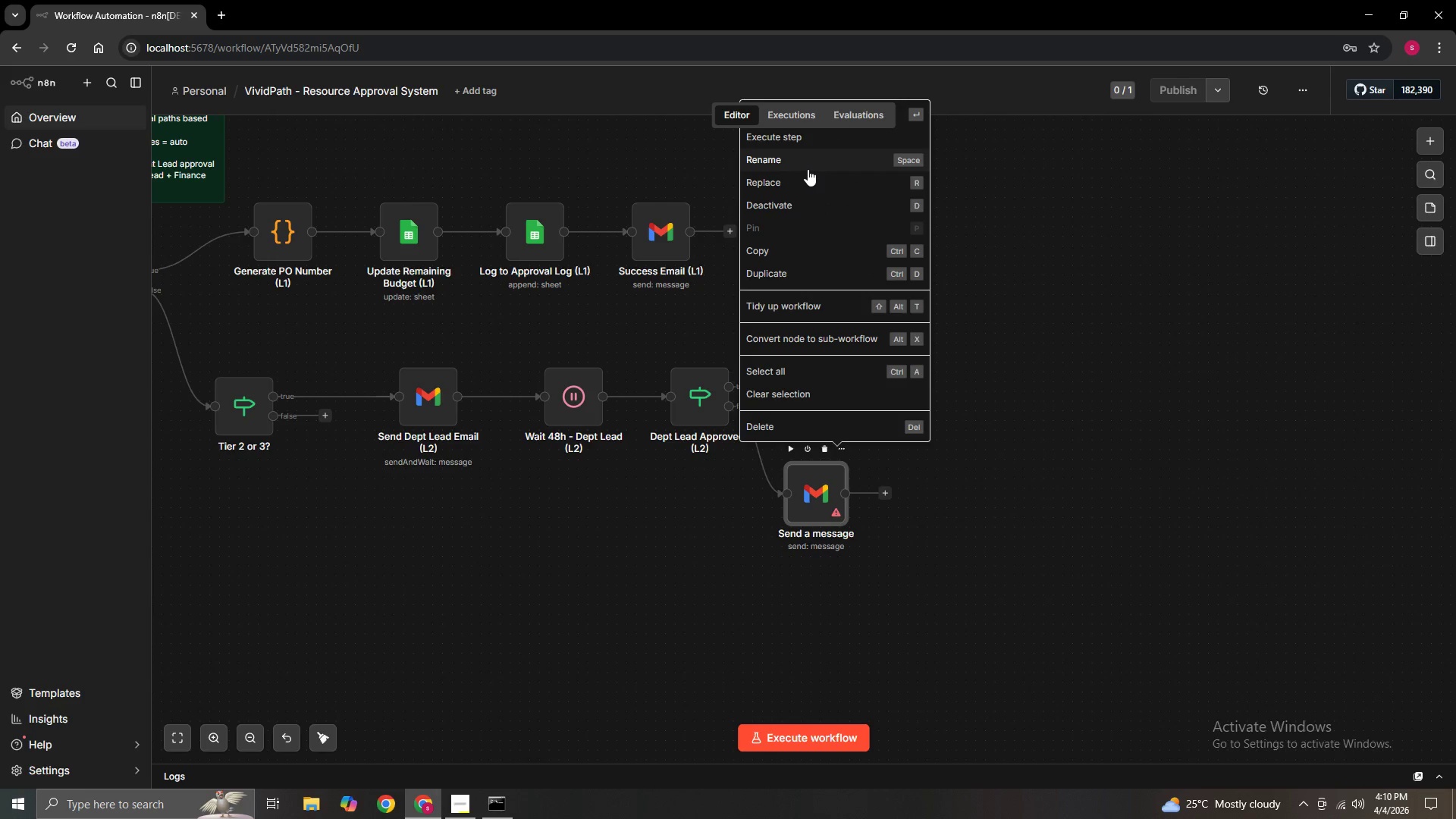 
type( )
key(Backspace)
type(DE)
key(Backspace)
type(ecline)
 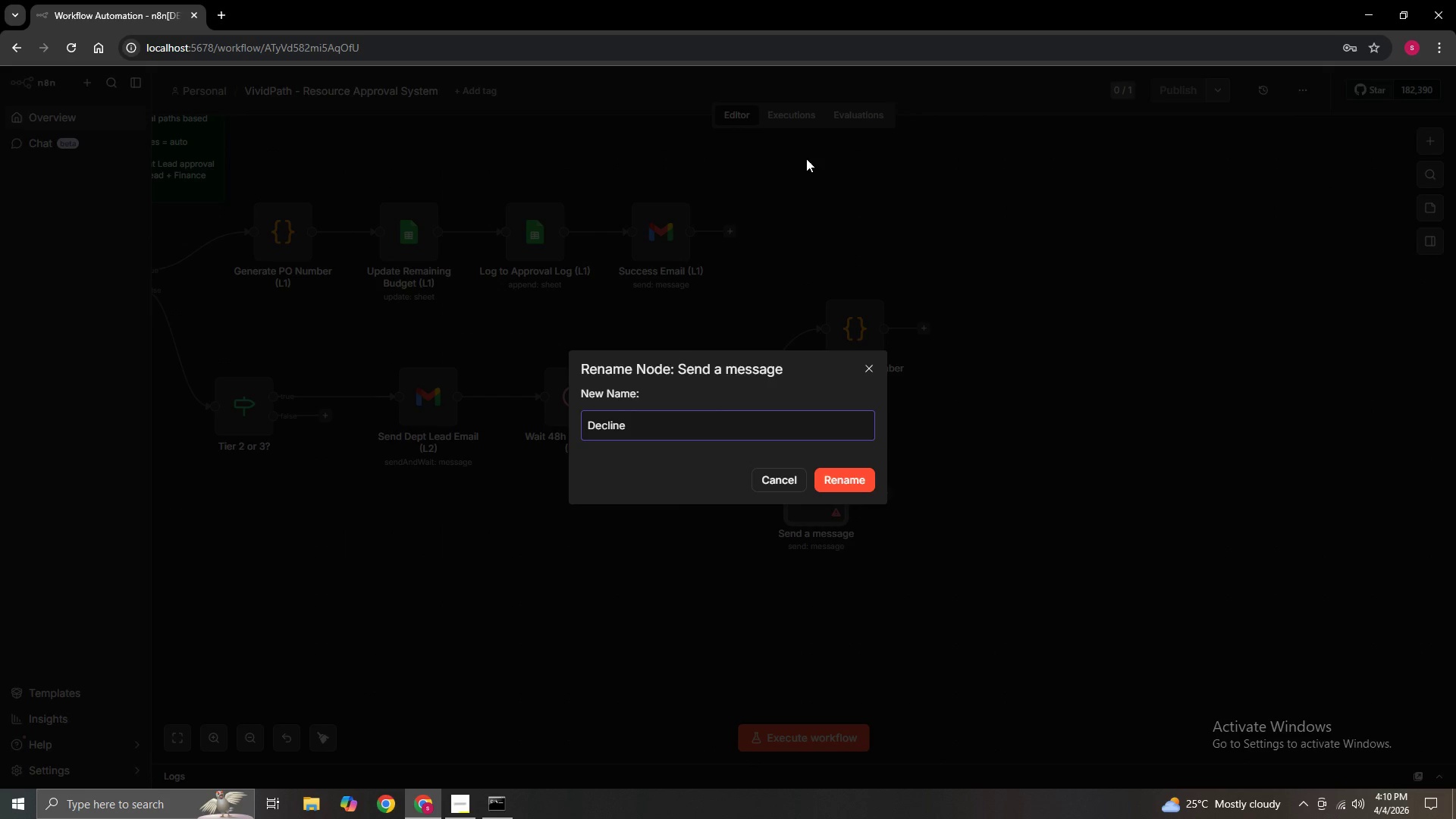 
key(Space)
 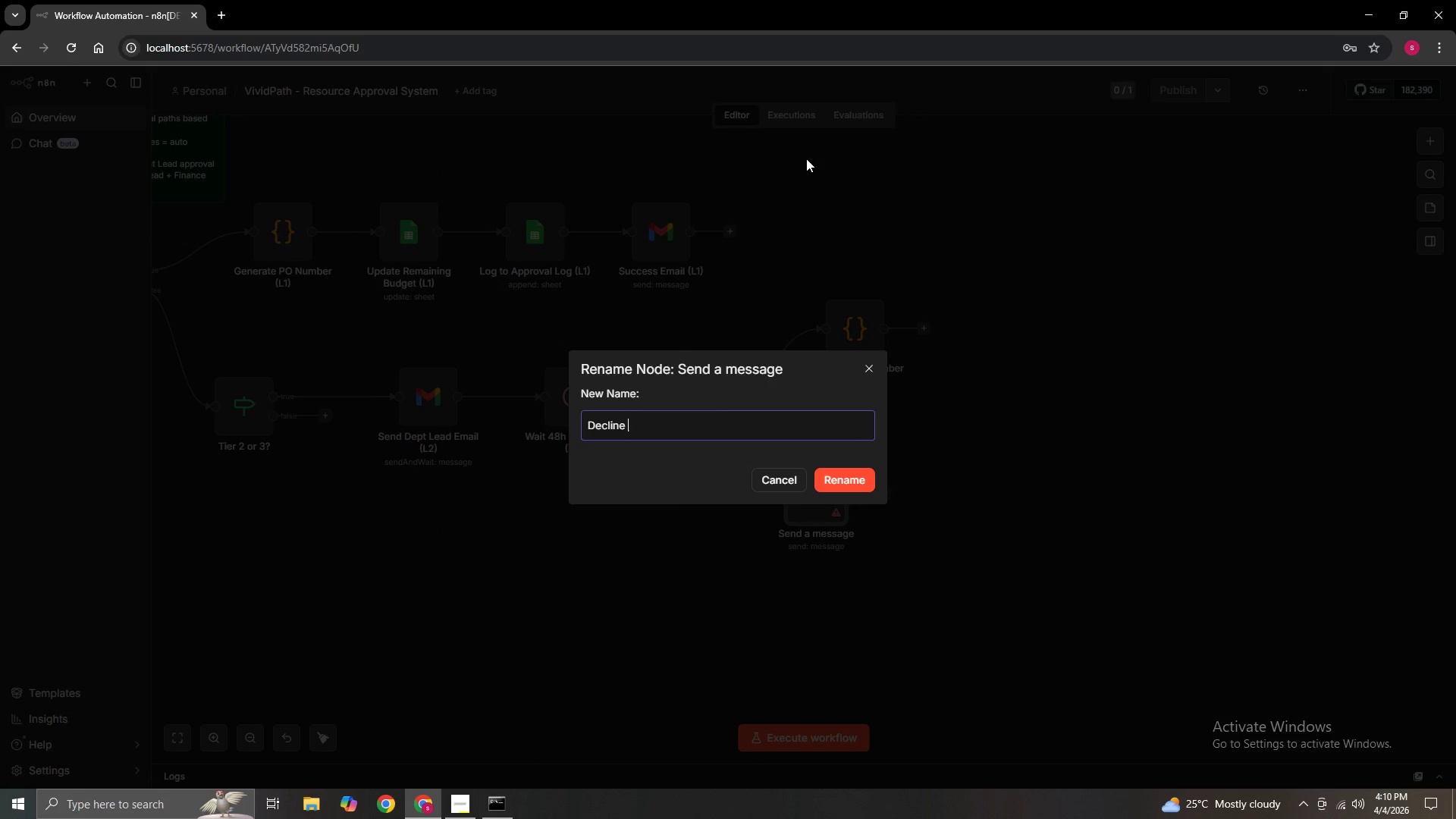 
hold_key(key=ShiftRight, duration=1.5)
 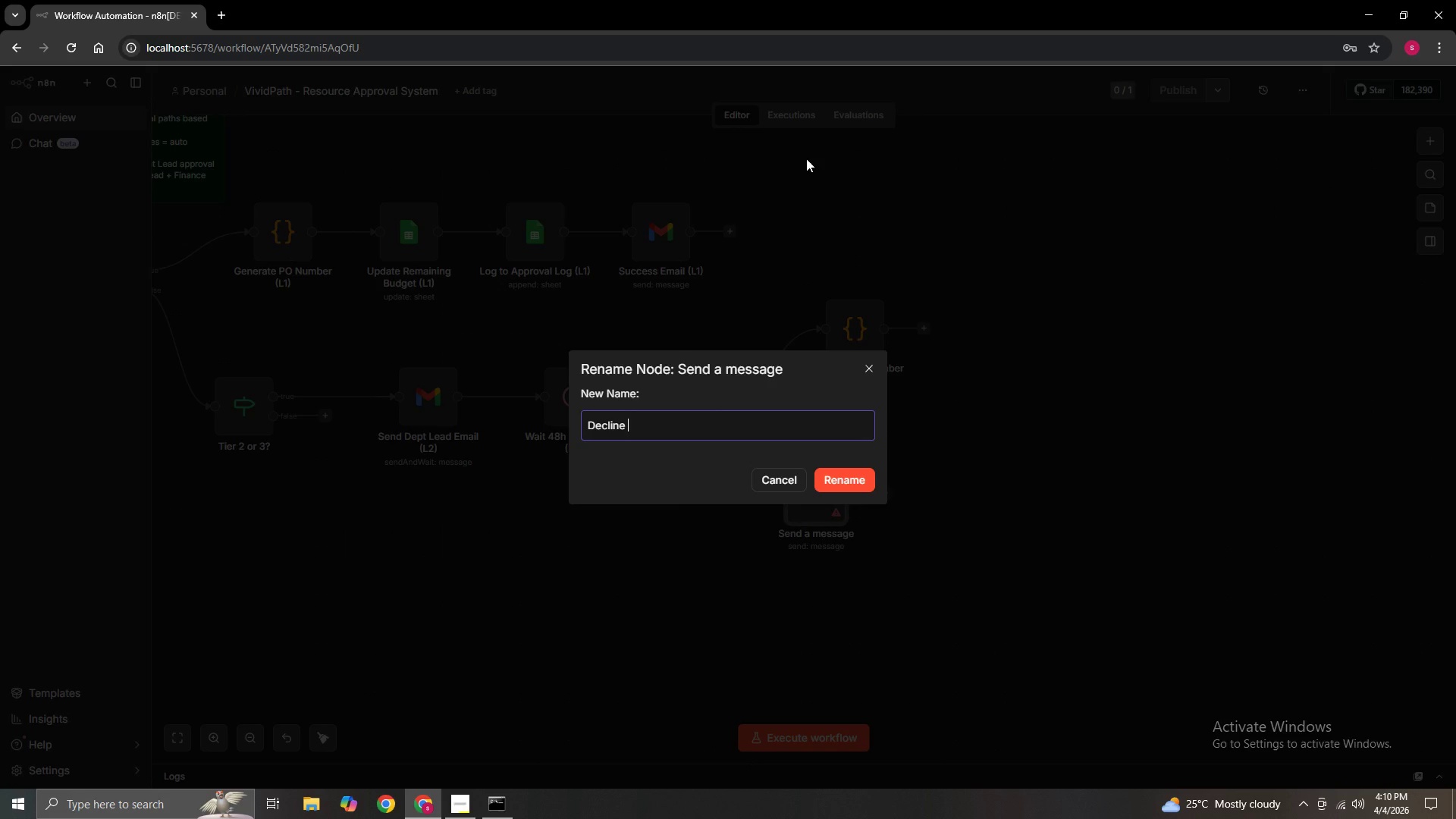 
hold_key(key=ShiftRight, duration=1.51)
 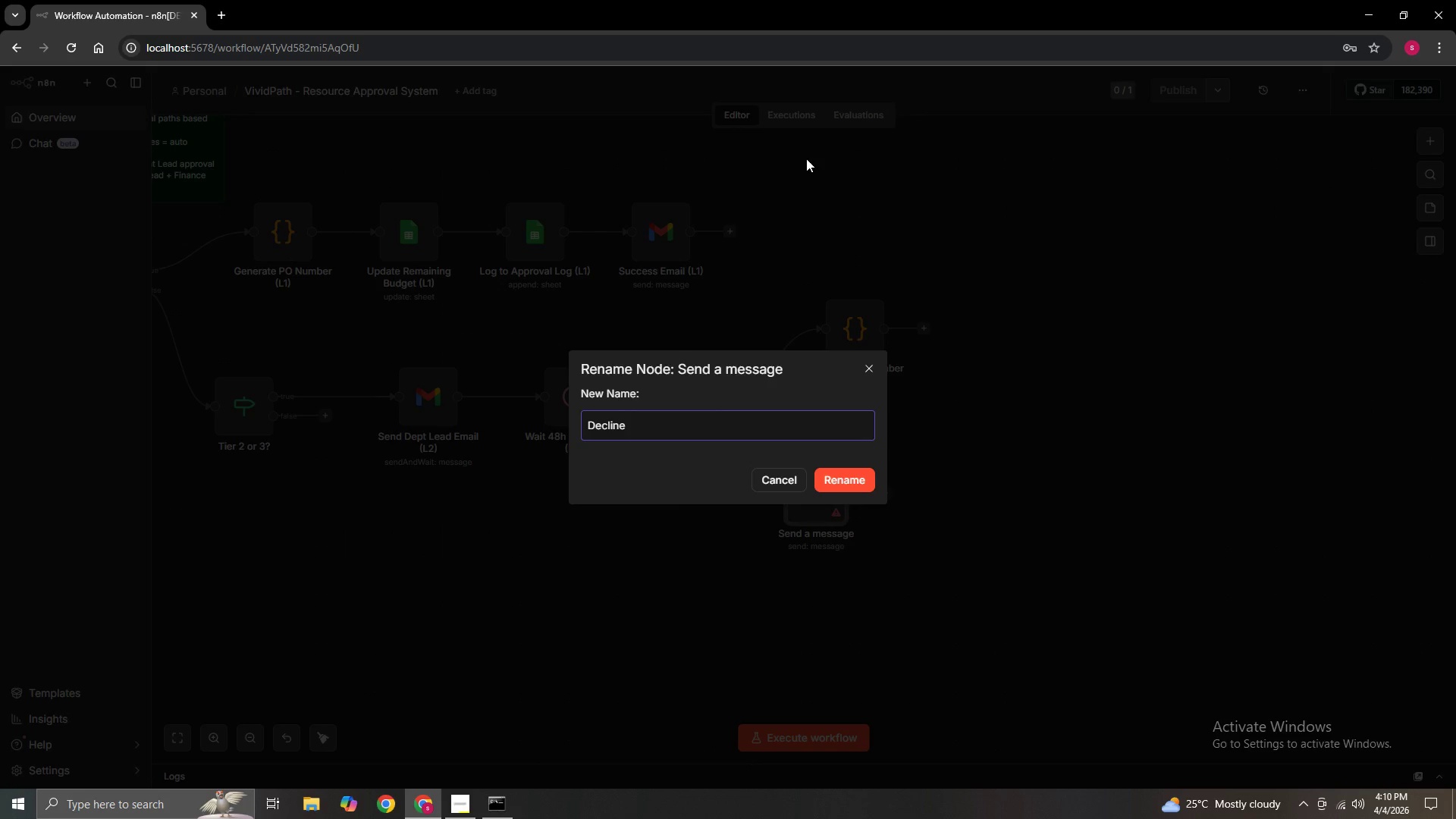 
hold_key(key=ShiftRight, duration=1.52)
 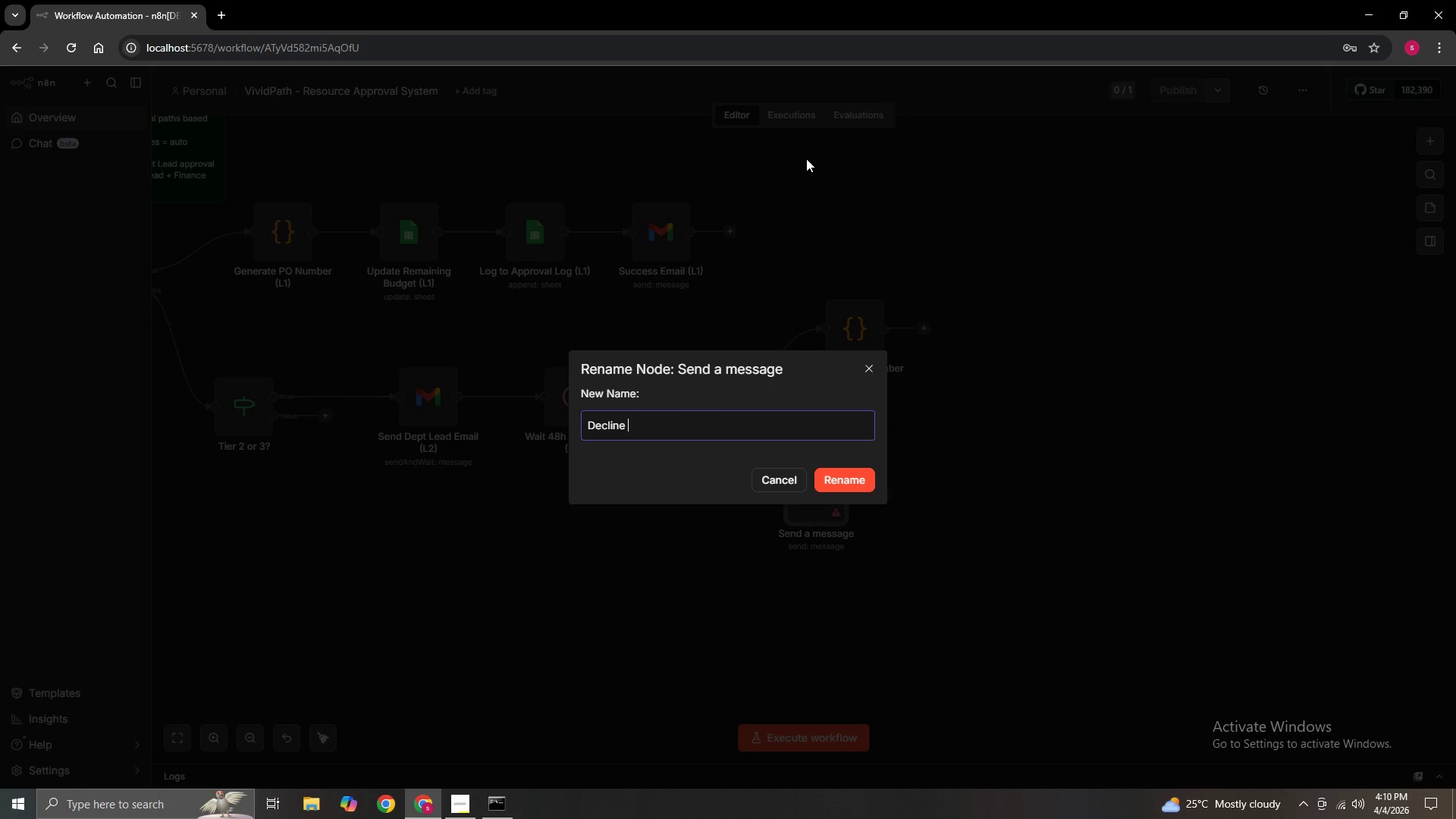 
hold_key(key=ShiftRight, duration=1.52)
 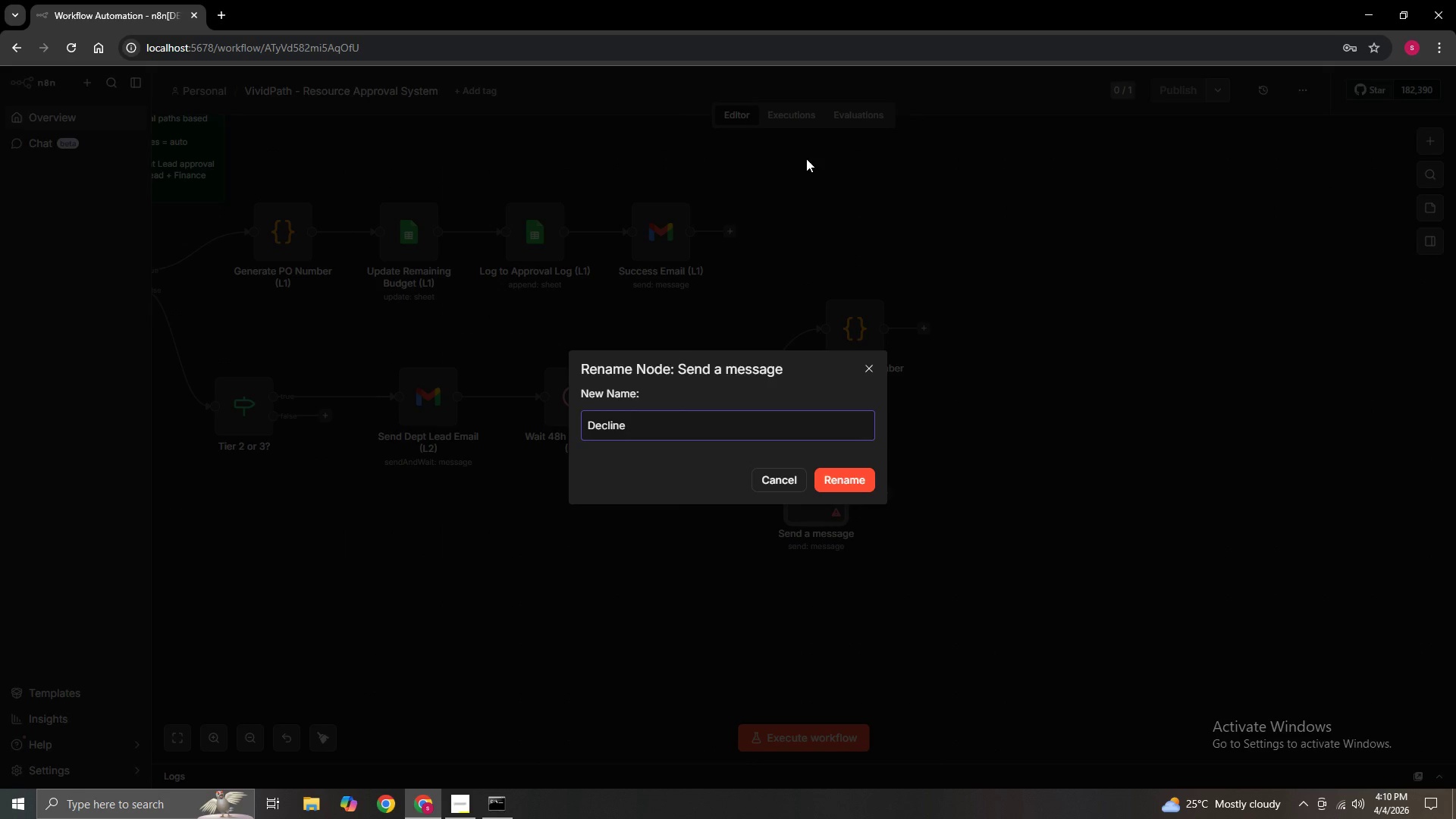 
hold_key(key=ShiftRight, duration=0.42)
 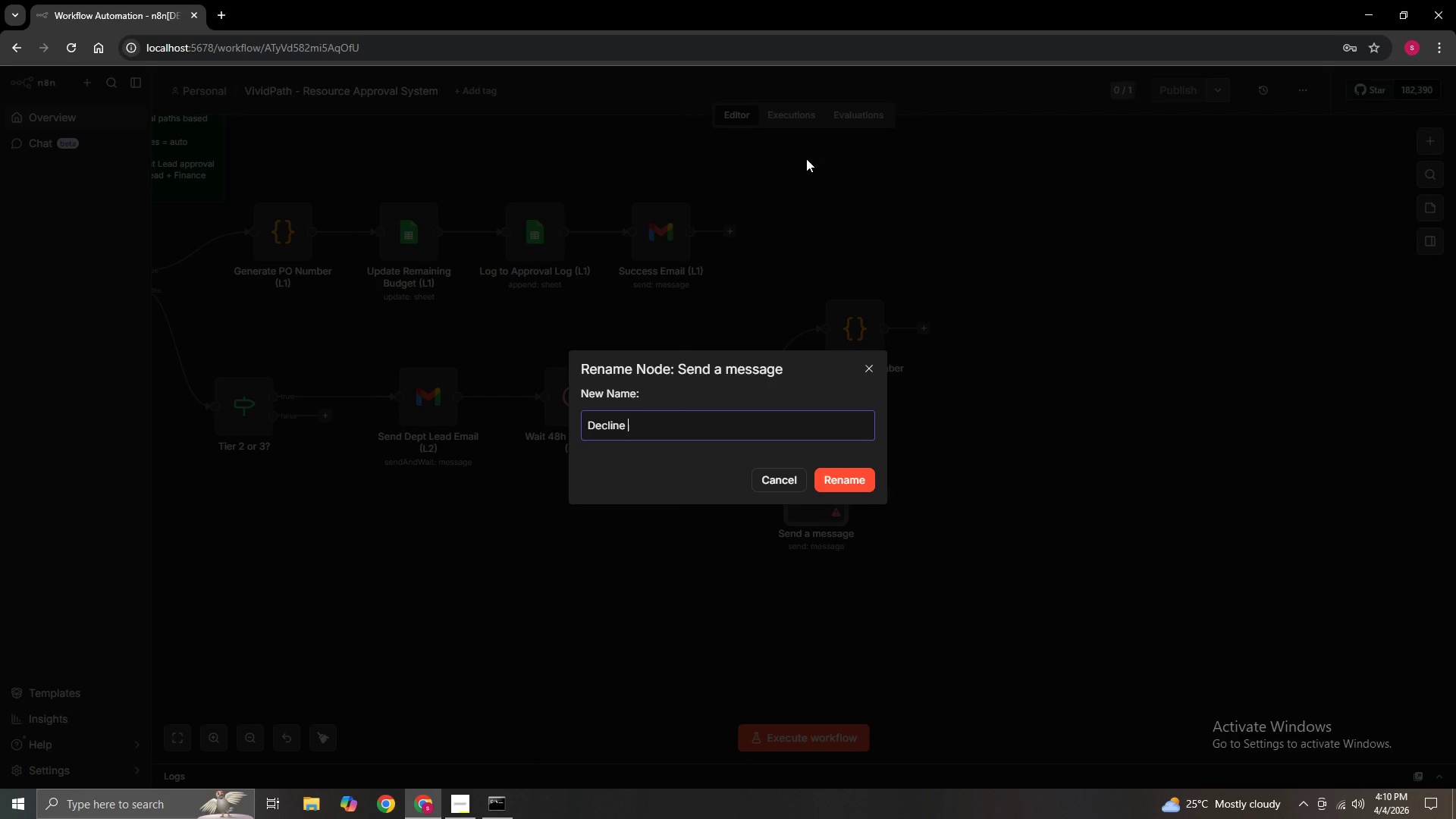 
type(Email)
 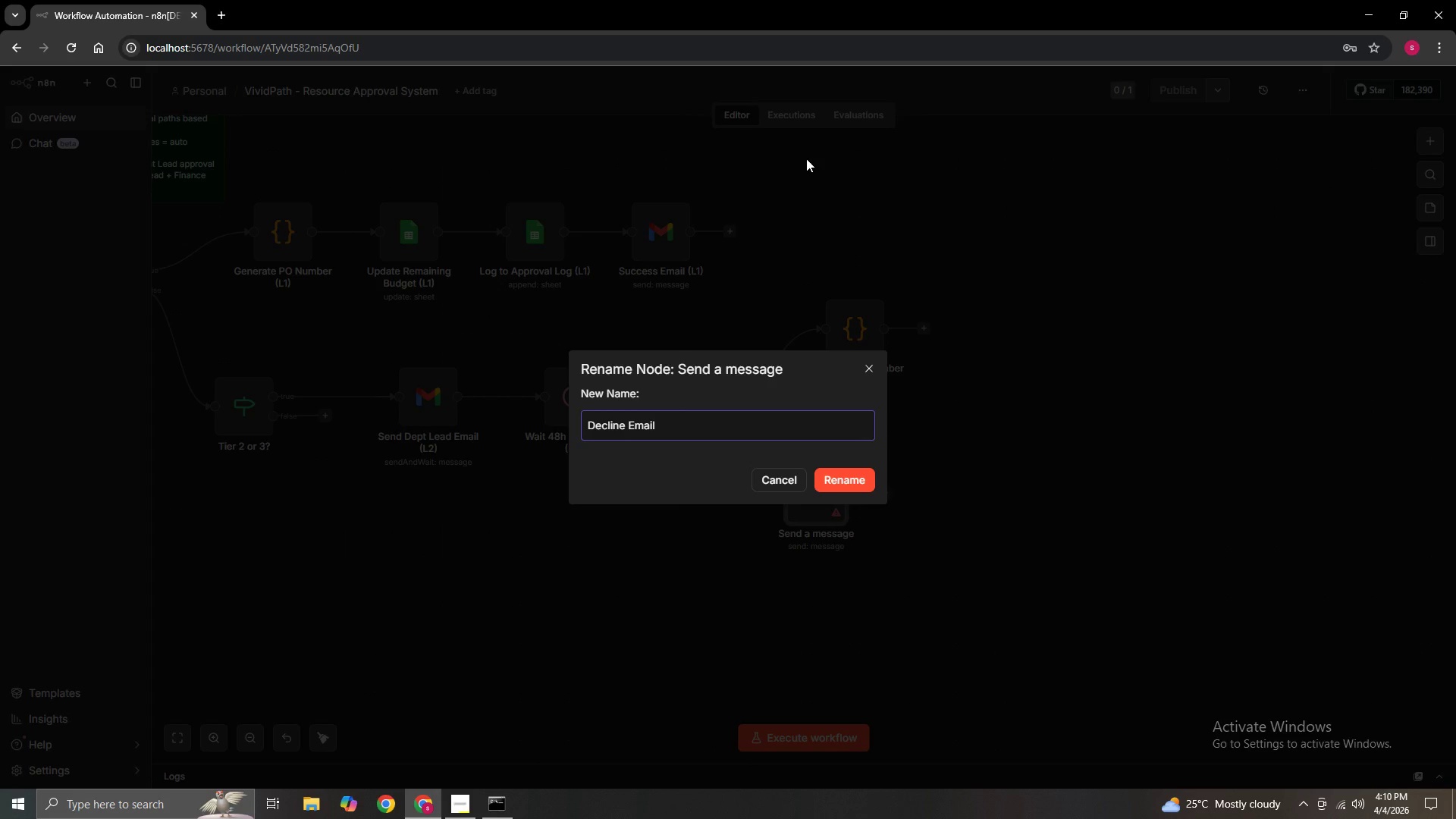 
type( to Tuti)
key(Backspace)
type(or(L2))
 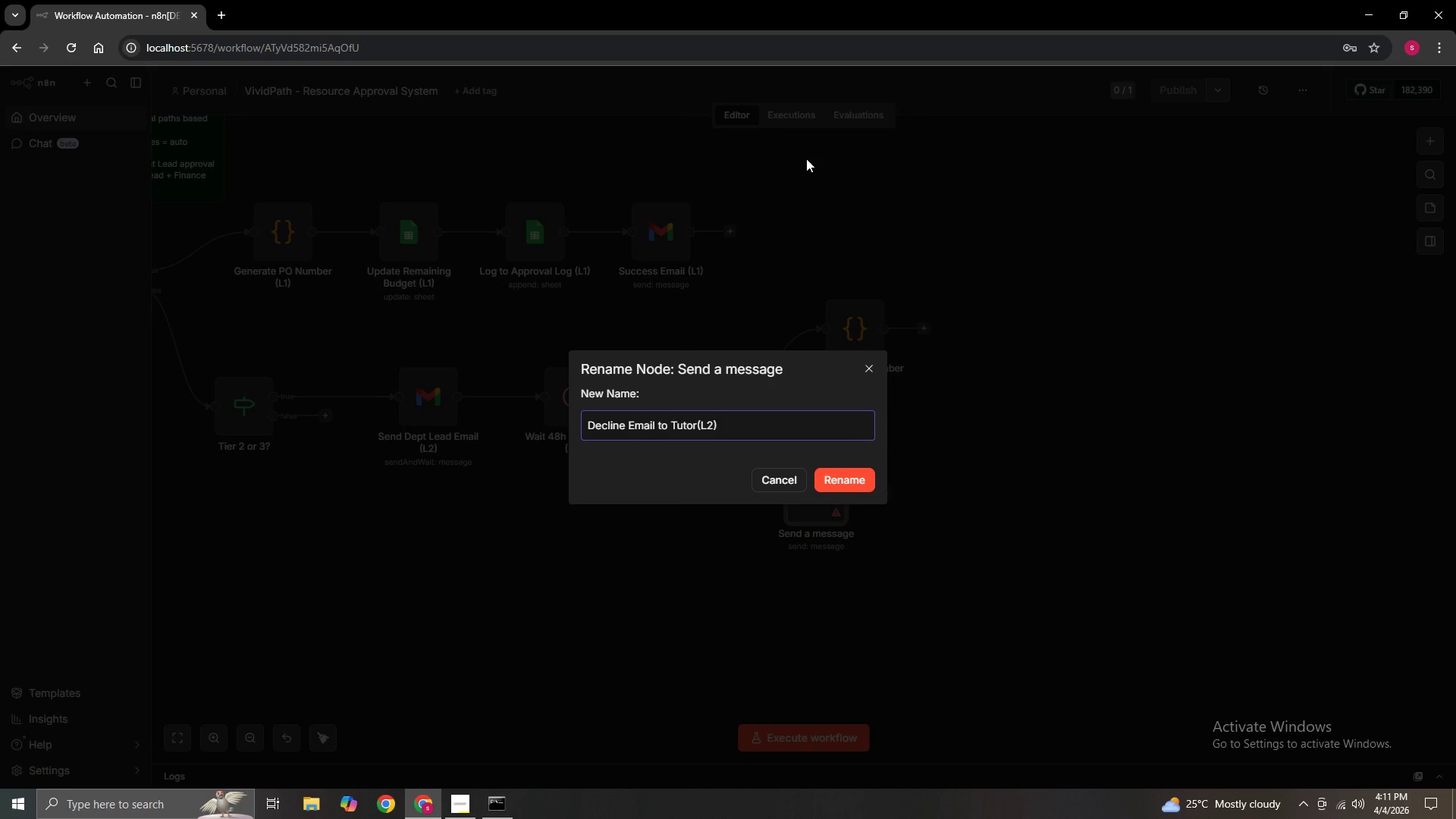 
wait(11.36)
 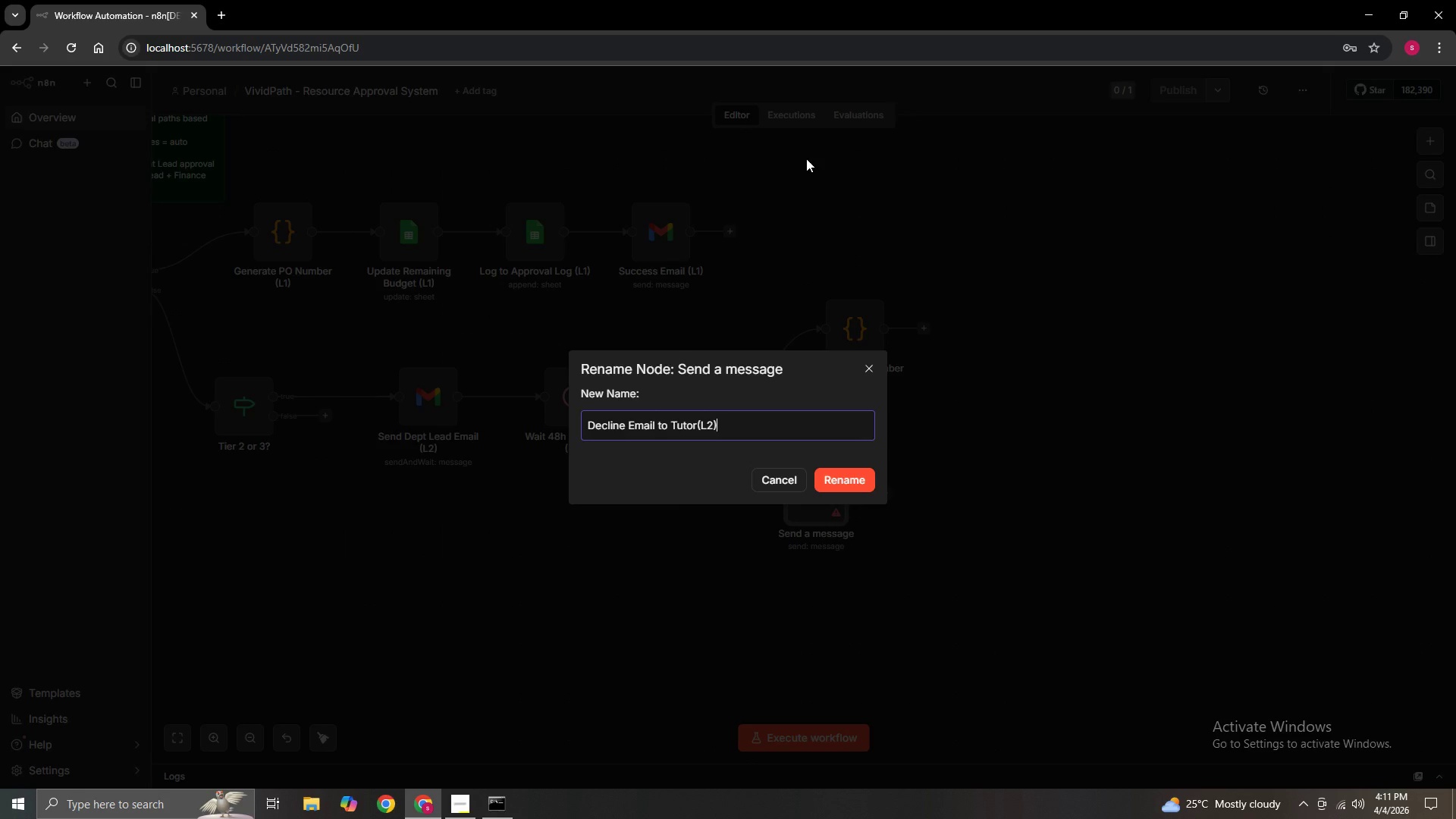 
key(Enter)
 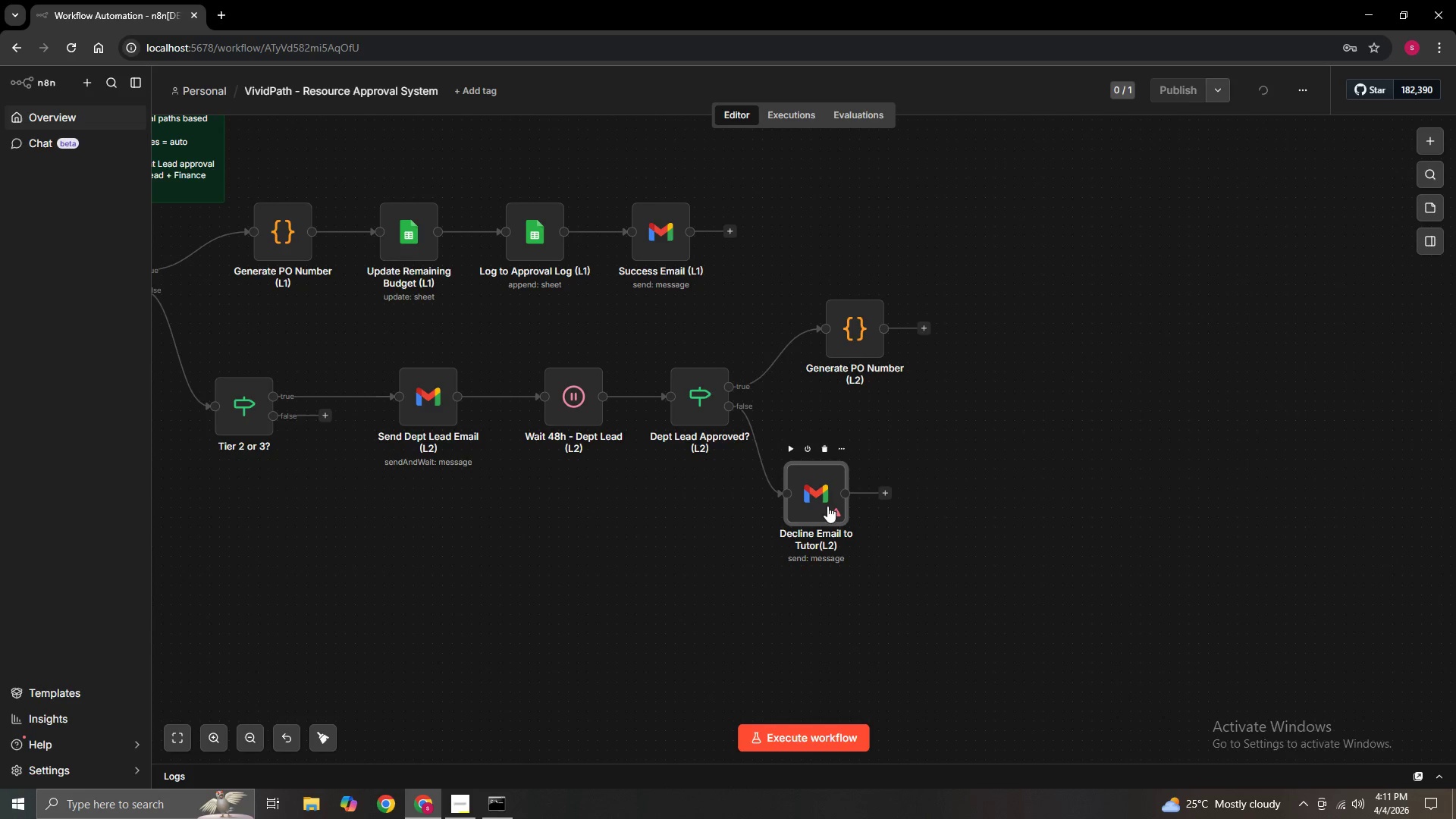 
double_click([824, 497])
 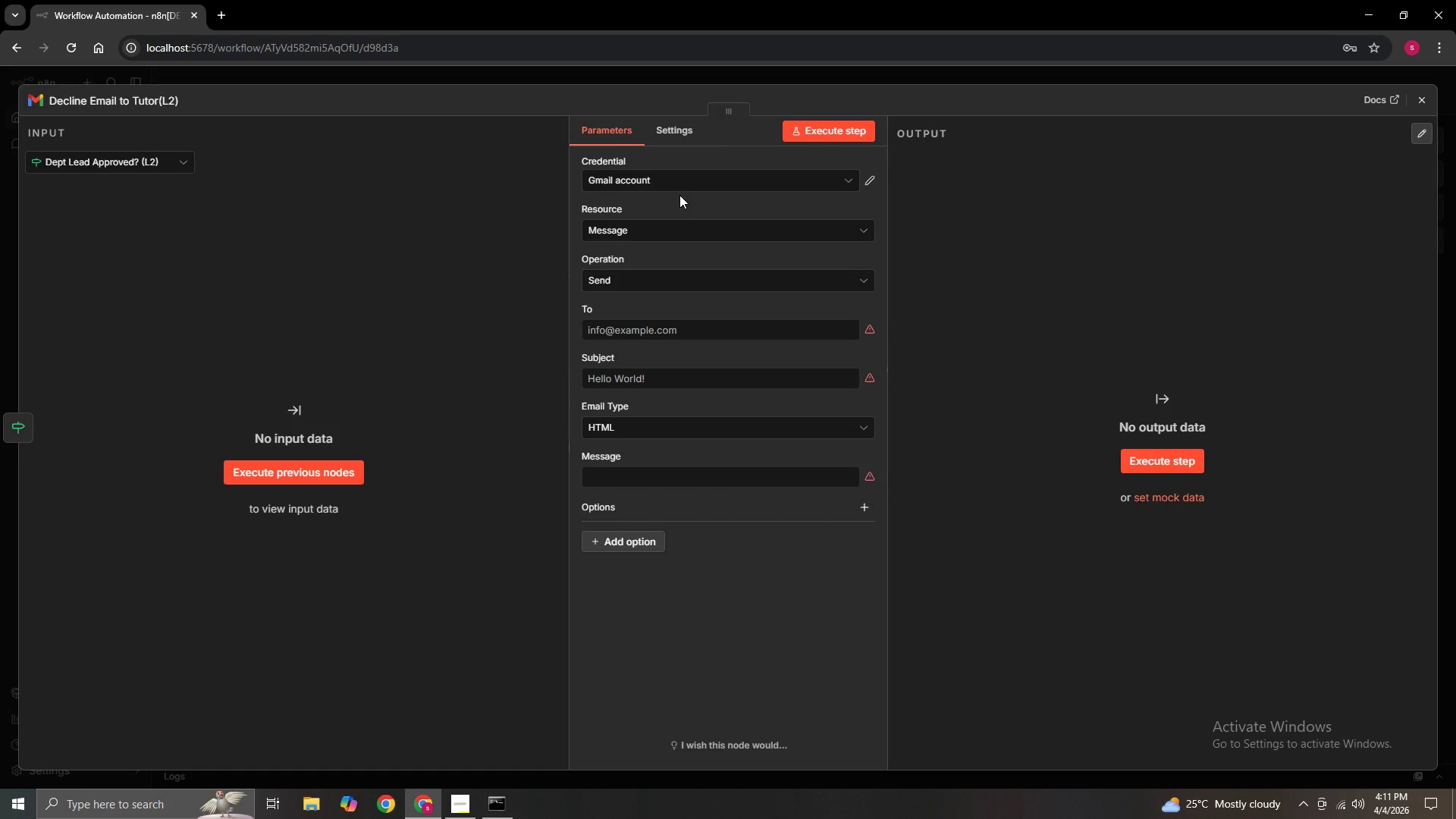 
wait(5.24)
 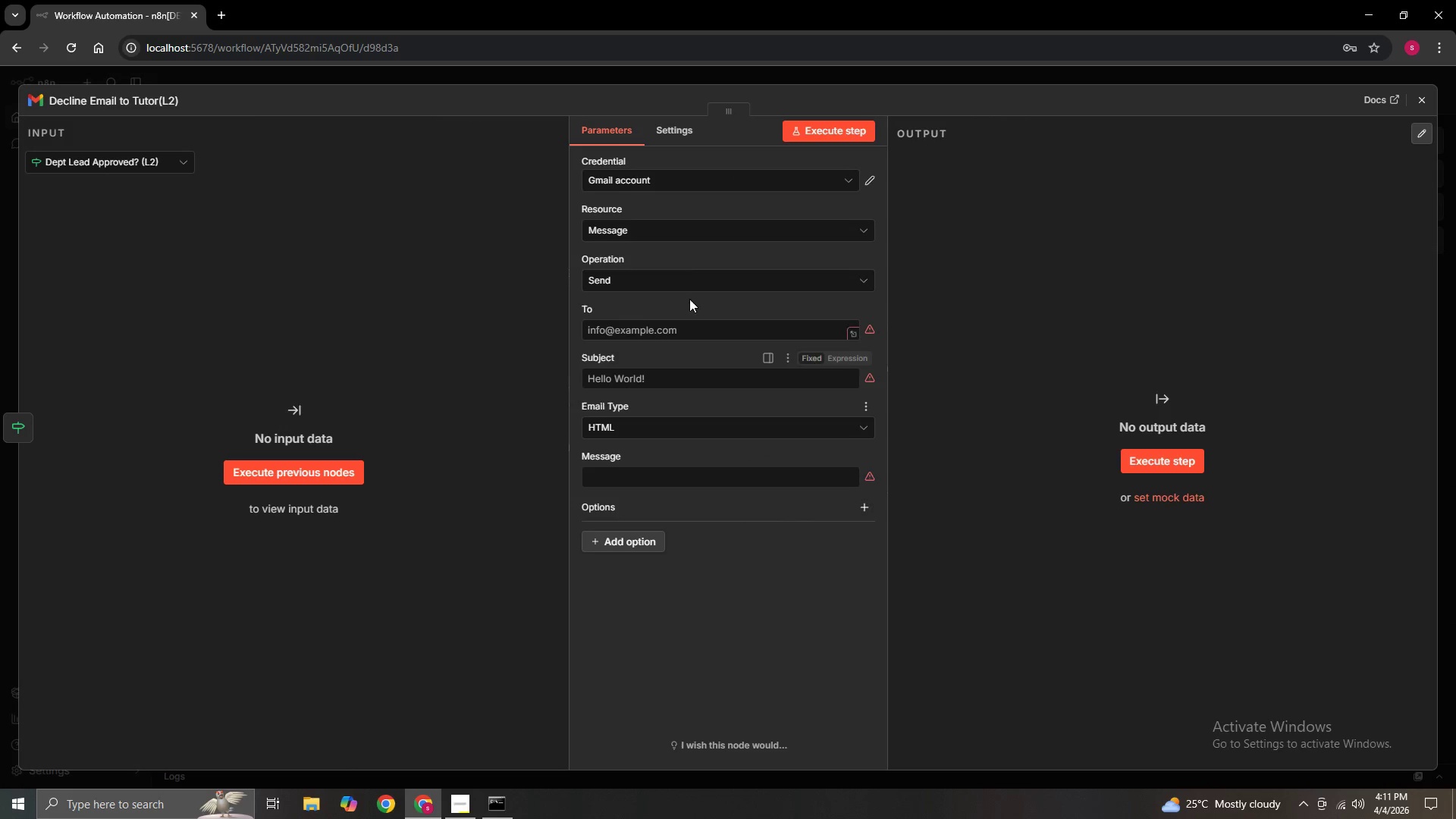 
mouse_move([662, 334])
 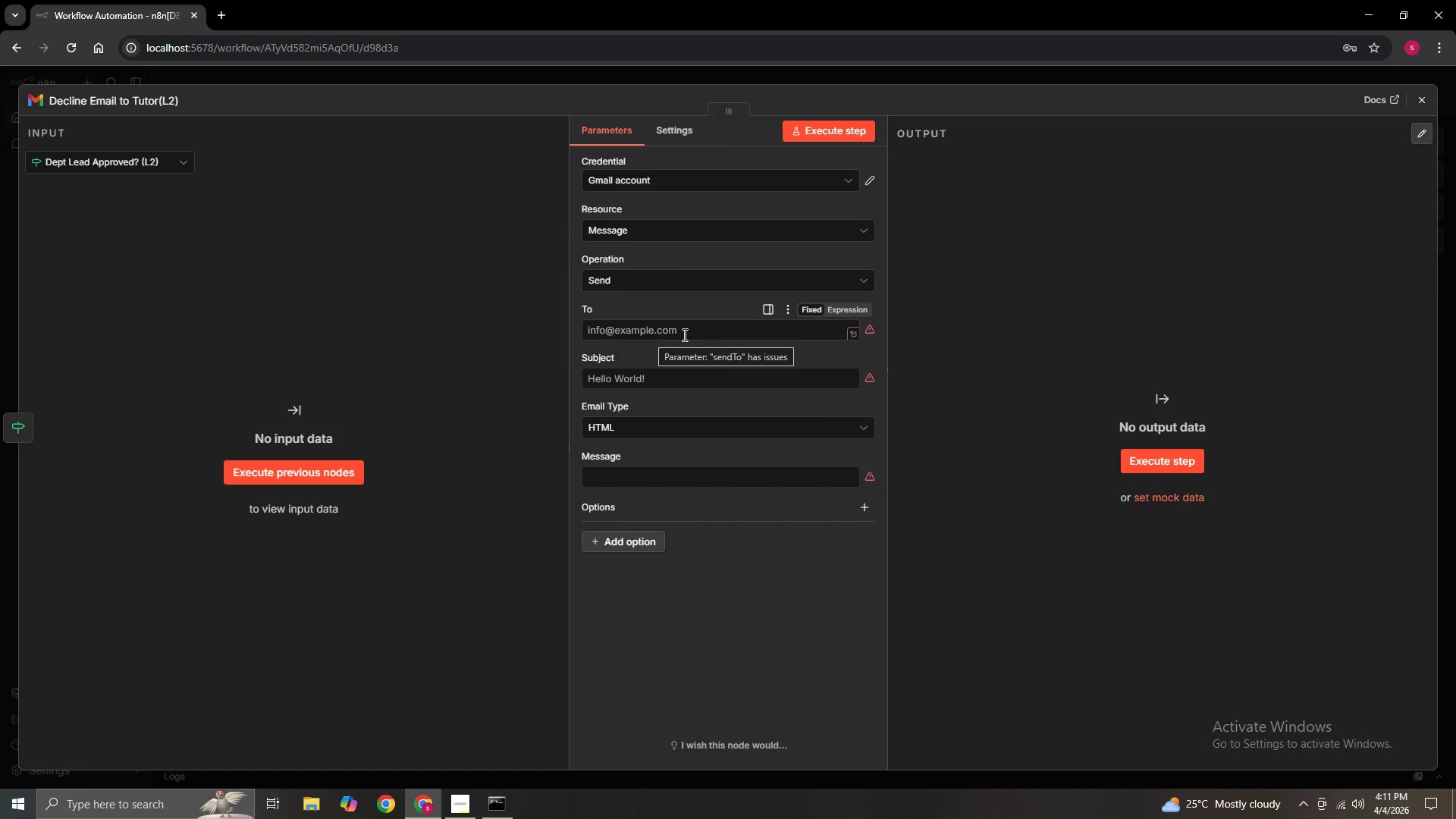 
left_click([683, 334])
 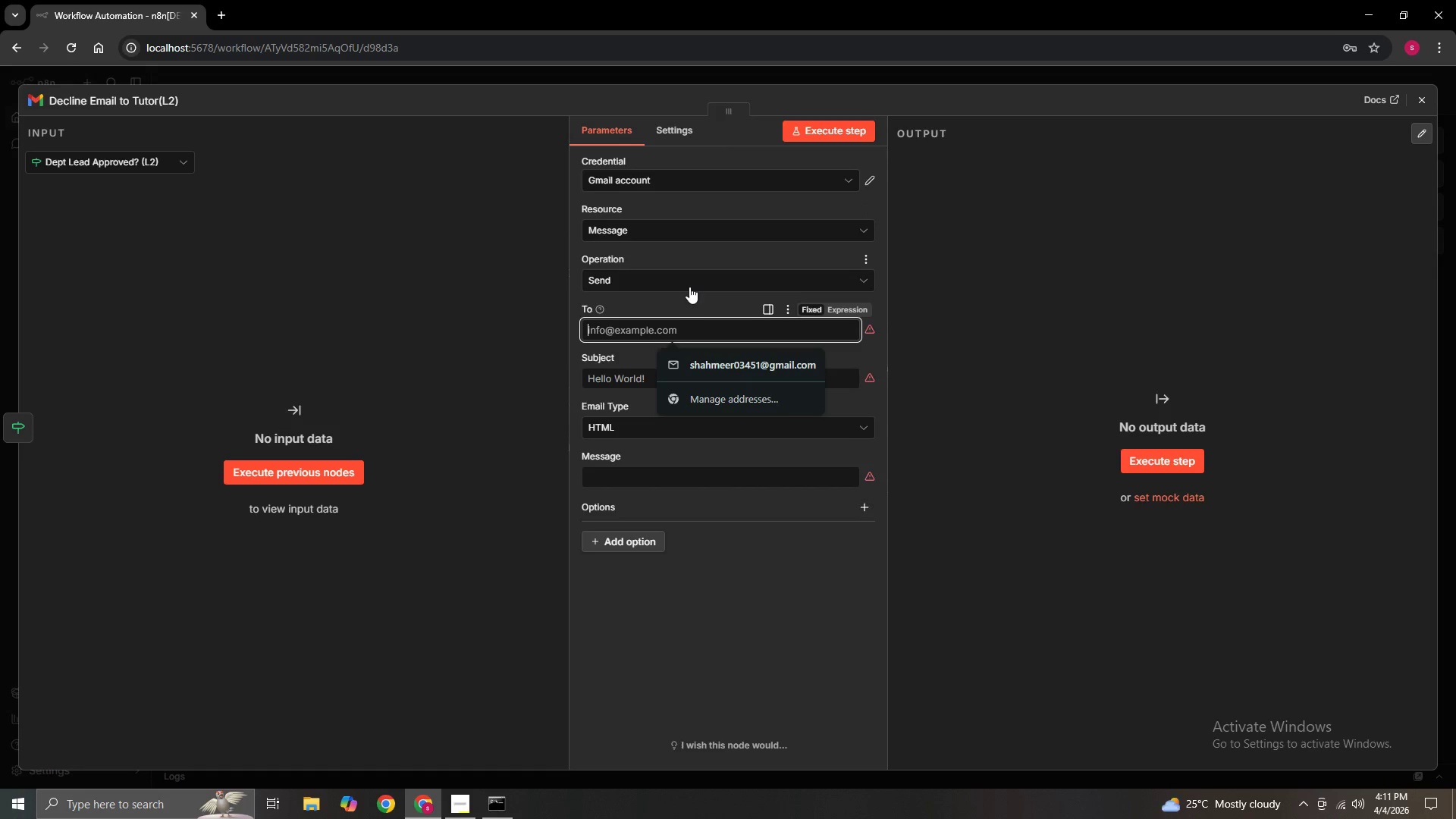 
key(Equal)
 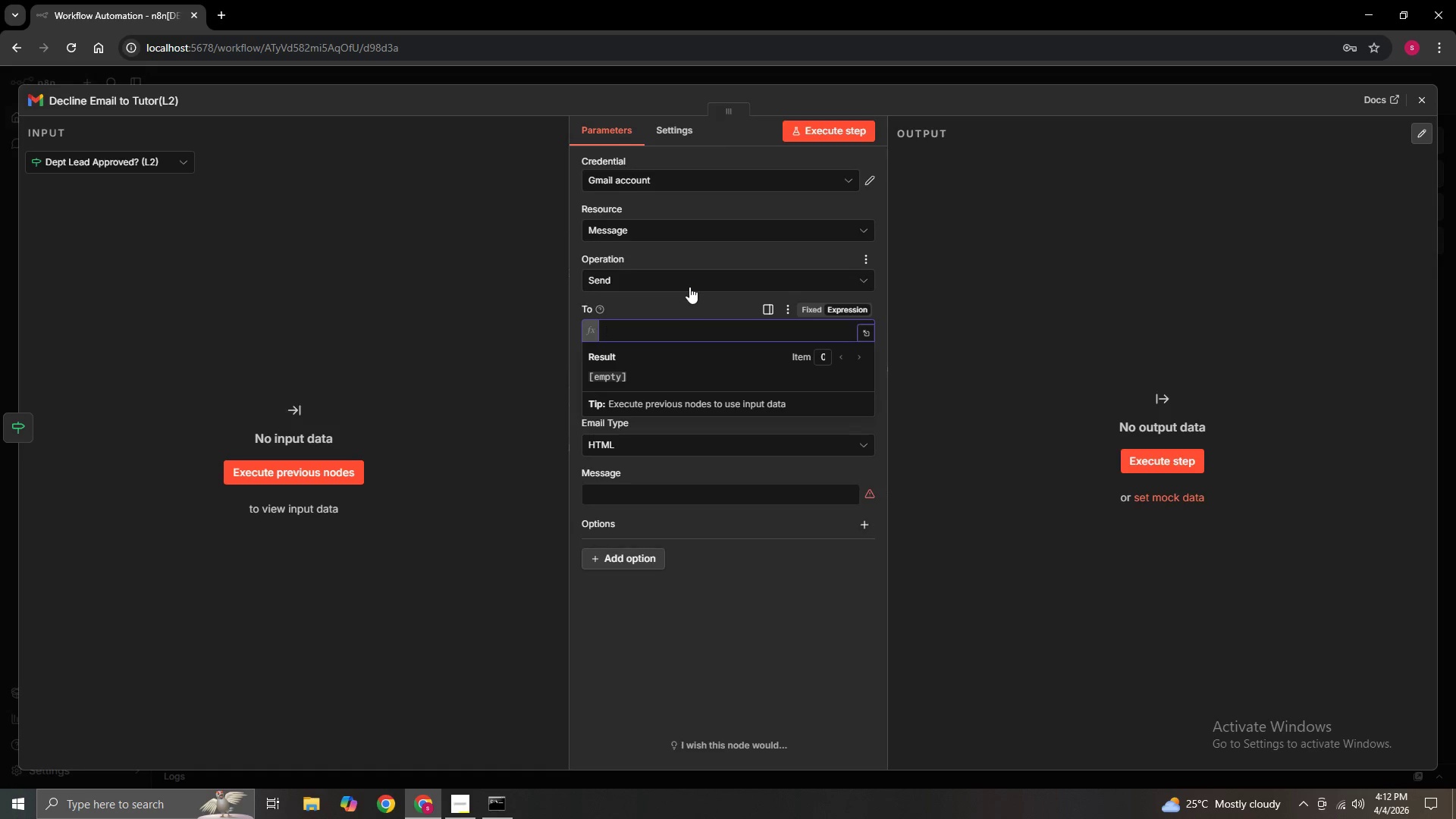 
wait(29.05)
 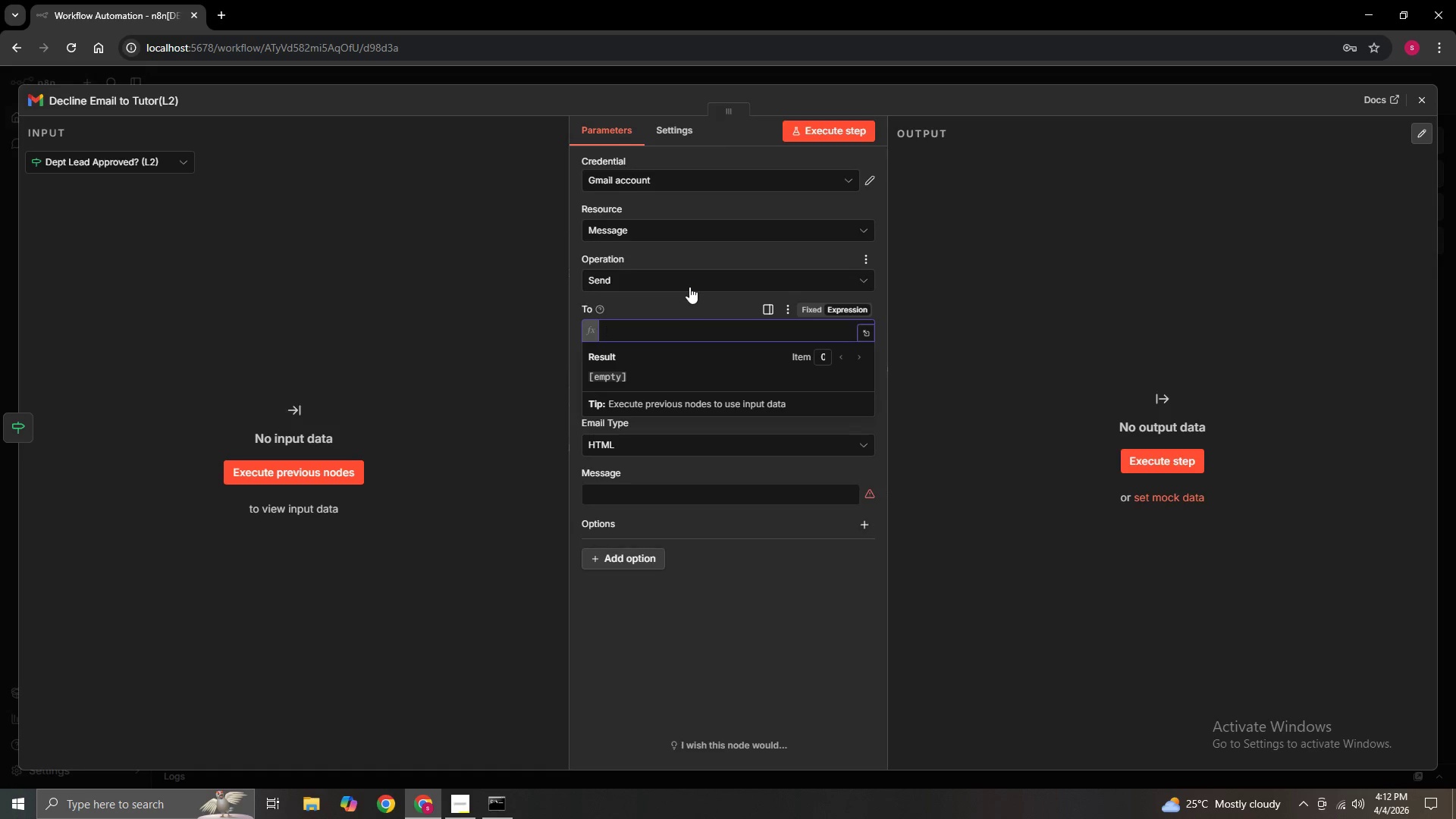 
left_click([679, 325])
 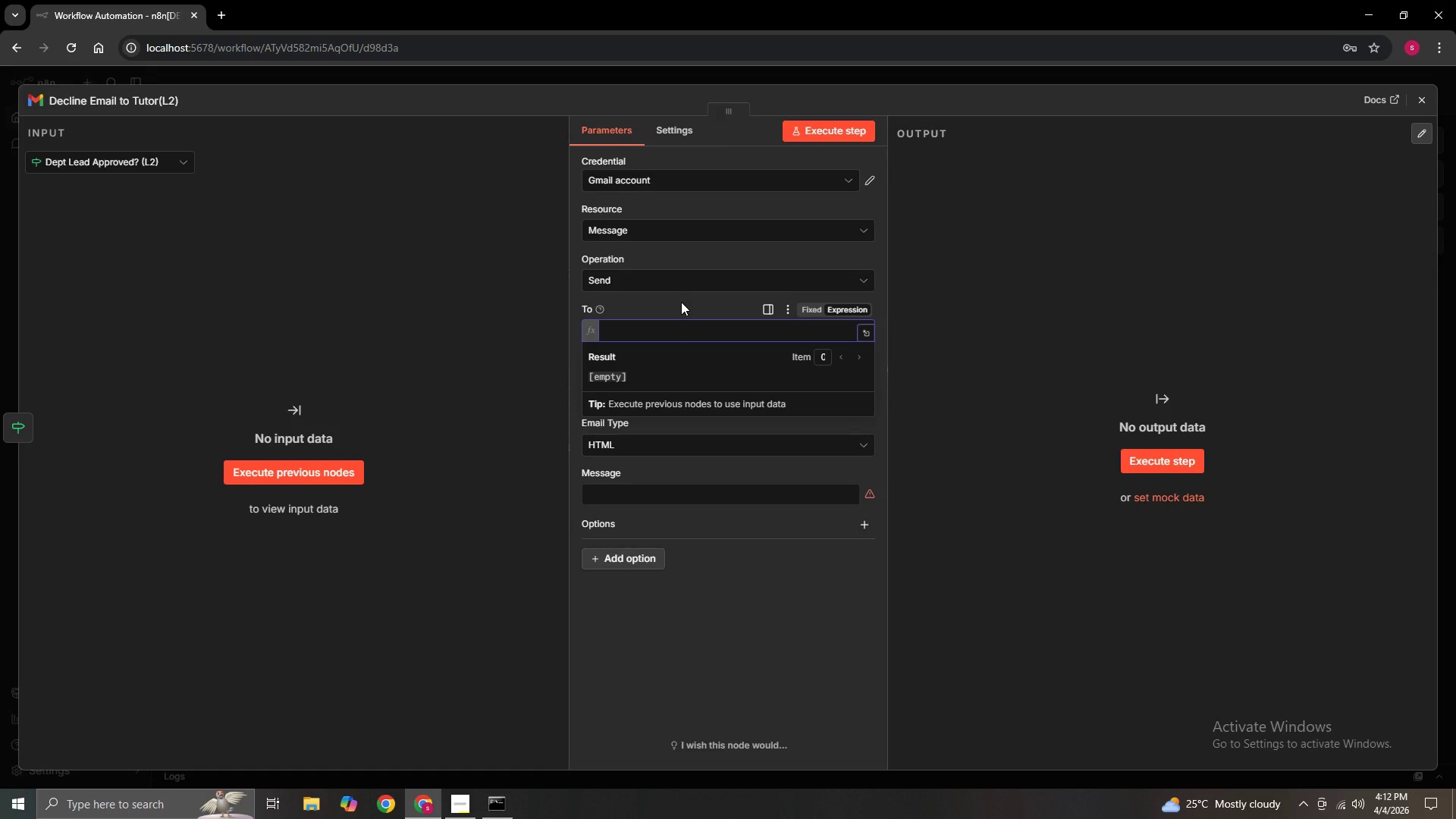 
key(Equal)
 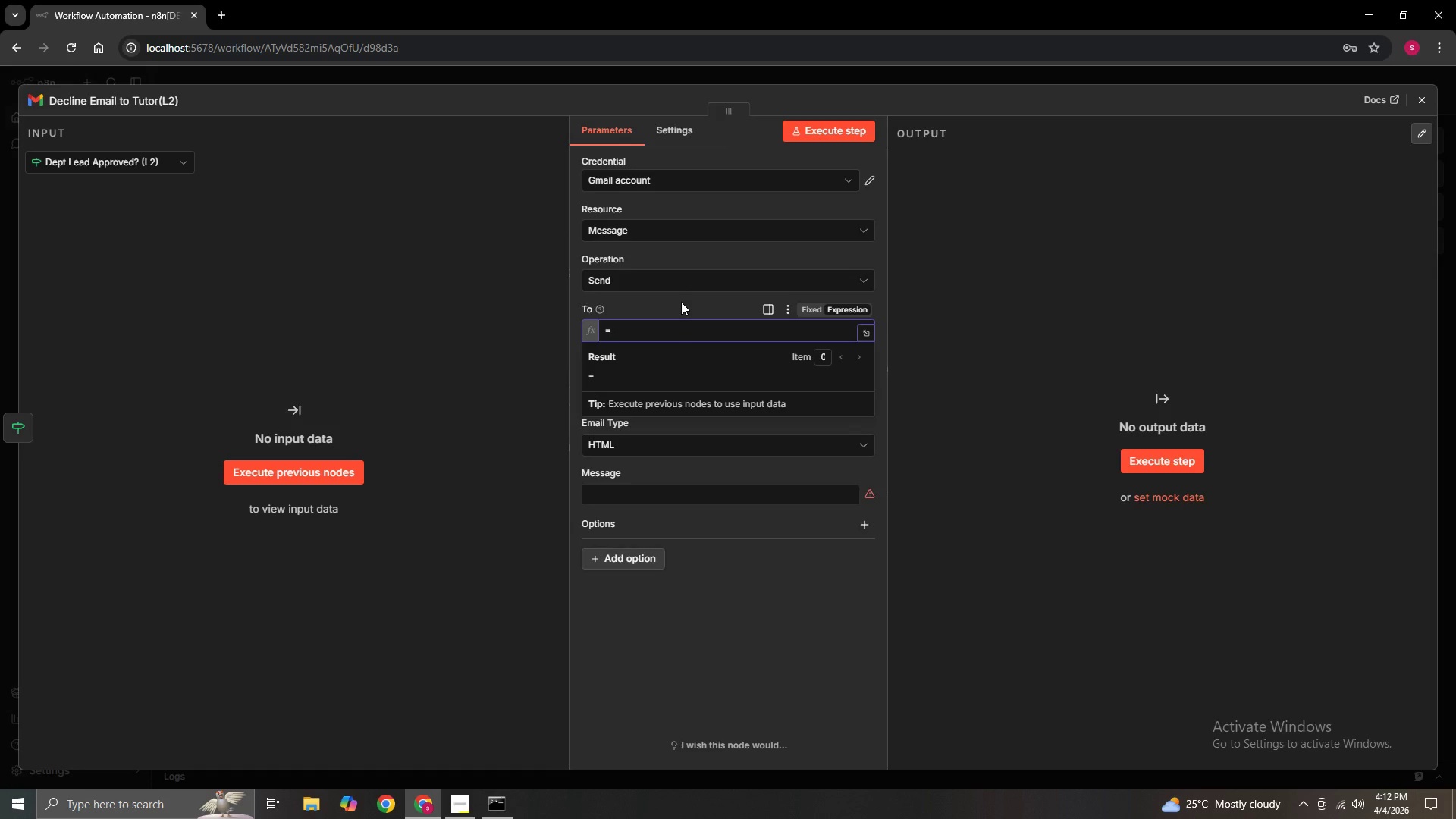 
key(Shift+BracketLeft)
 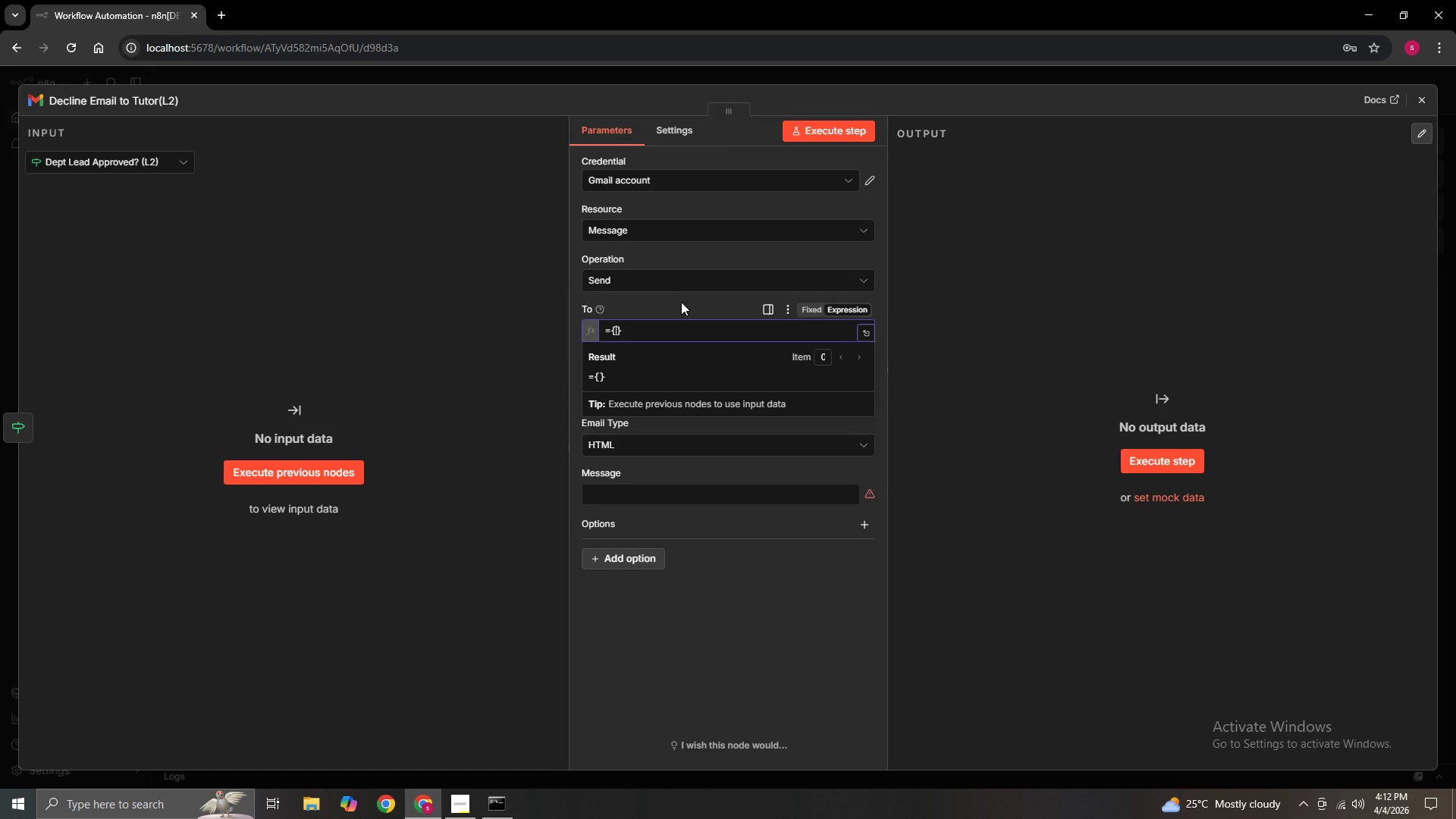 
key(Shift+BracketLeft)
 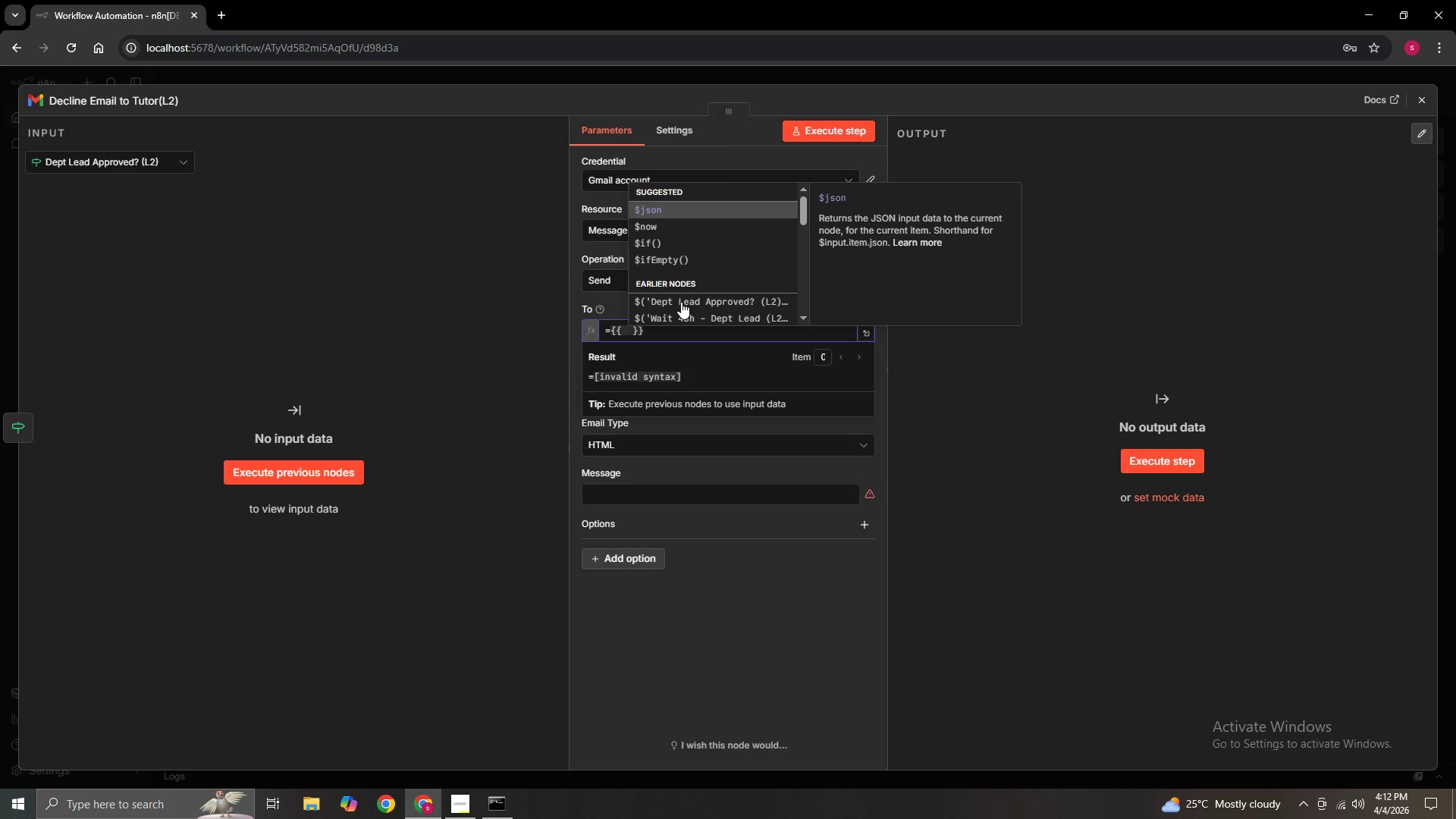 
type($json)
 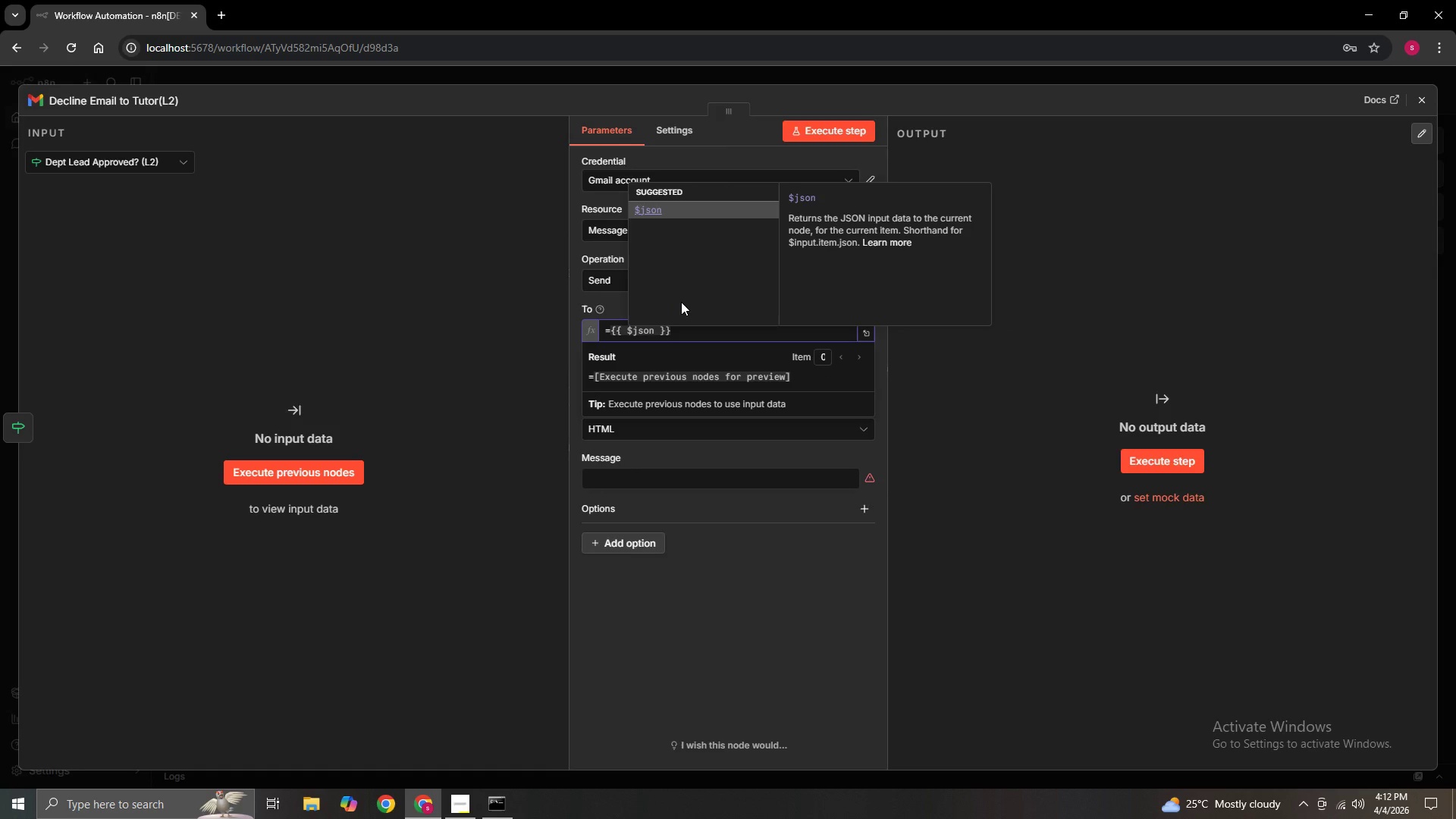 
key(Backspace)
key(Backspace)
key(Backspace)
key(Backspace)
type(('Check budget)
 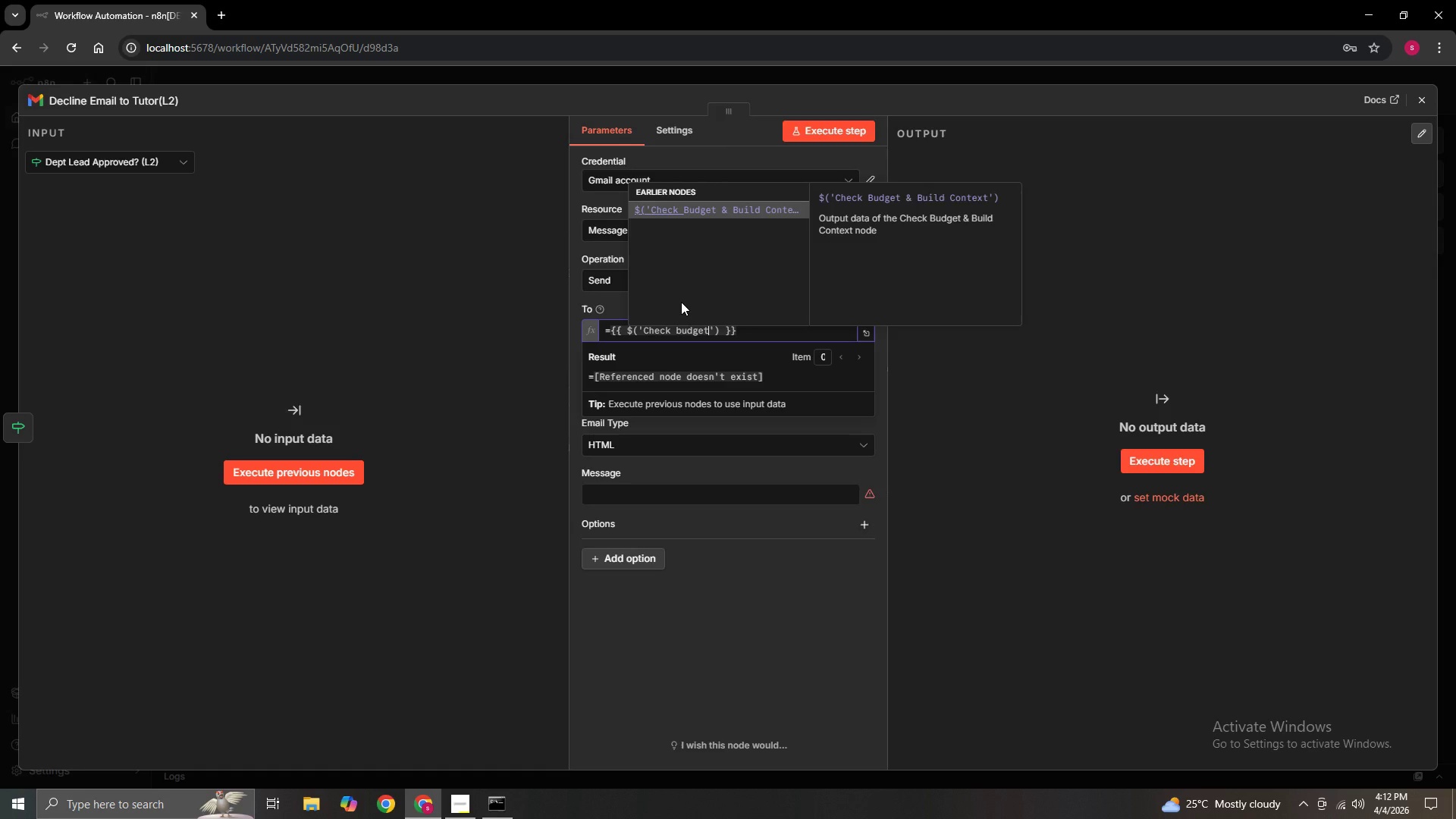 
key(ArrowLeft)
 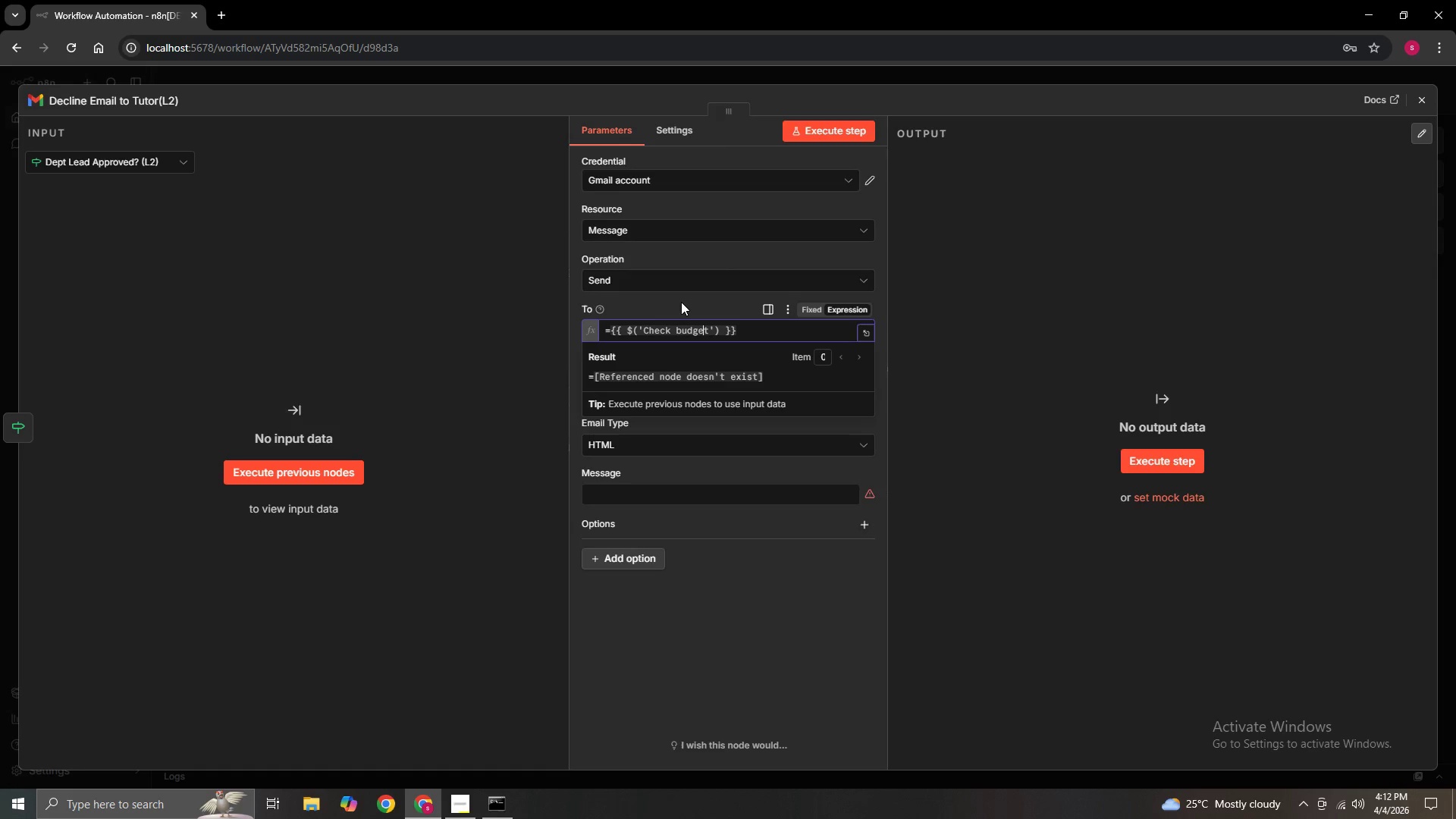 
key(ArrowLeft)
 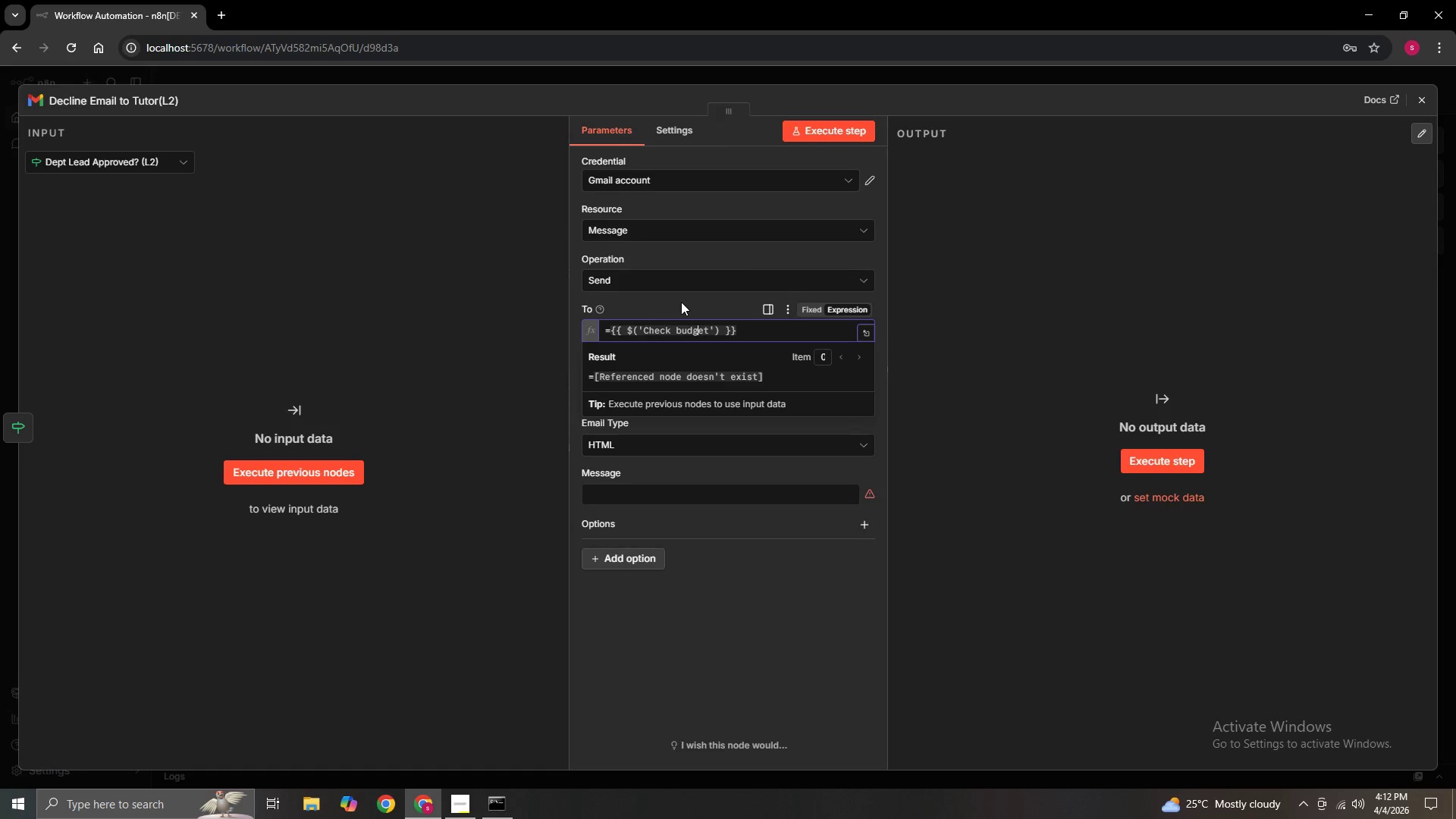 
key(ArrowLeft)
 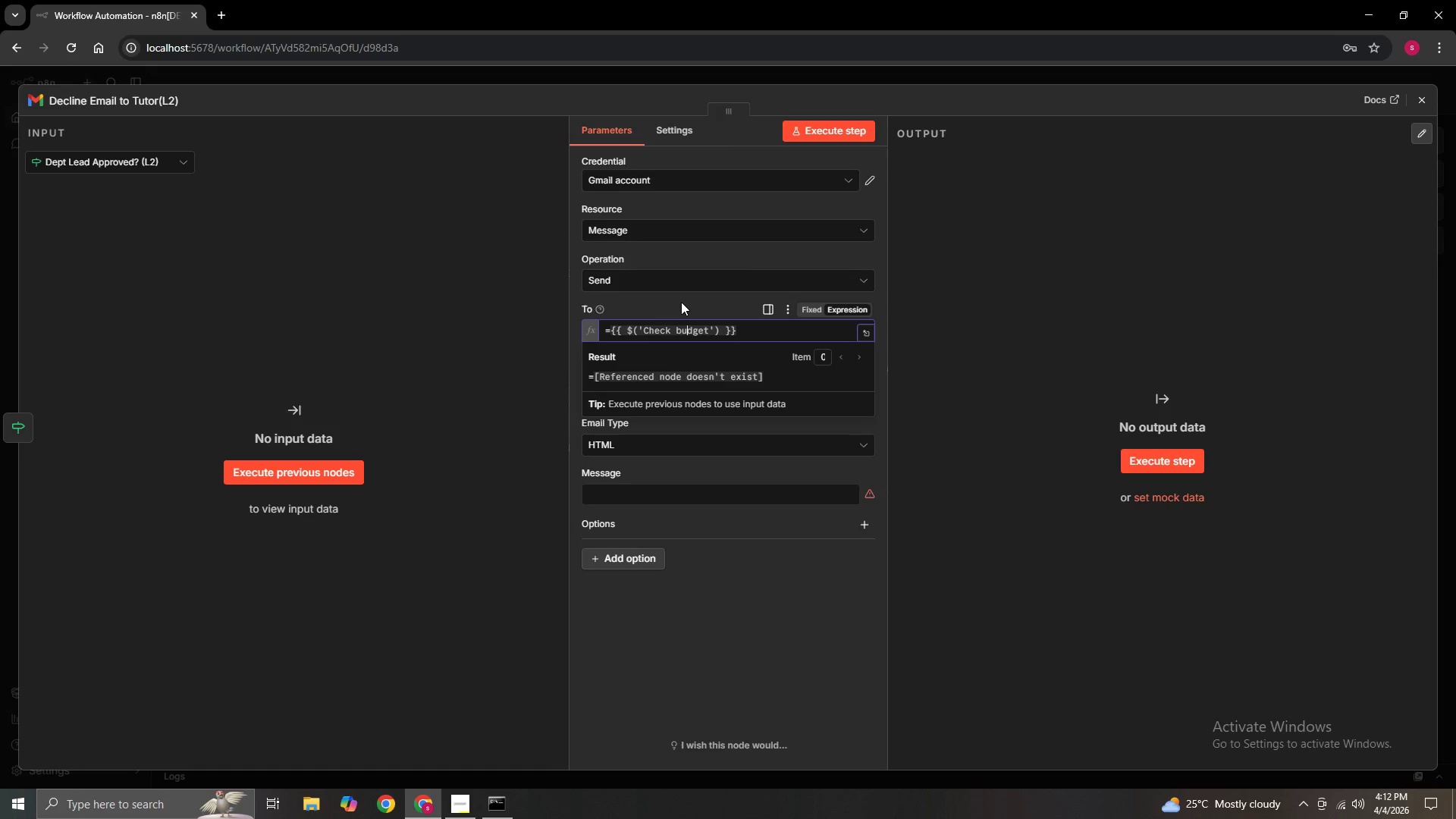 
key(ArrowLeft)
 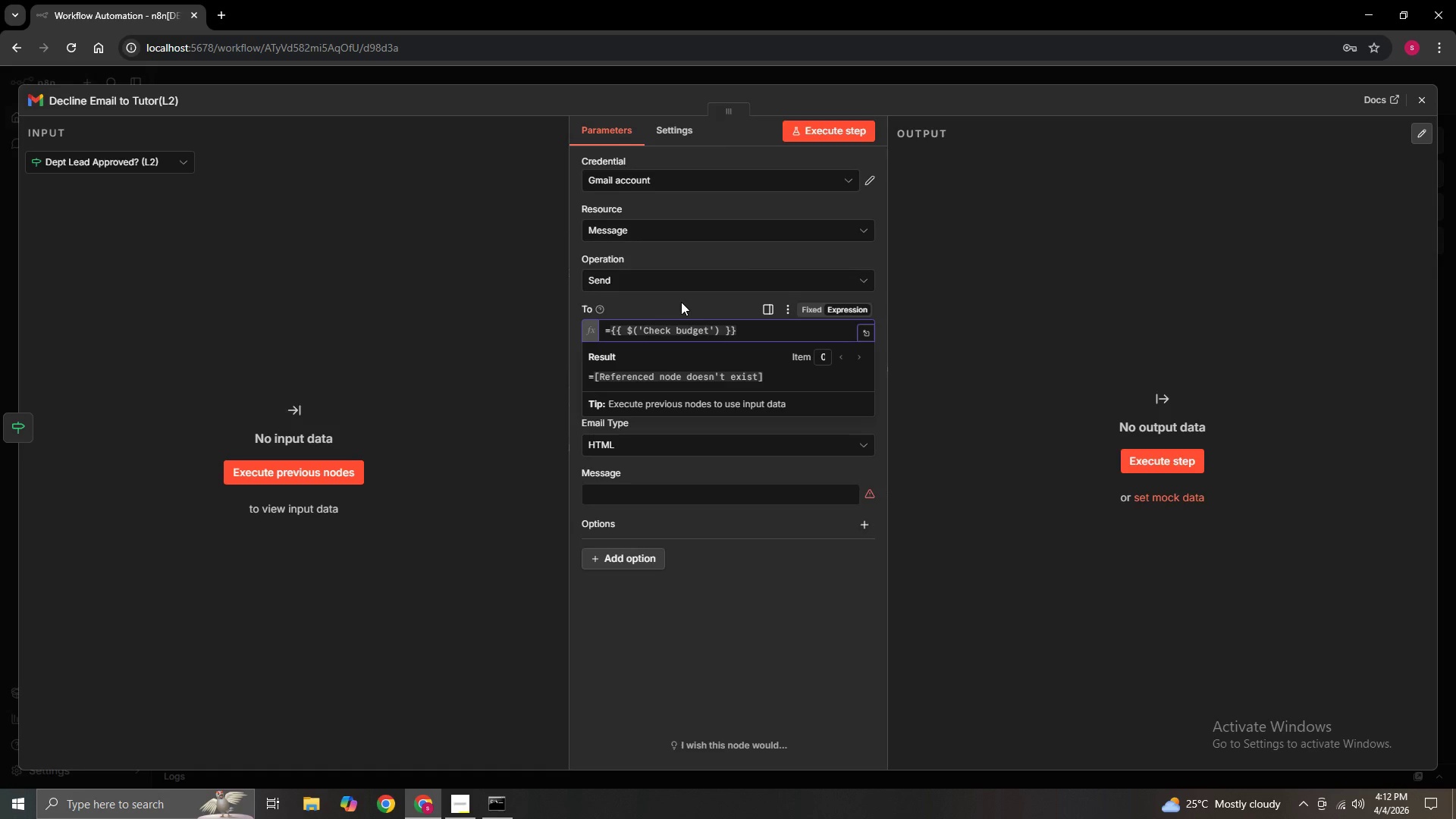 
key(ArrowLeft)
 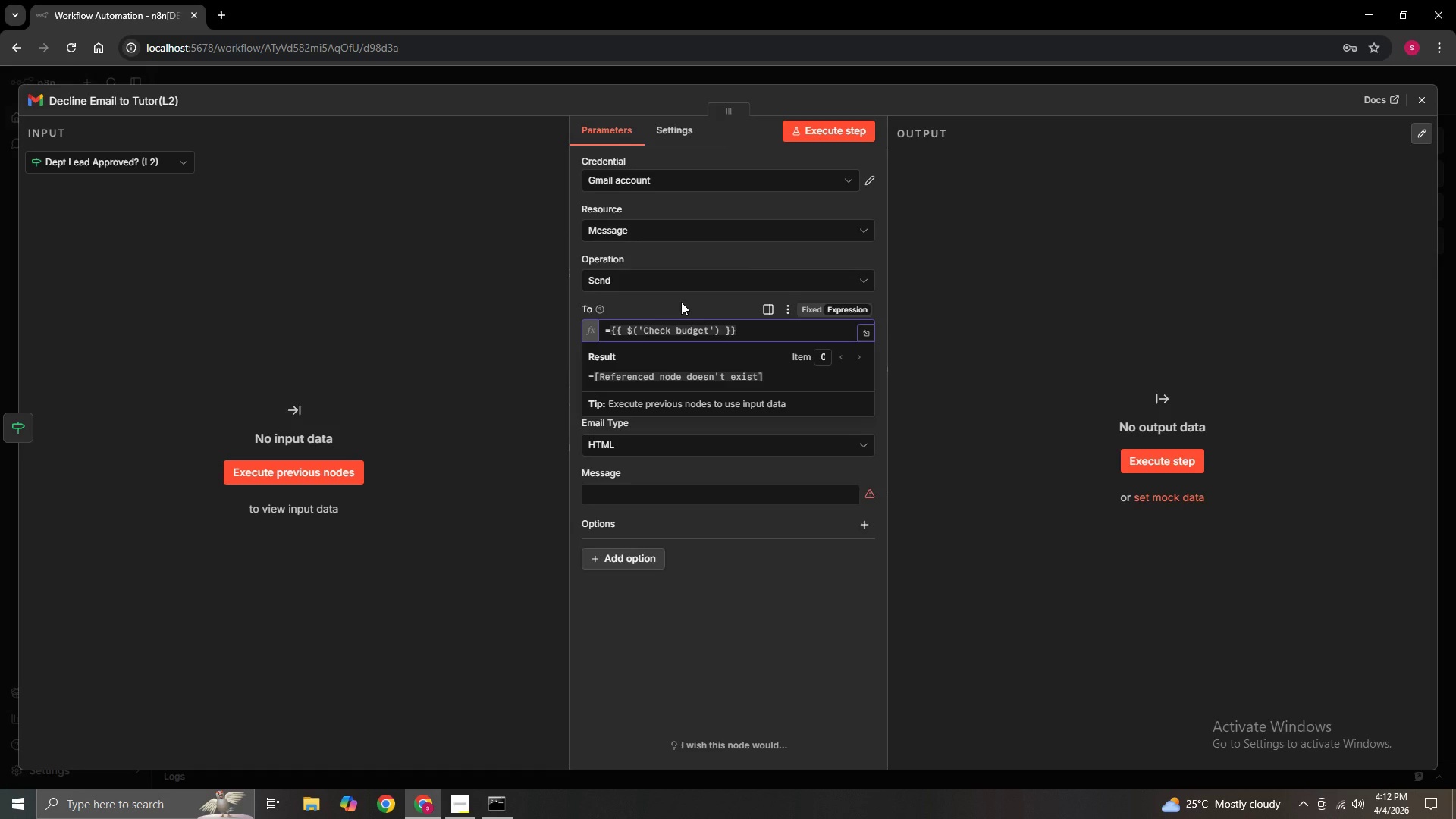 
key(Backspace)
 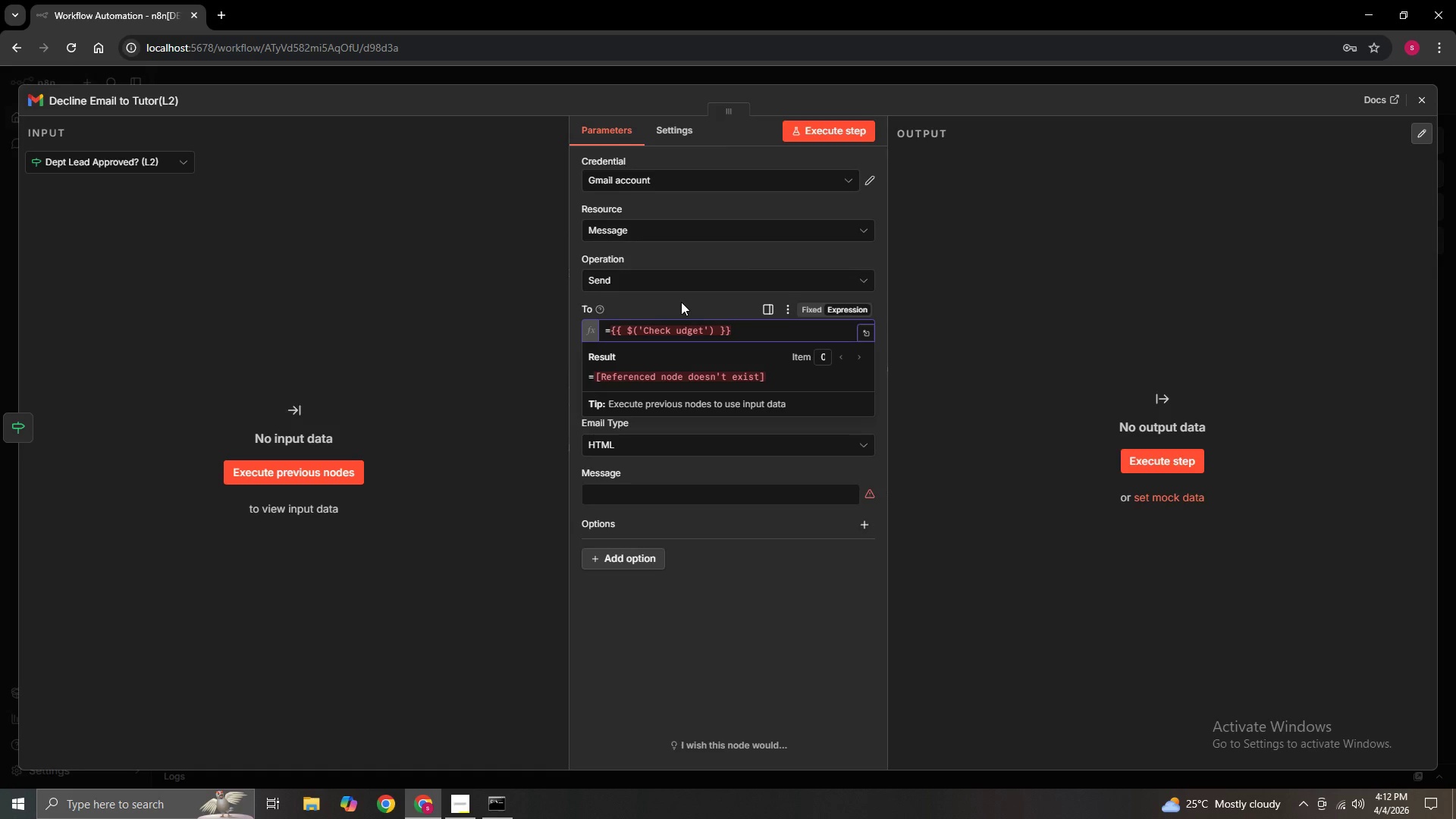 
key(Shift+B)
 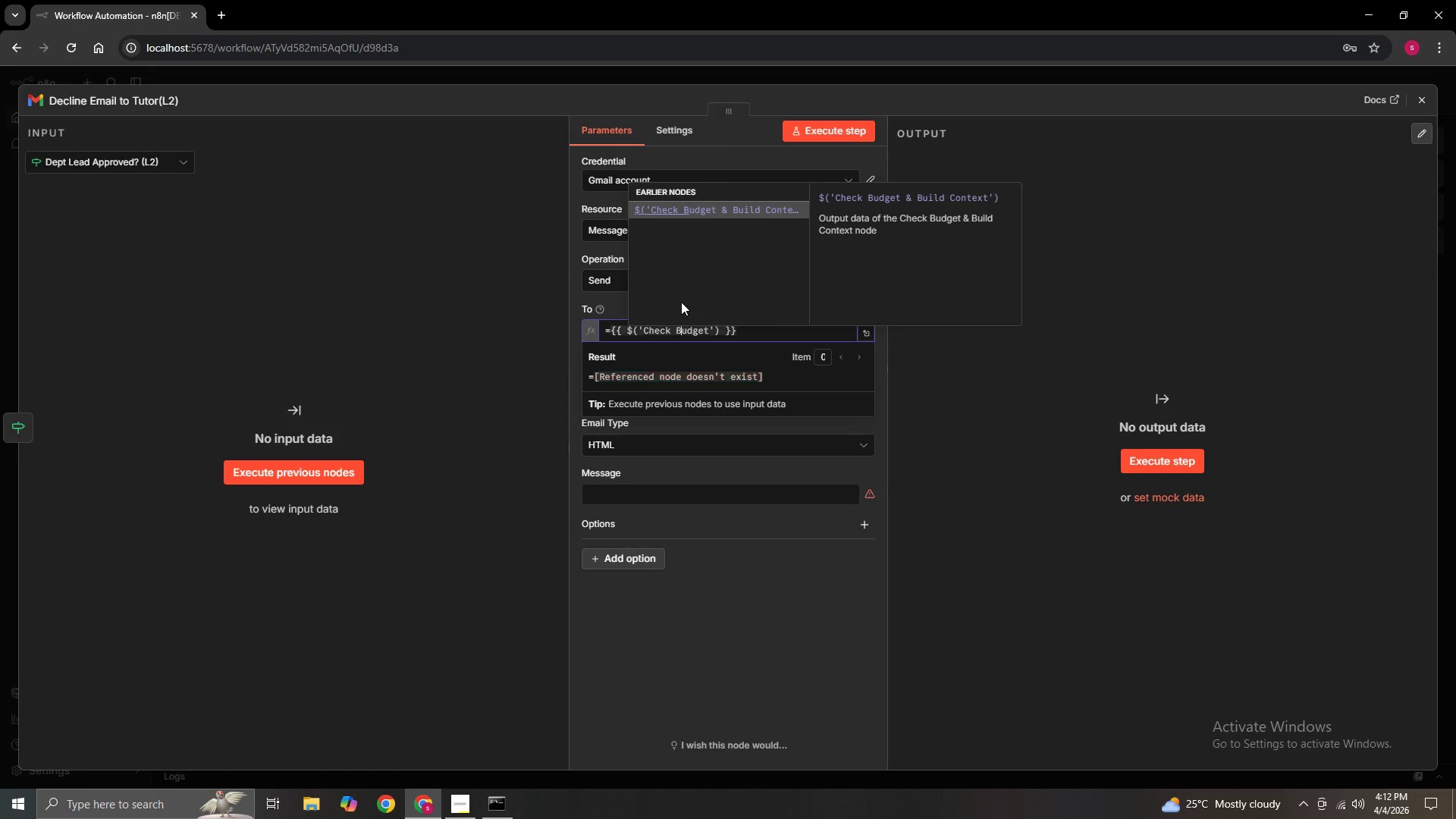 
key(ArrowRight)
 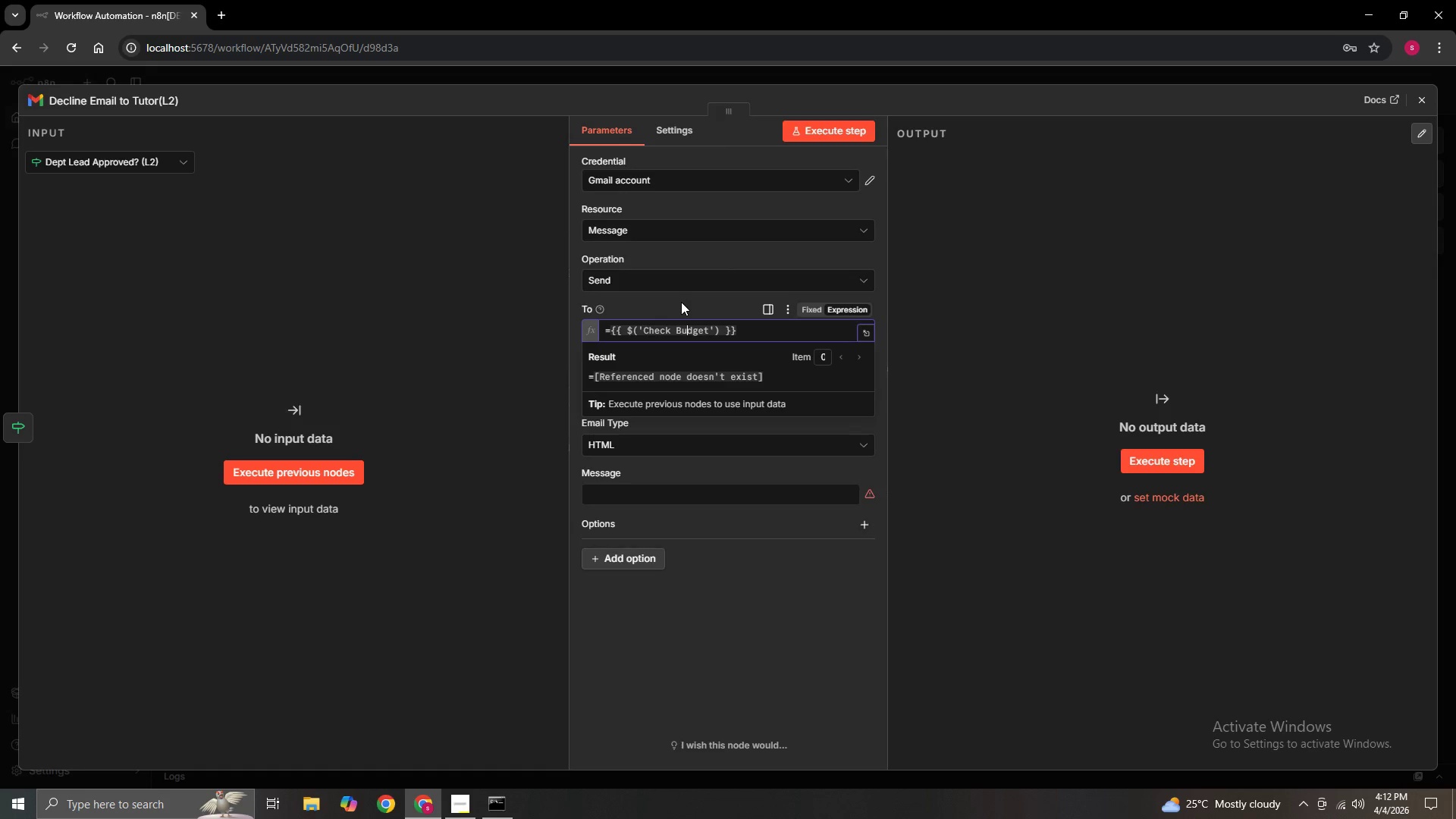 
key(ArrowRight)
 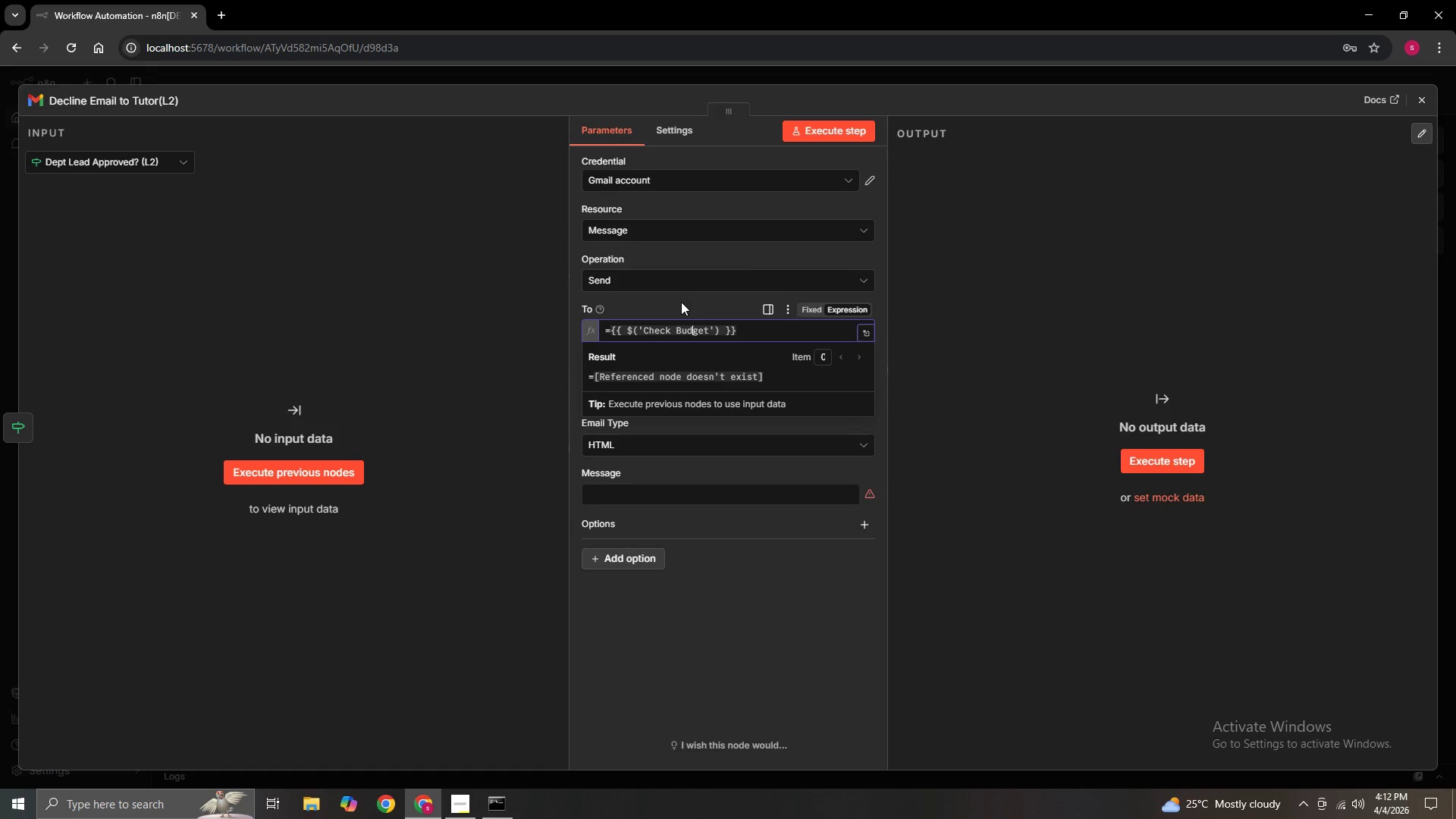 
key(ArrowRight)
 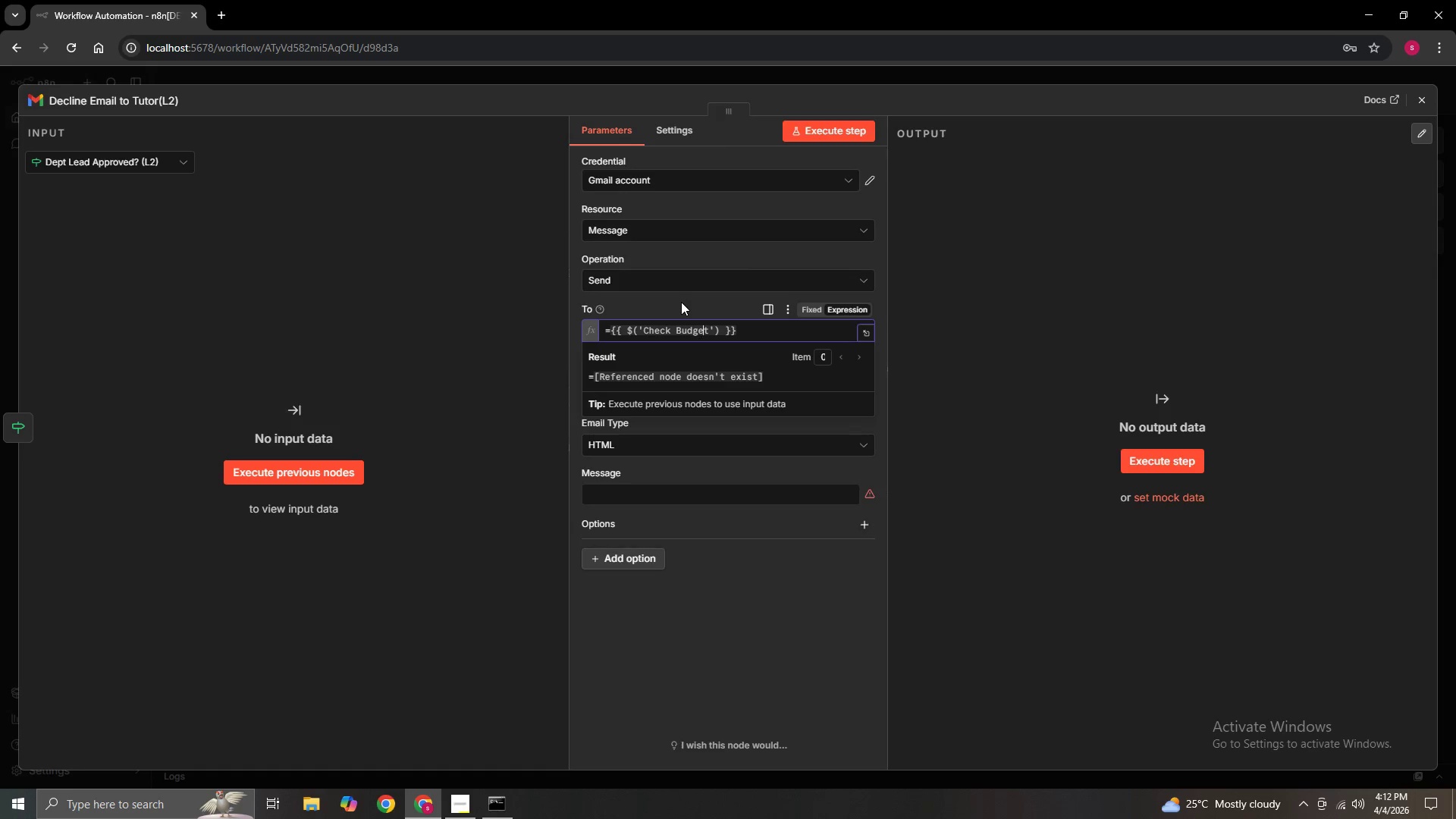 
key(ArrowRight)
 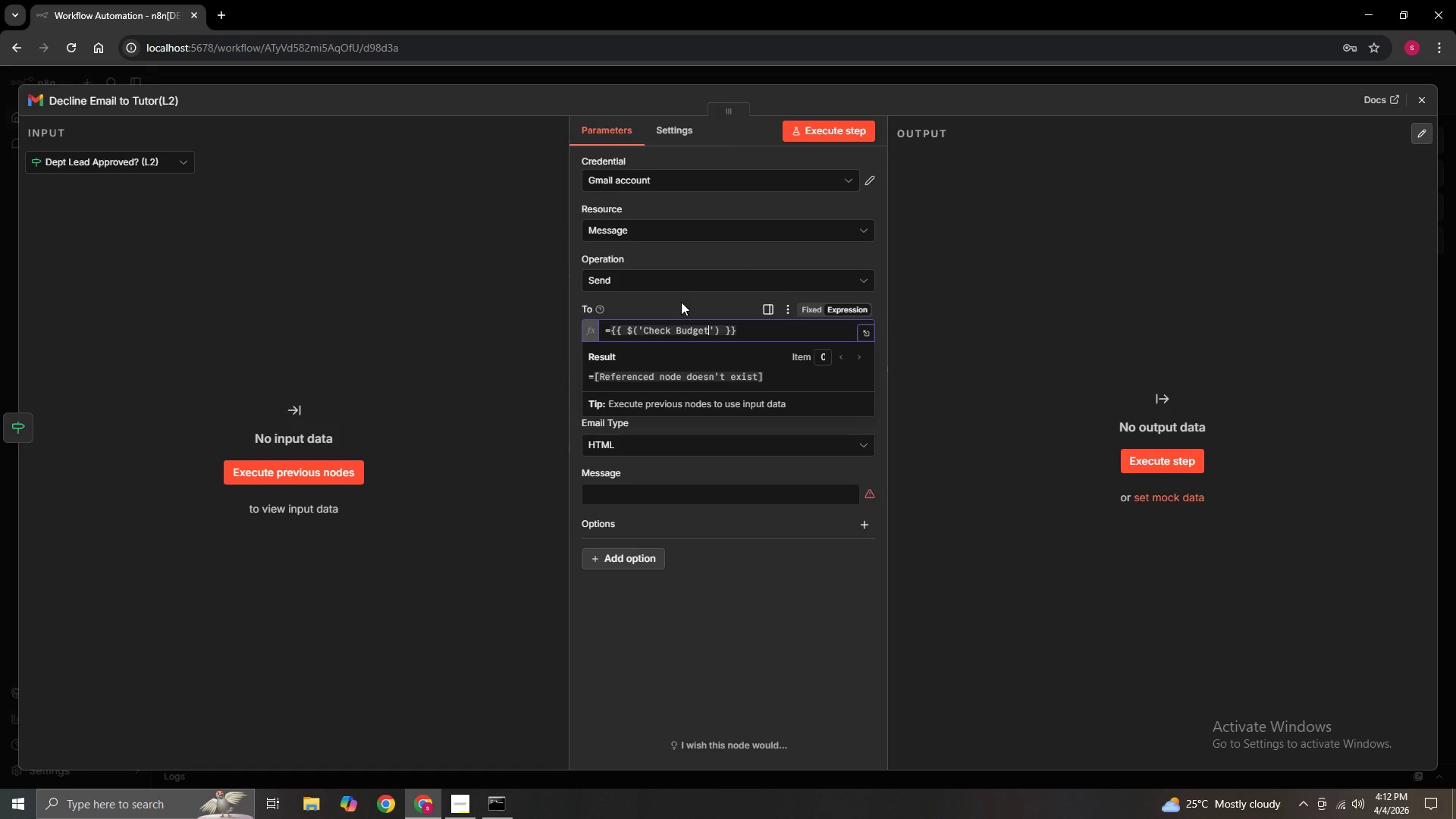 
key(ArrowRight)
 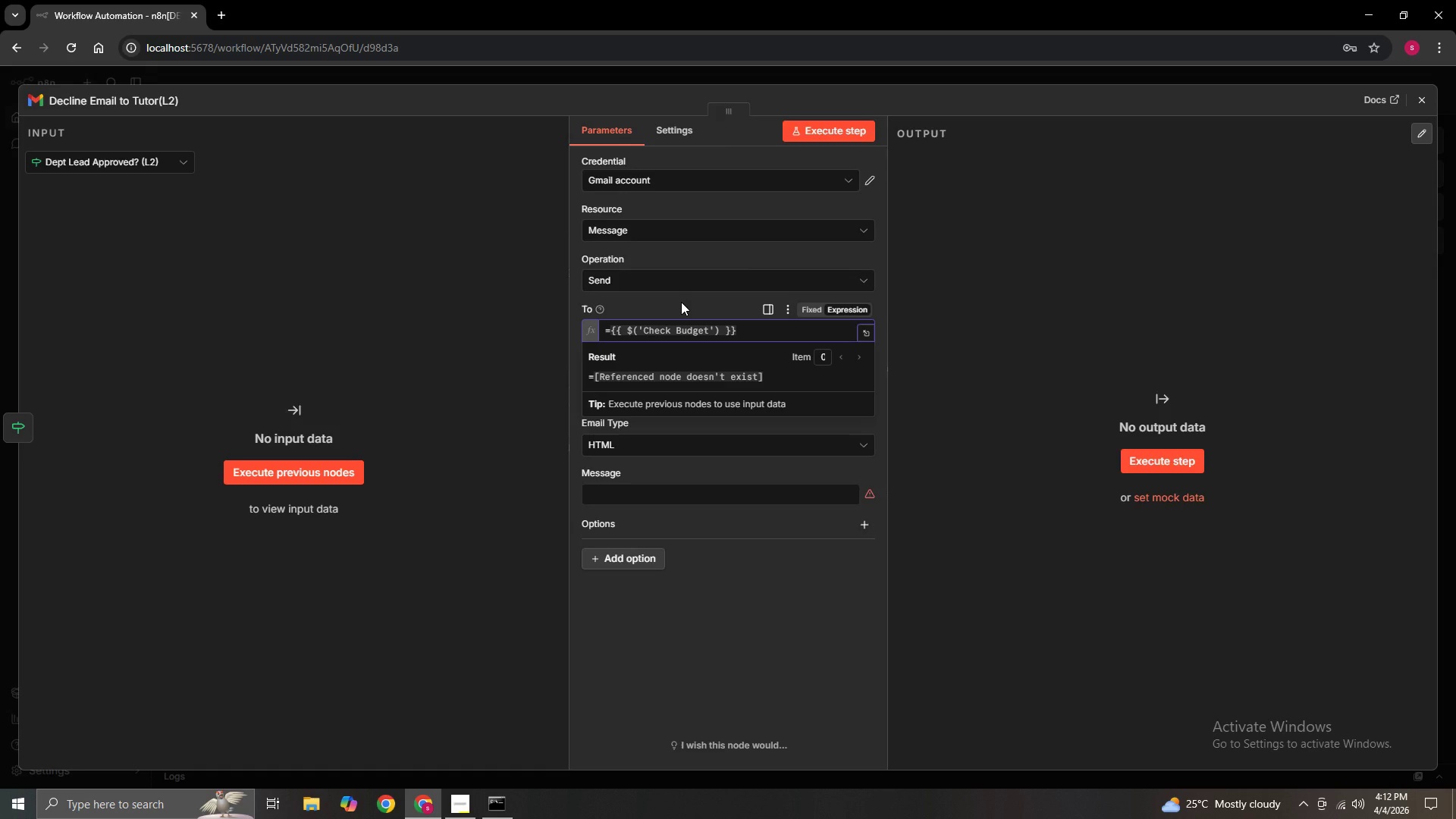 
type( & Build)
 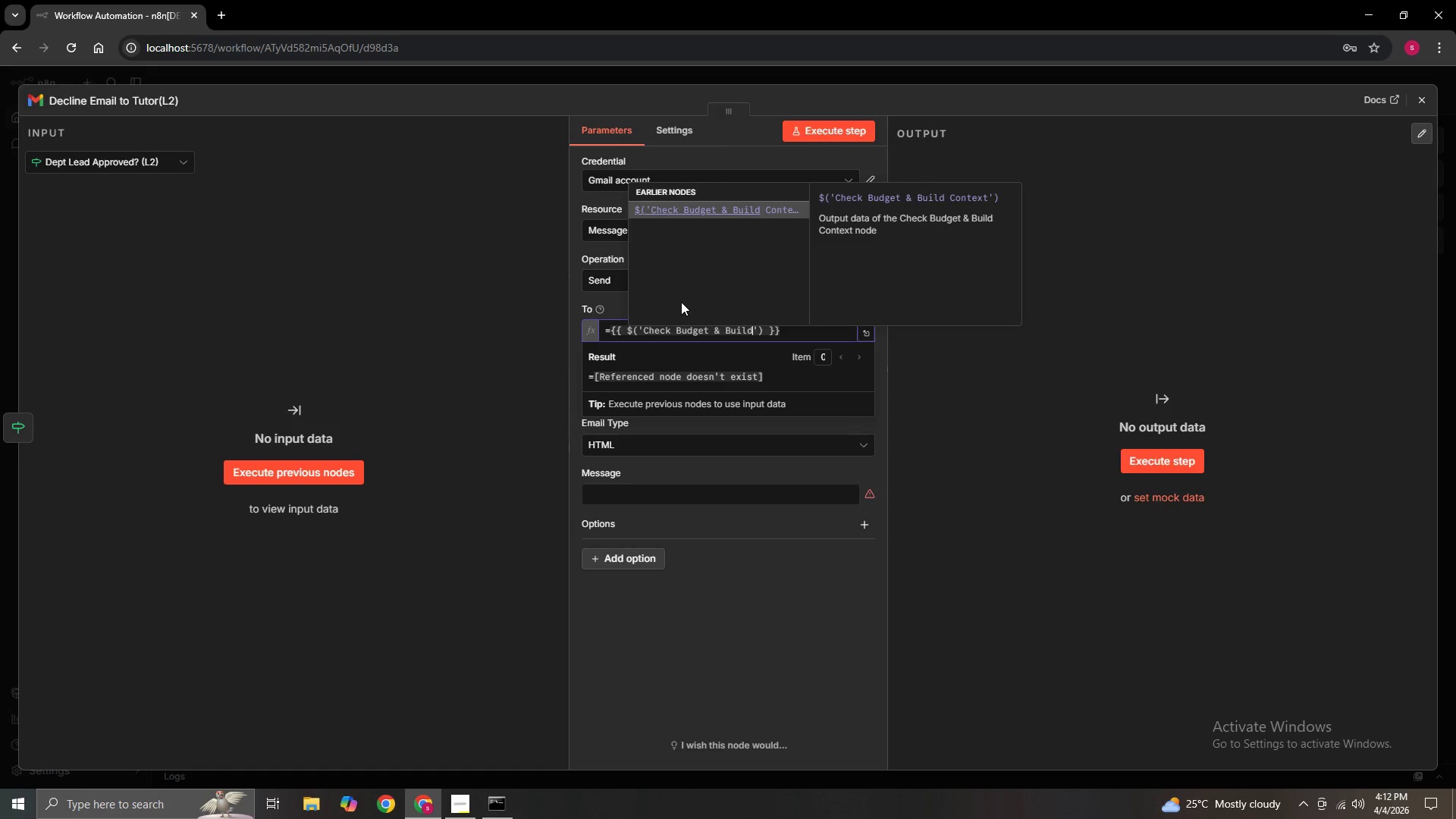 
type( Context)
 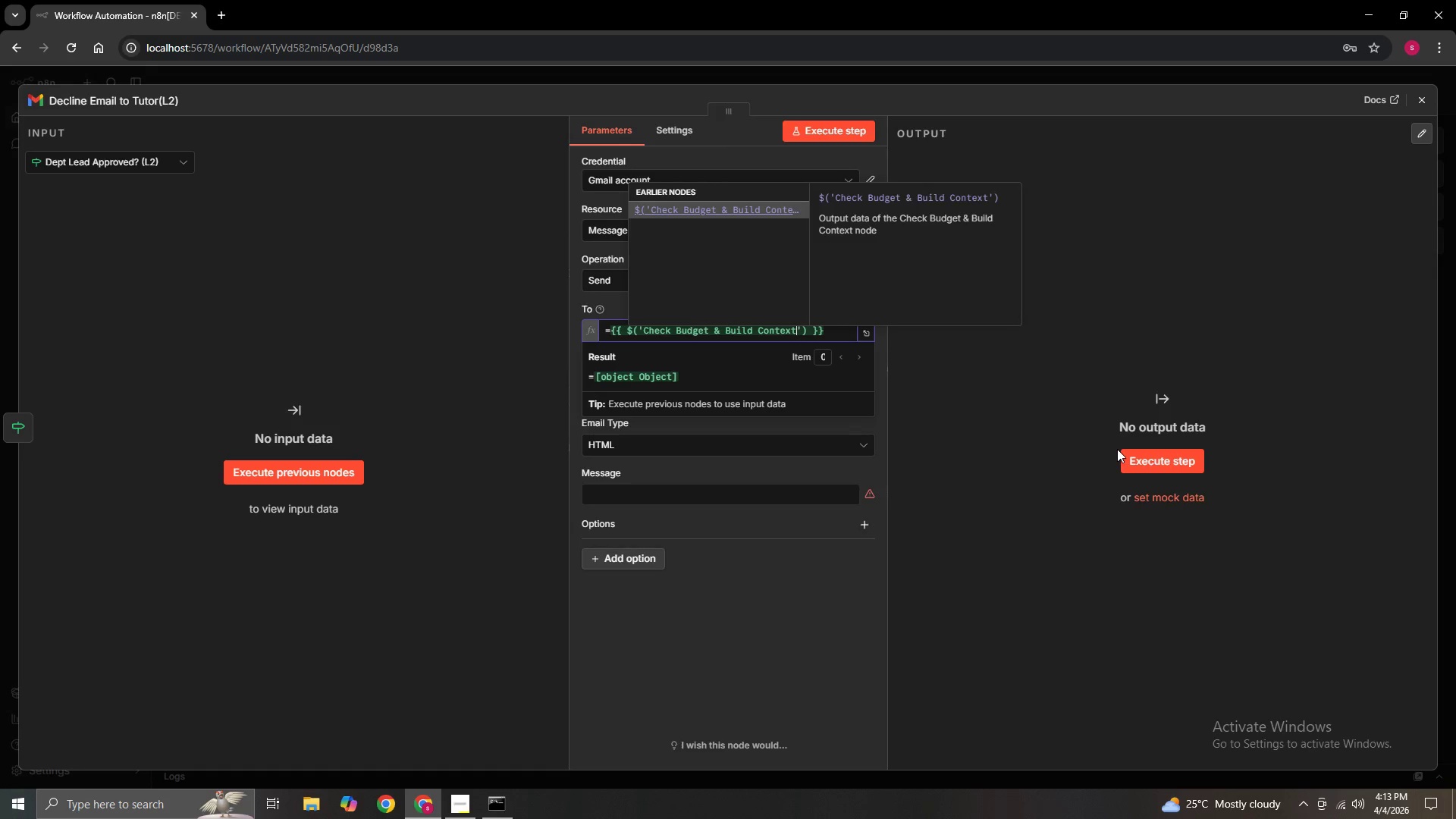 
wait(6.16)
 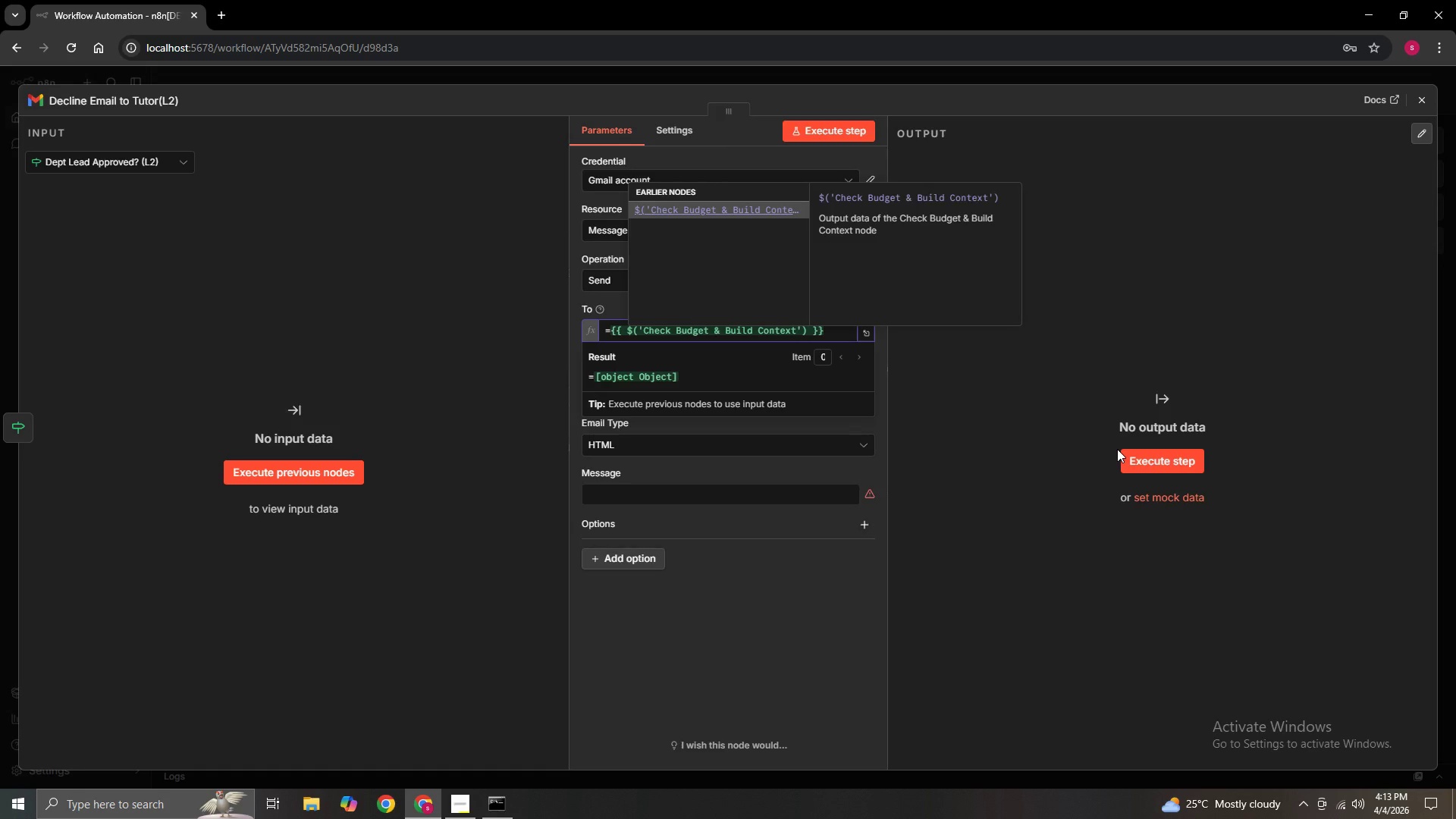 
key(ArrowRight)
 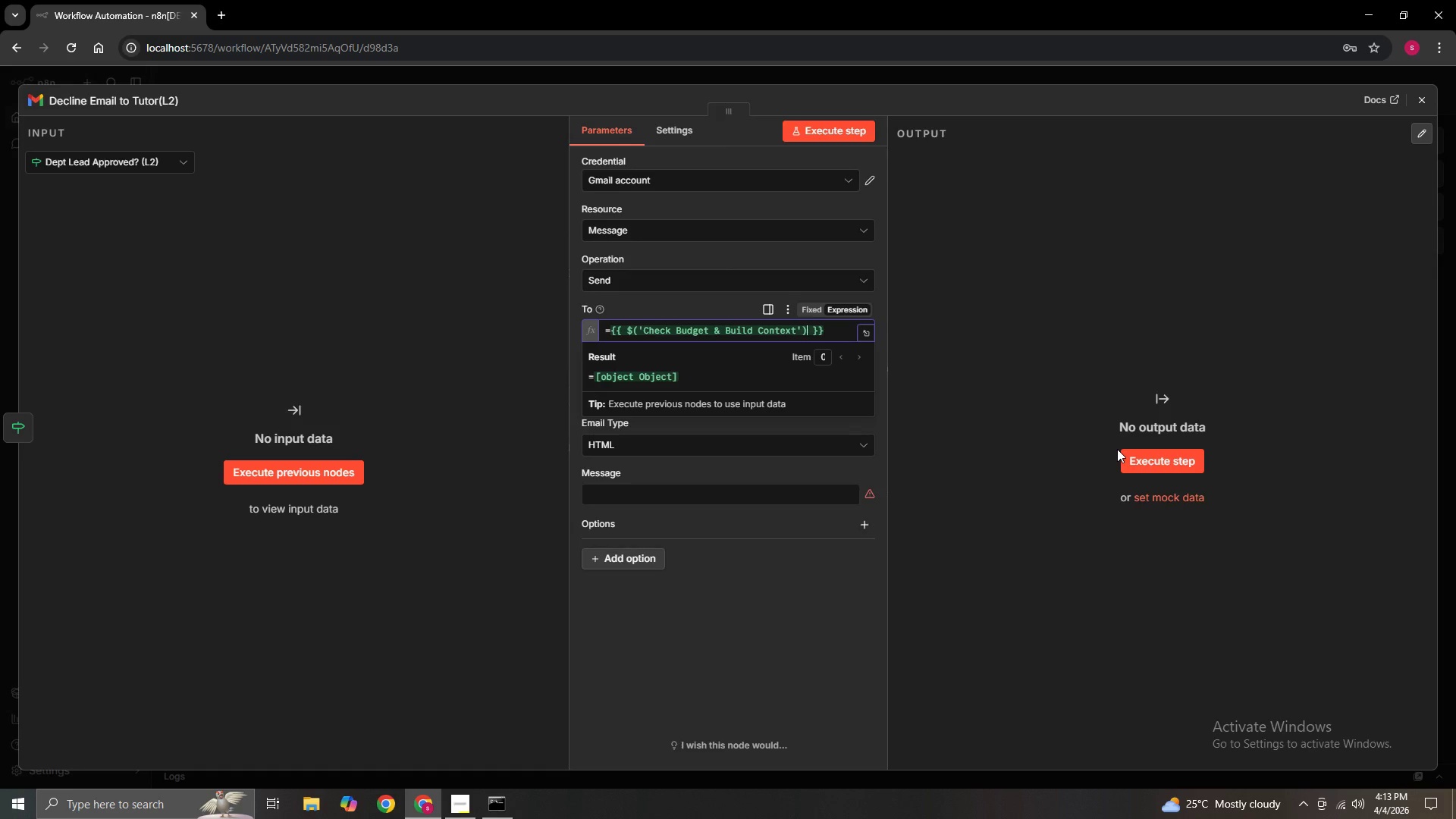 
key(ArrowRight)
 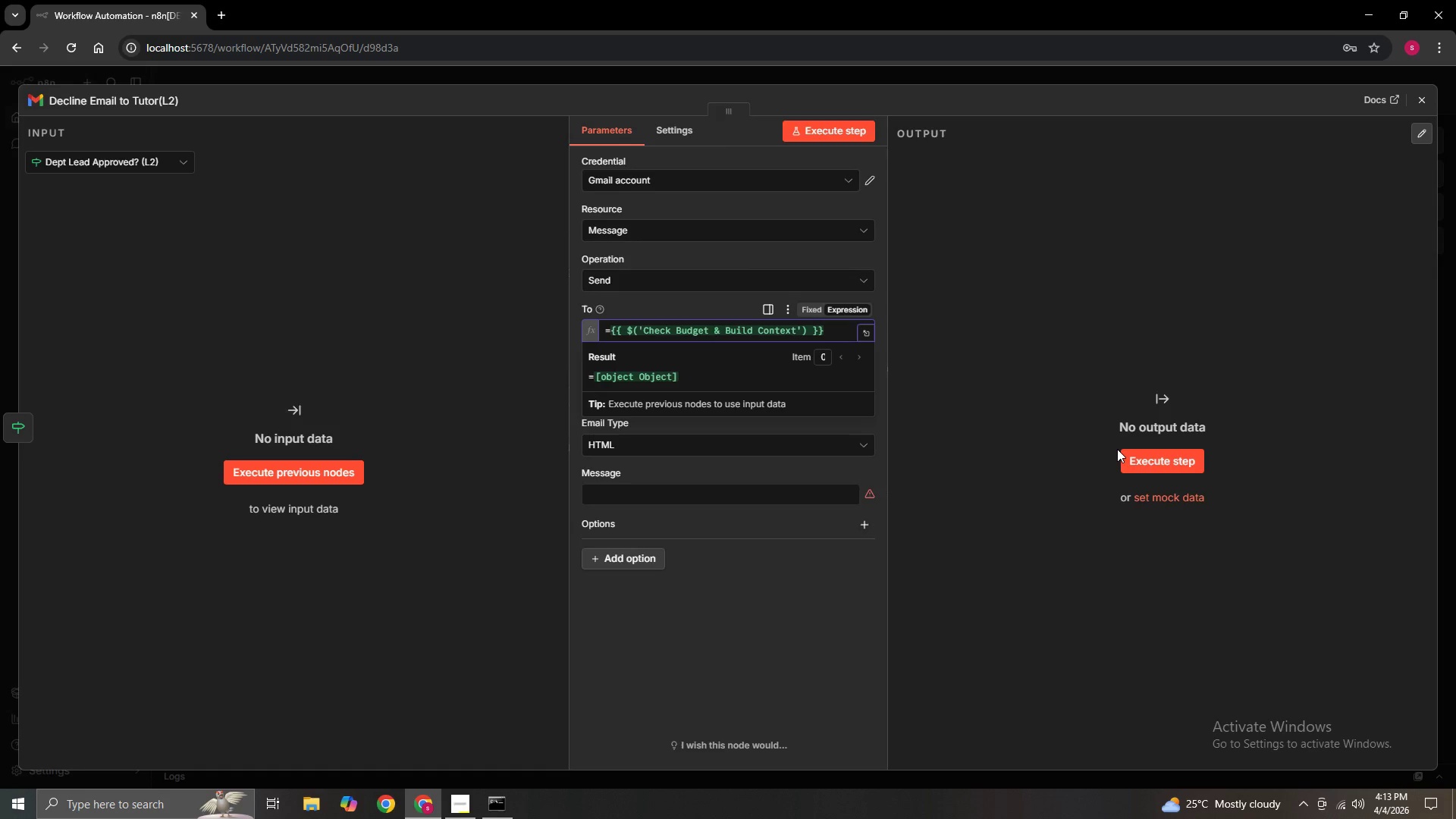 
type(.first()
 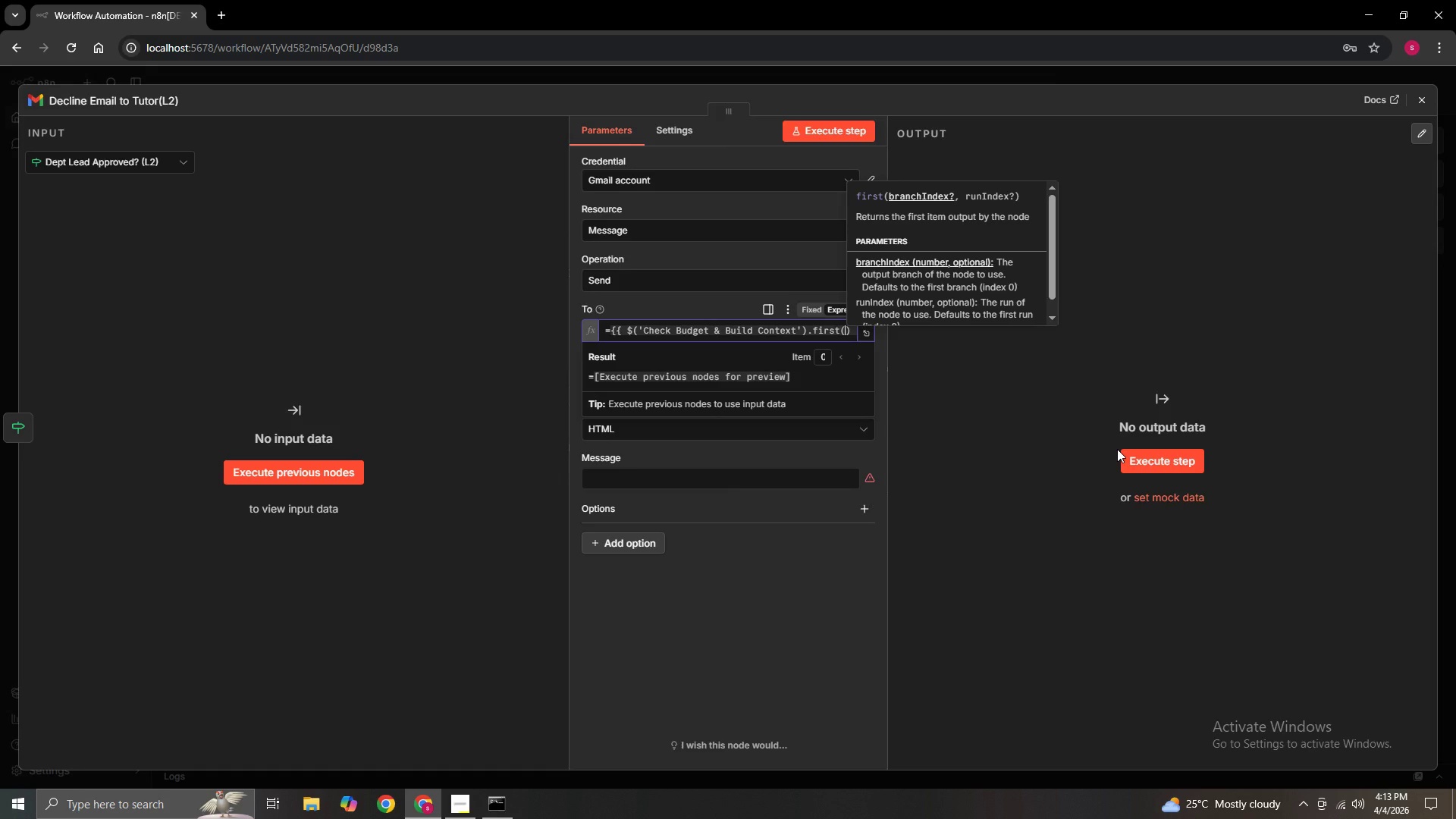 
key(ArrowRight)
 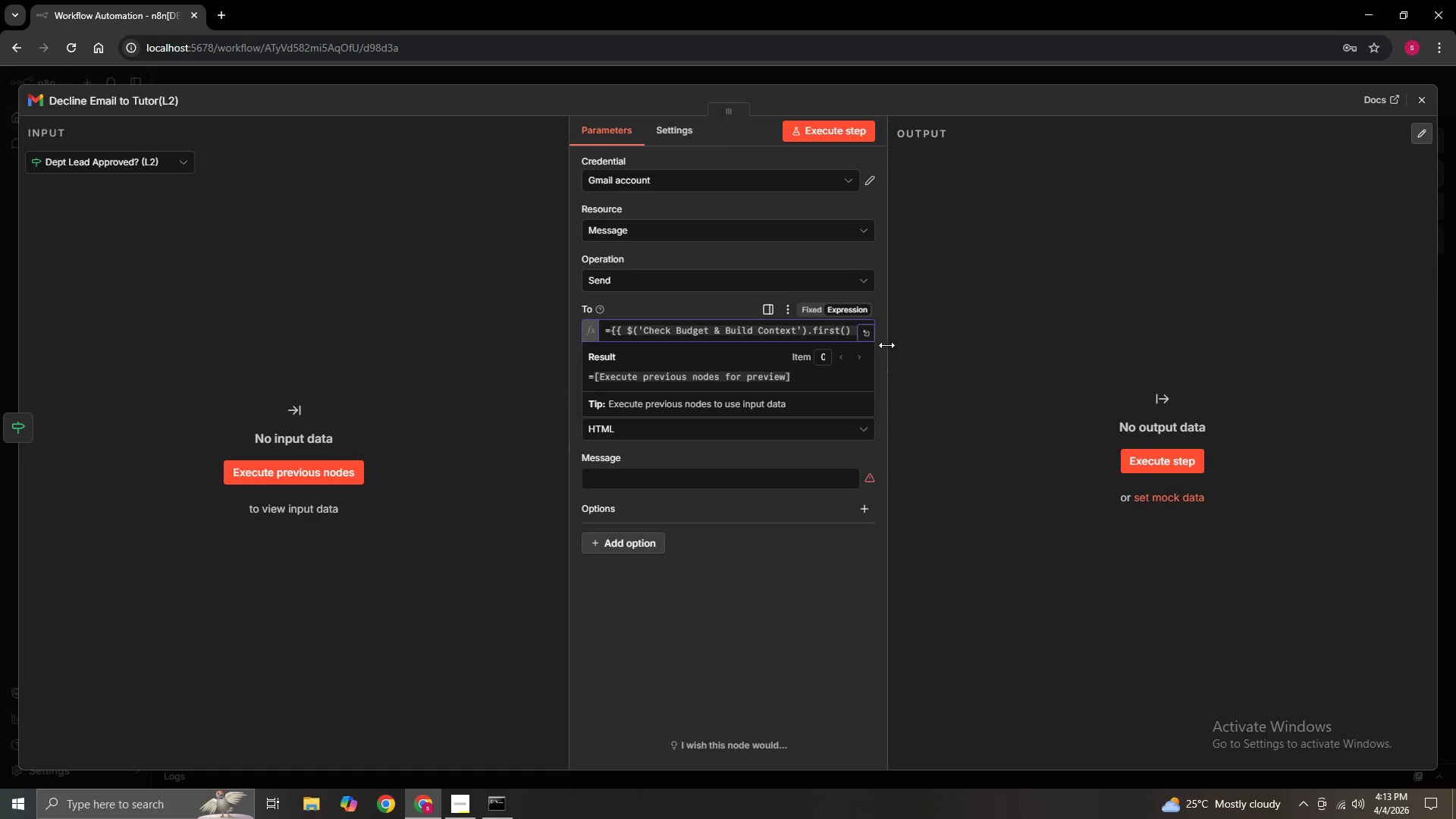 
left_click([865, 333])
 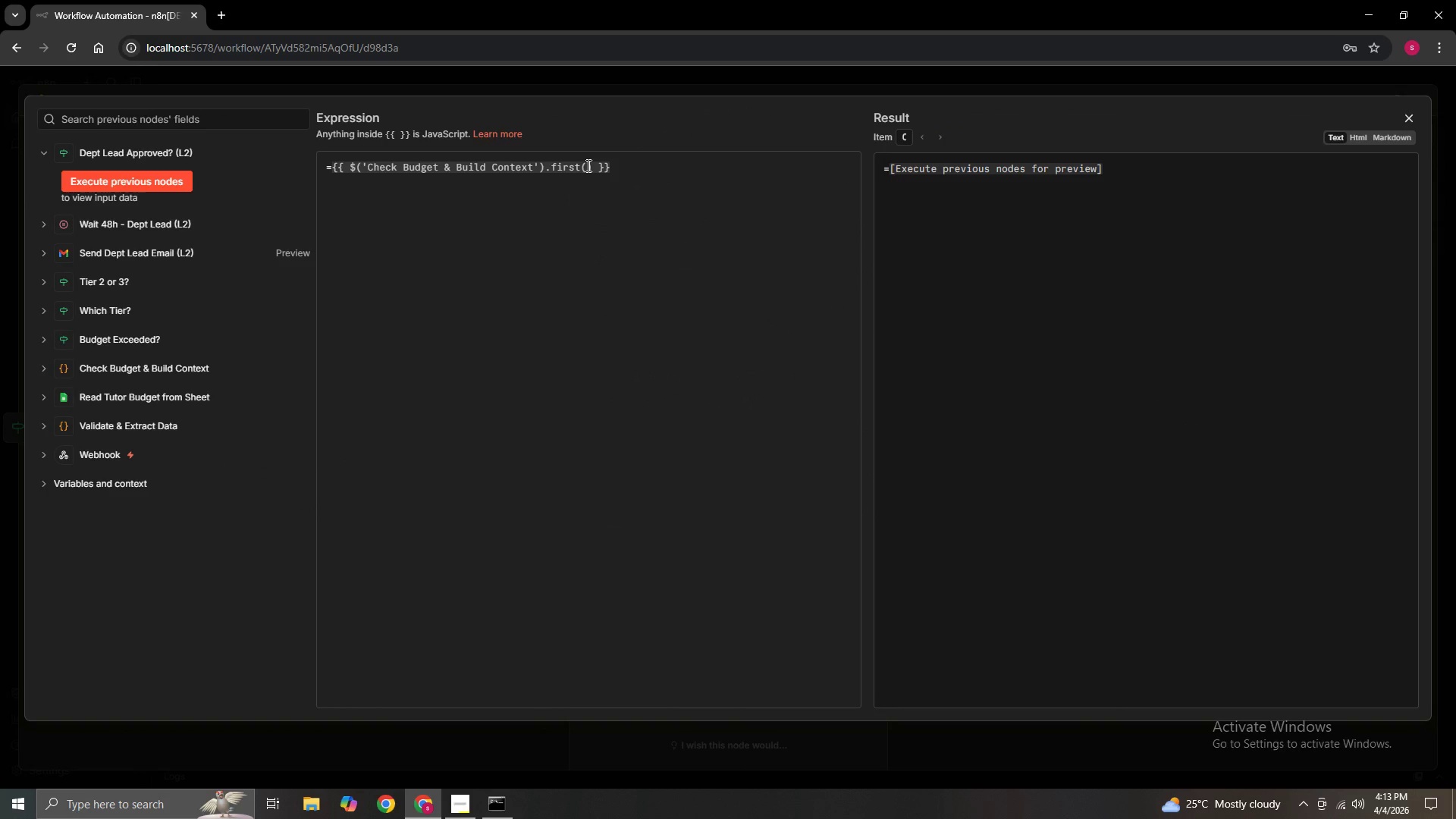 
left_click([588, 167])
 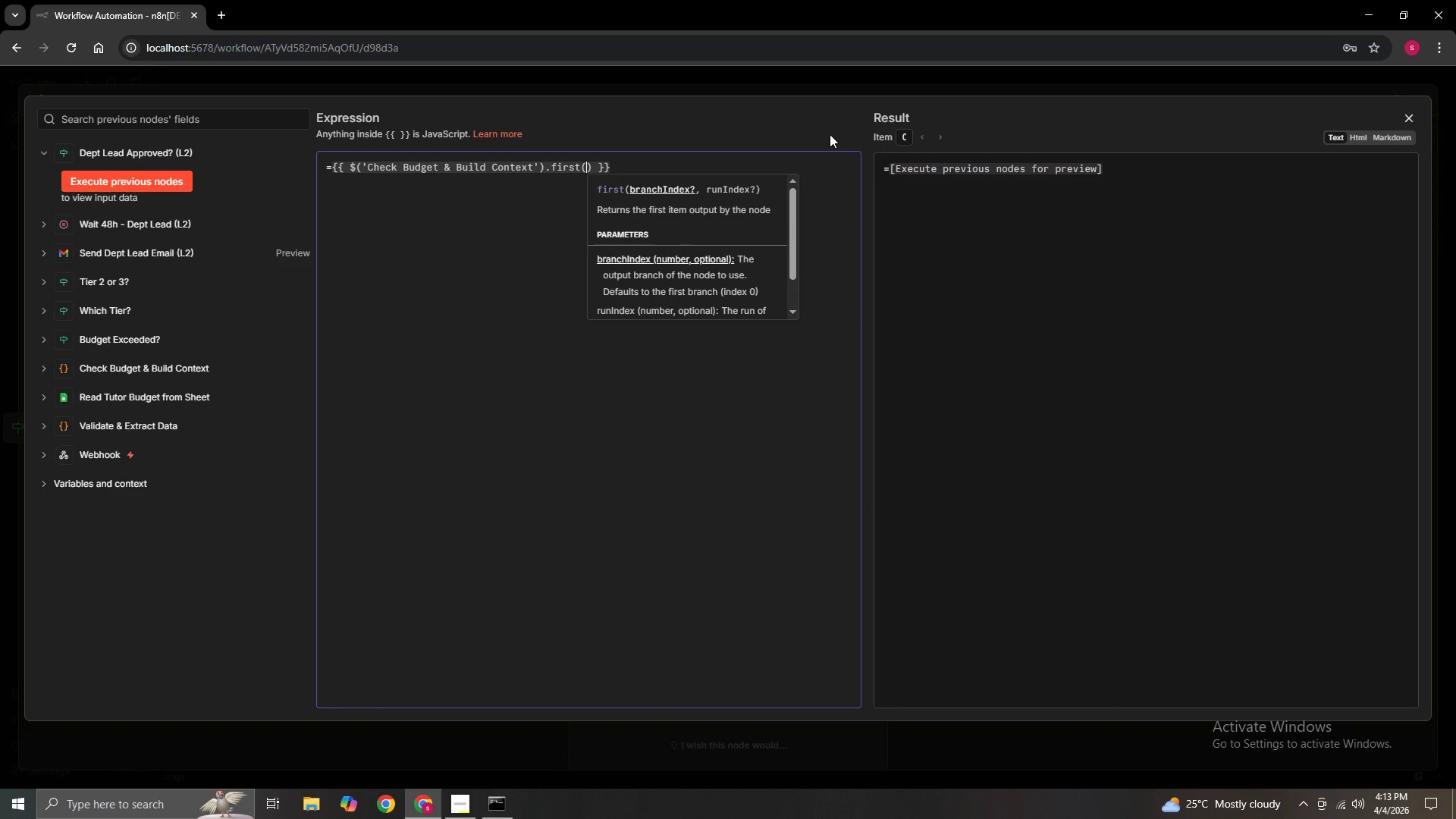 
key(ArrowRight)
 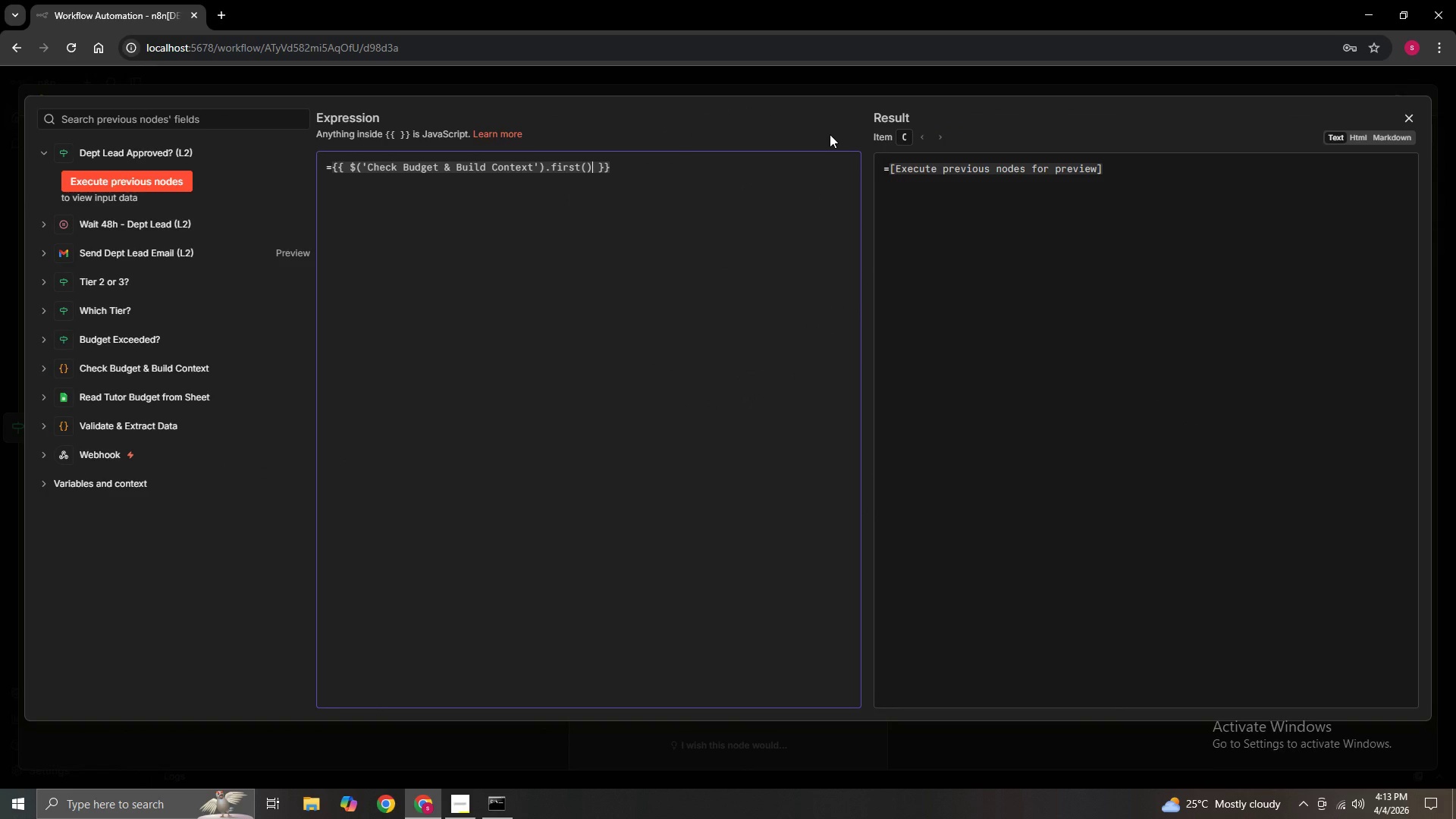 
type(.json.tutorEM)
key(Backspace)
type(mail)
 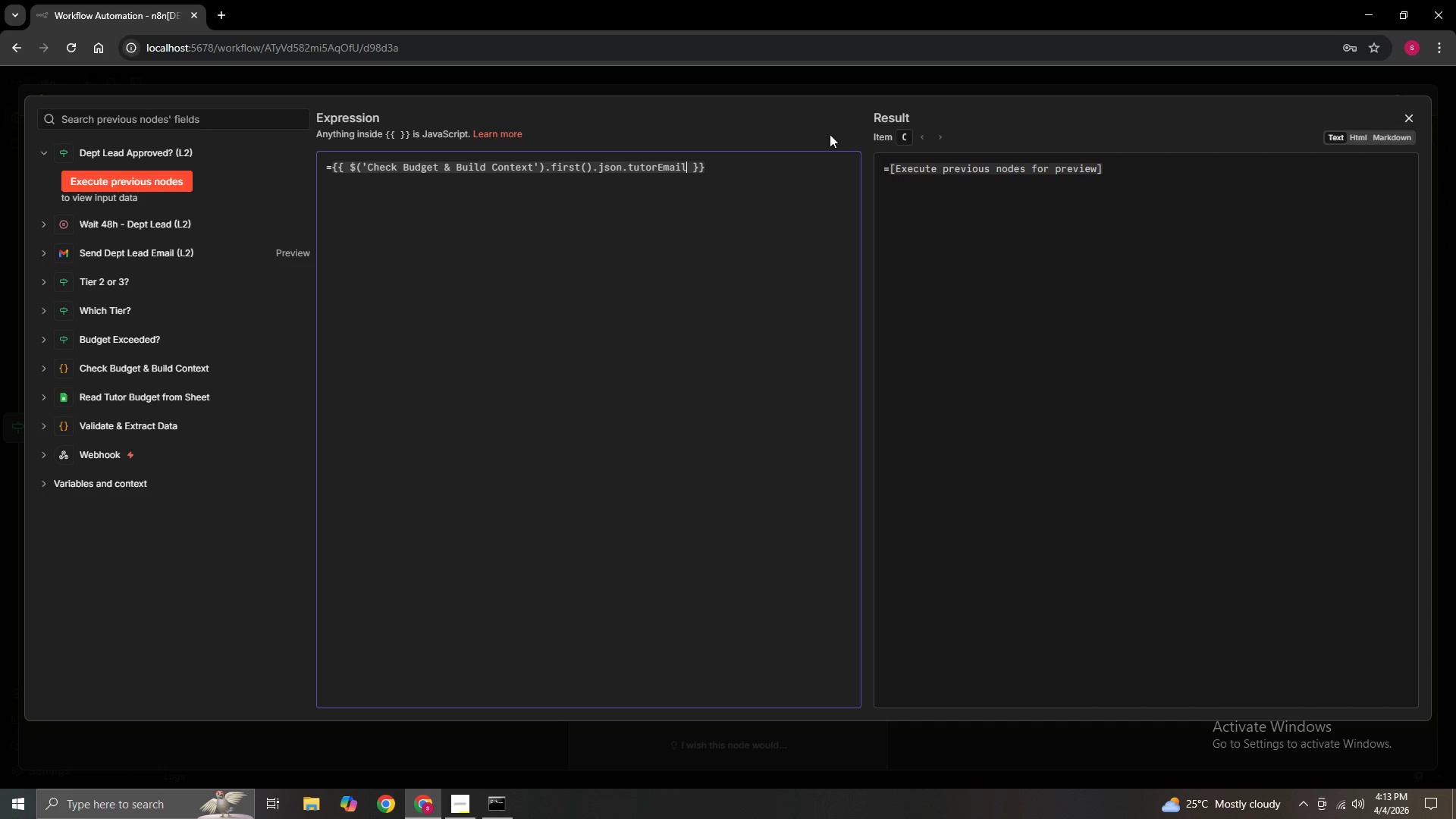 
wait(6.09)
 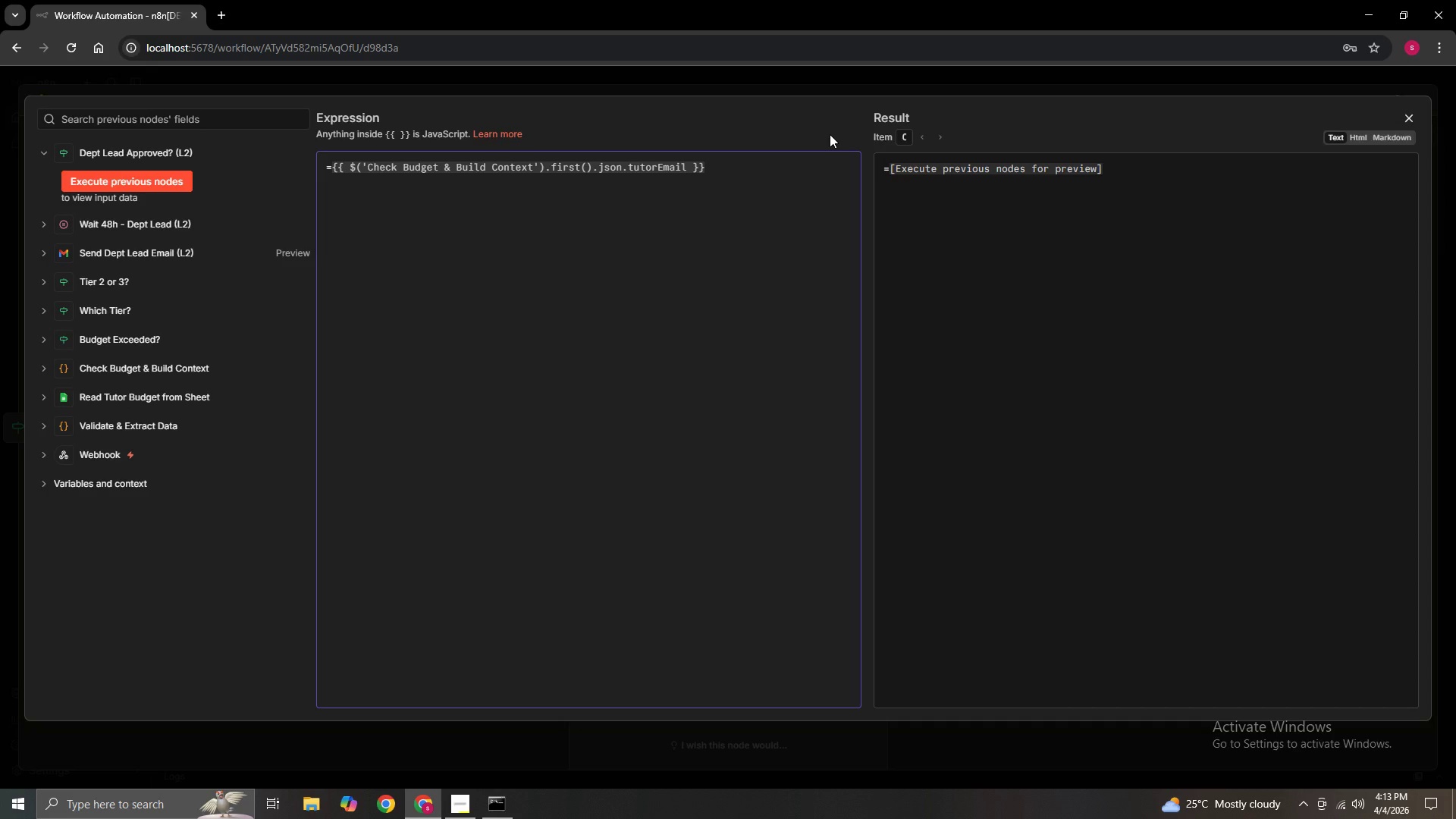 
key(ArrowRight)
 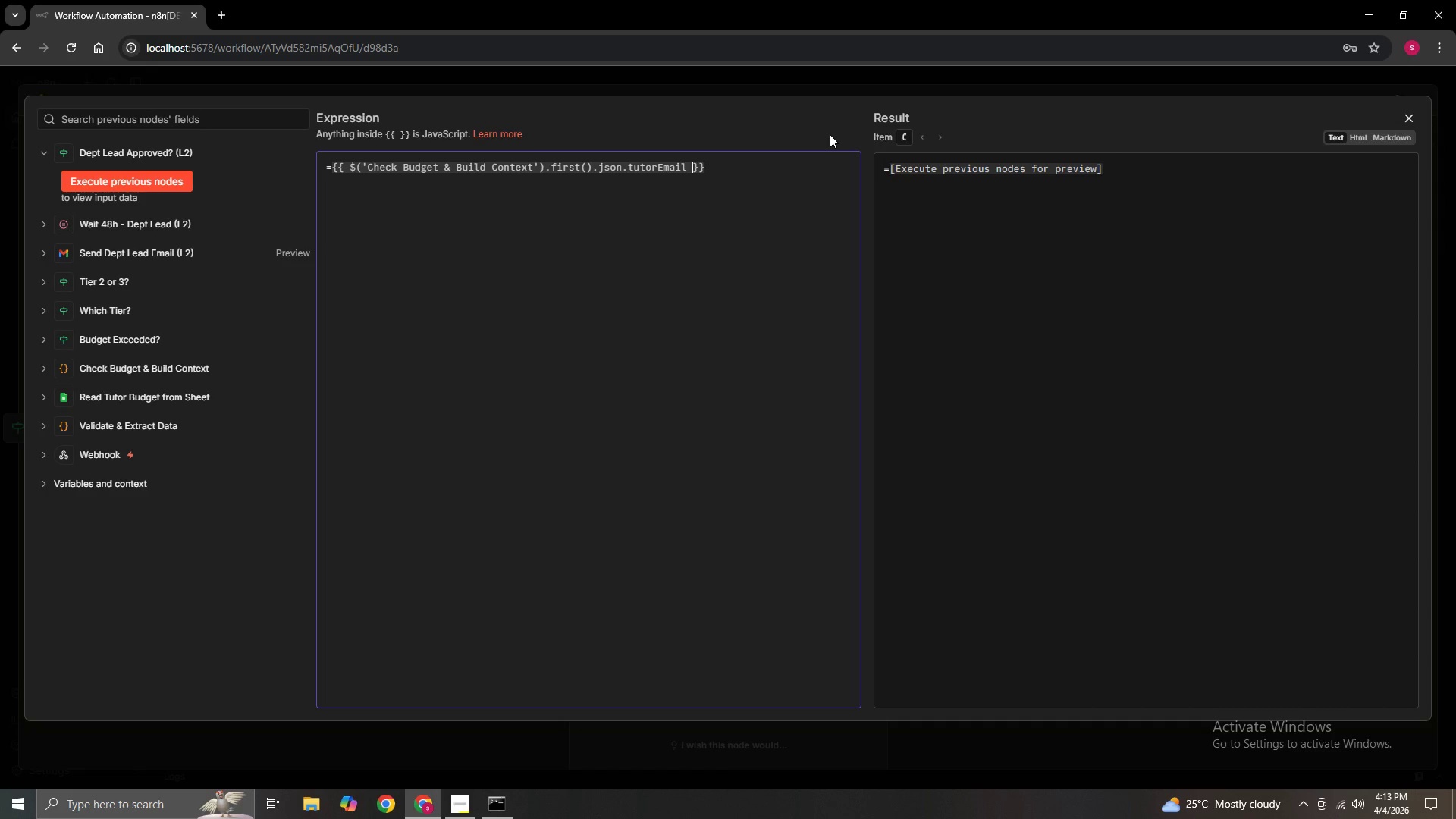 
key(ArrowRight)
 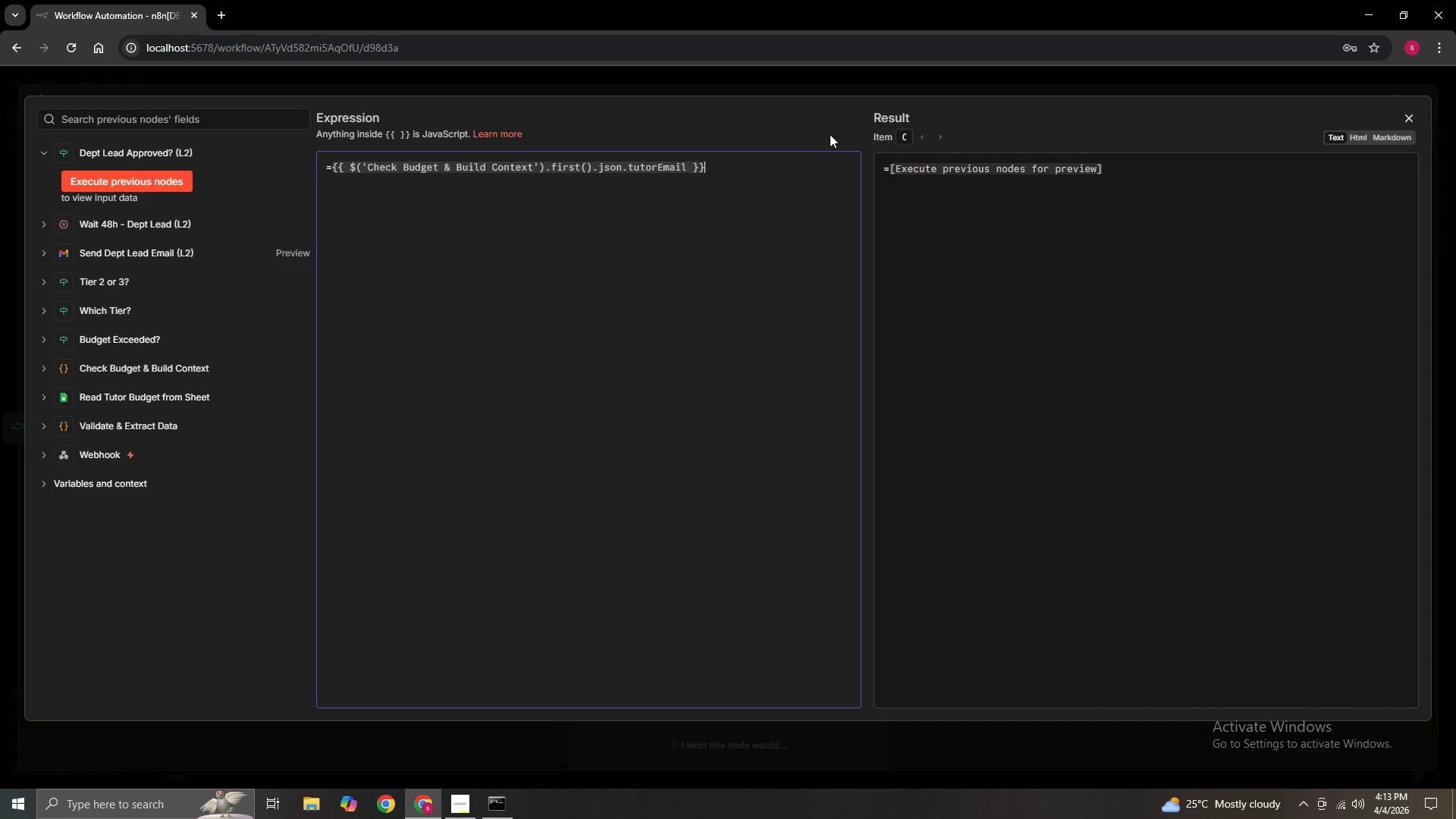 
key(ArrowRight)
 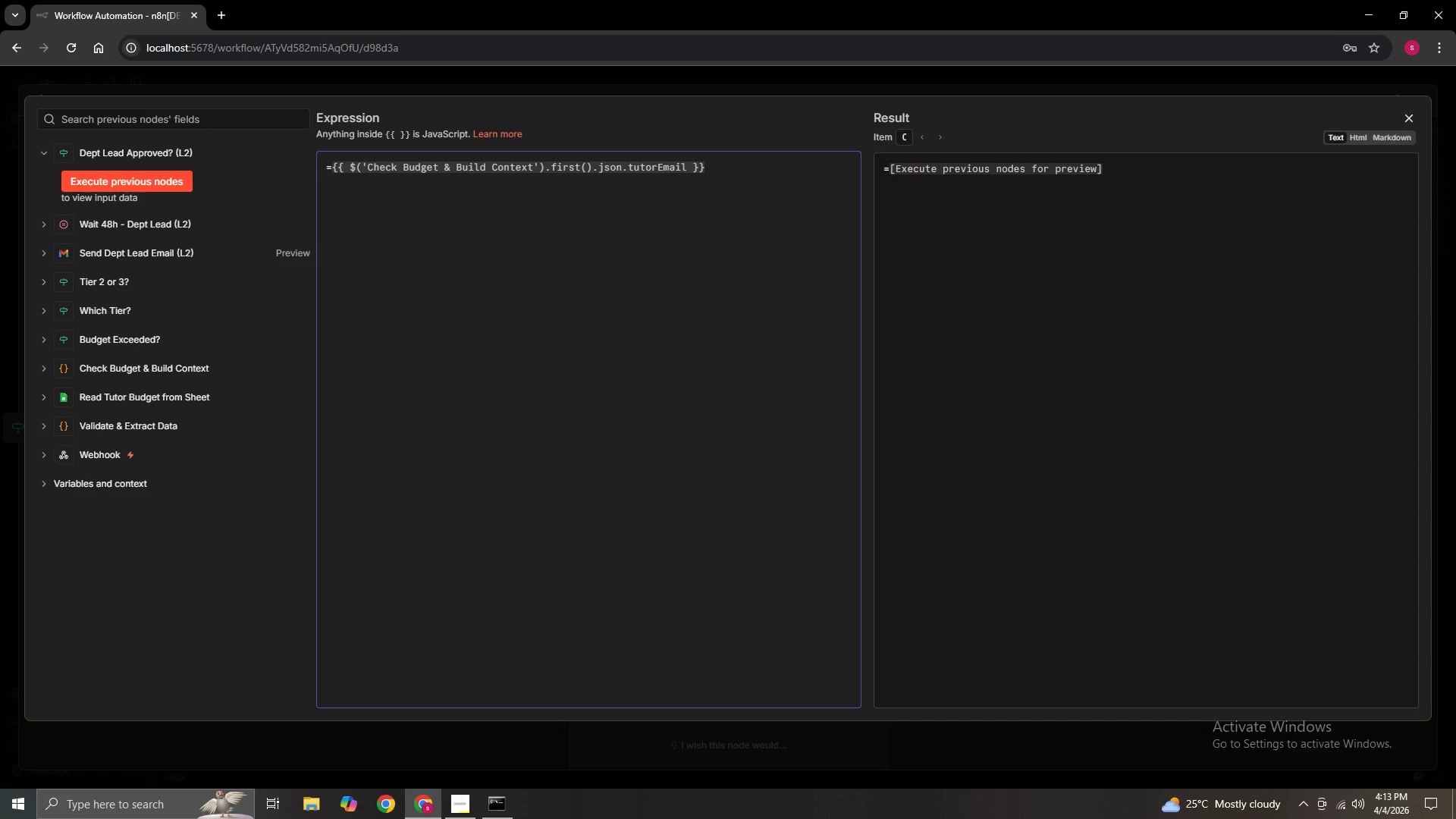 
left_click([1410, 114])
 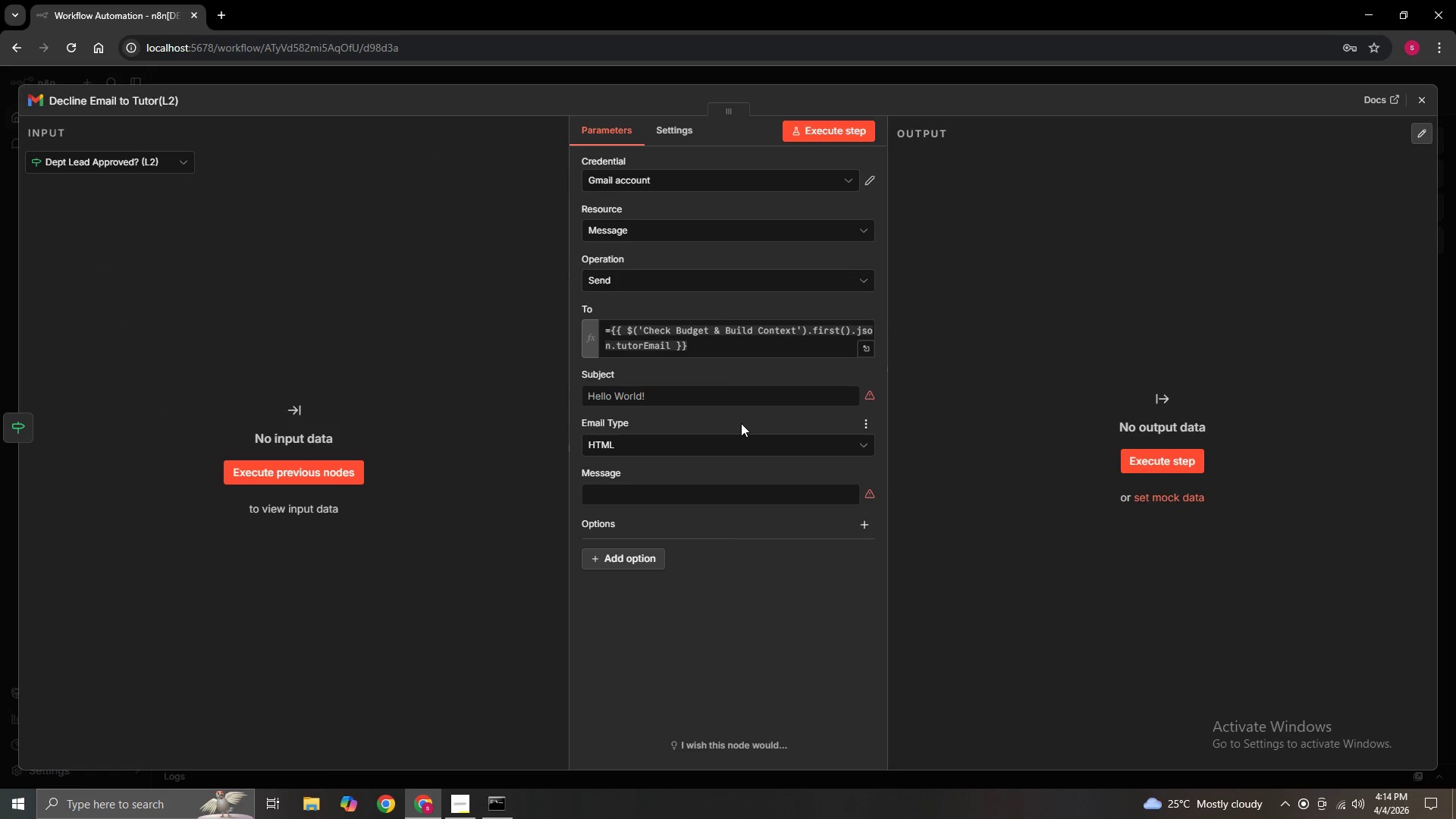 
wait(16.02)
 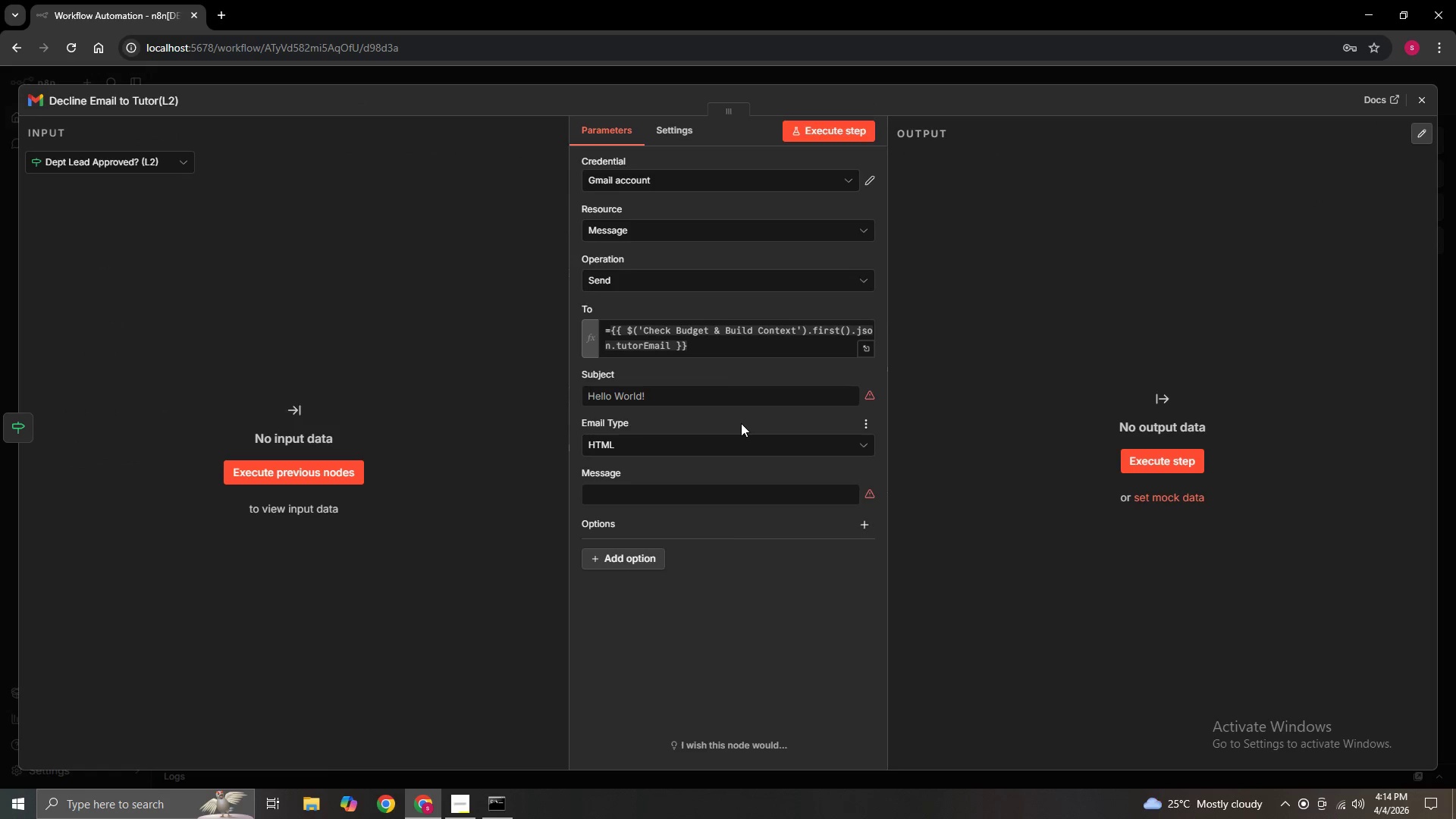 
left_click([720, 438])
 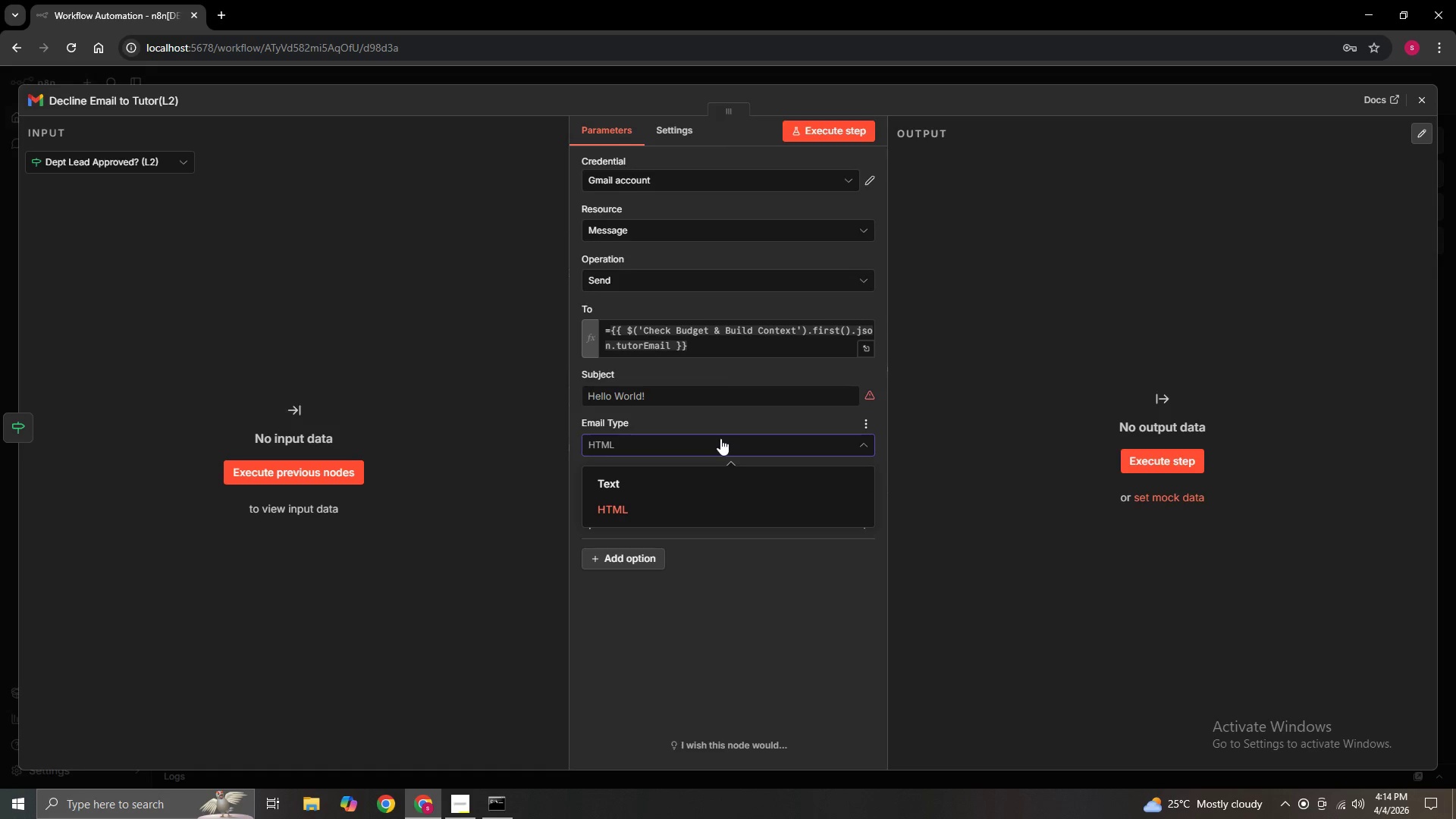 
left_click([720, 438])
 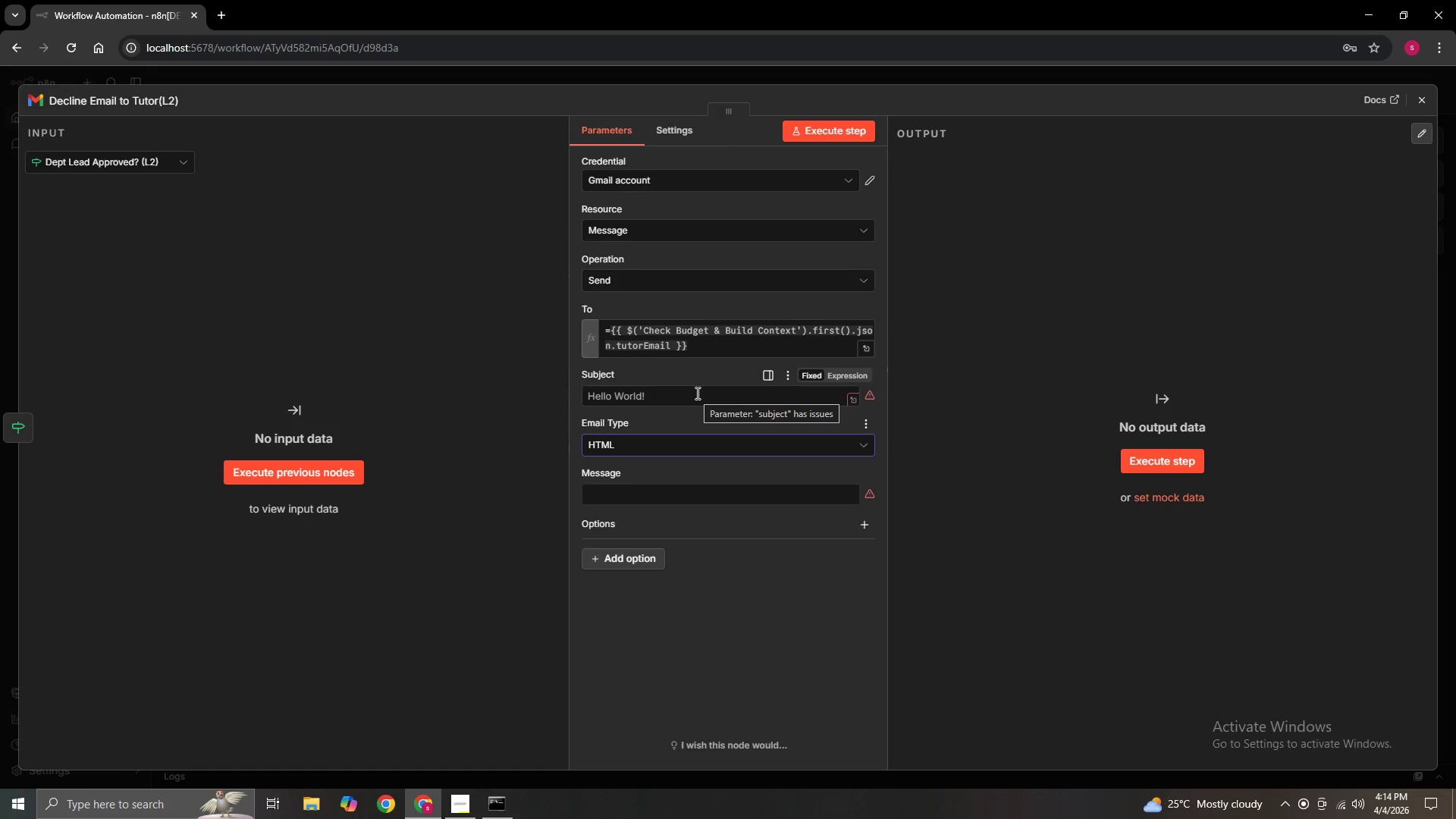 
left_click([696, 393])
 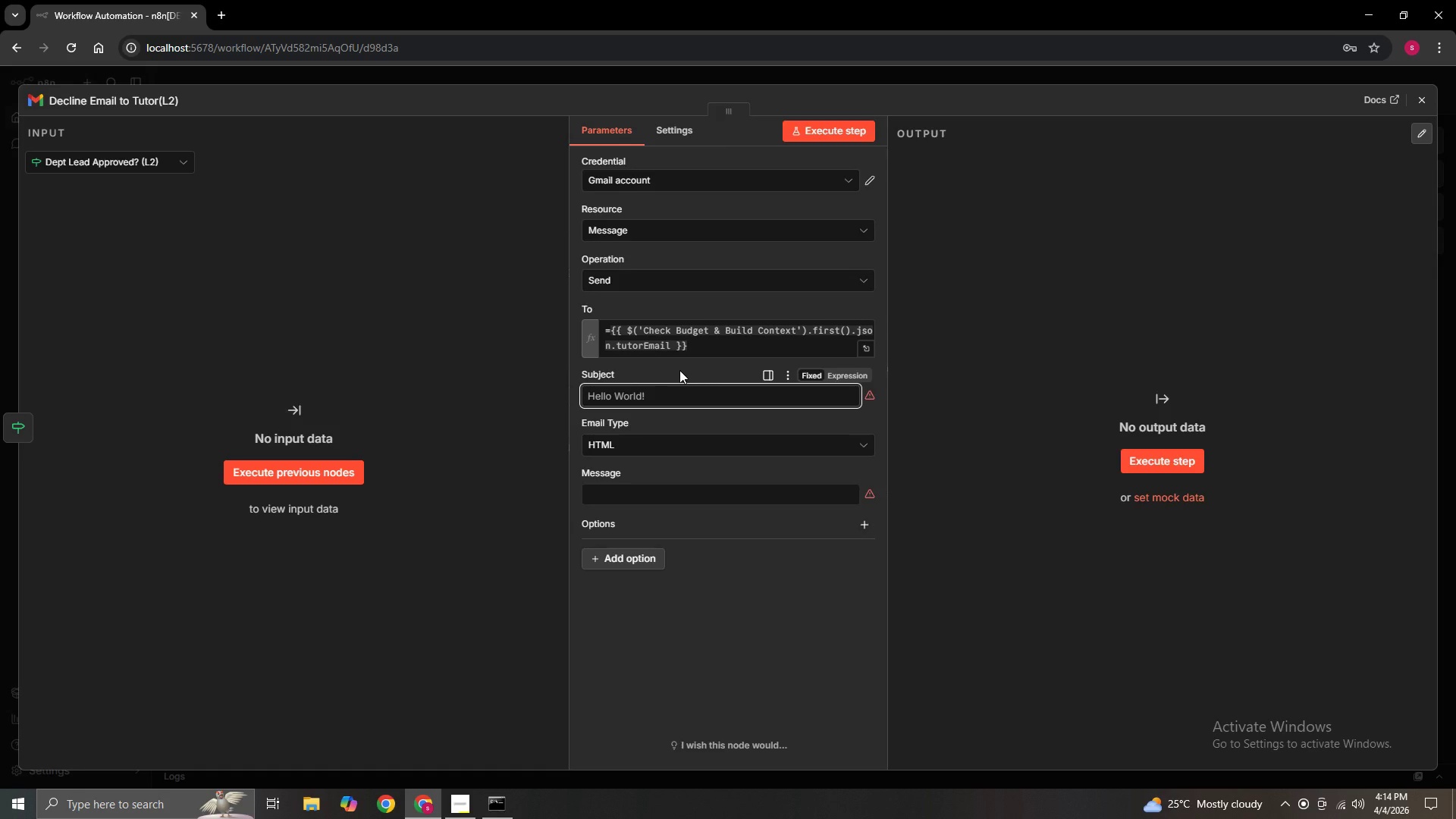 
wait(6.62)
 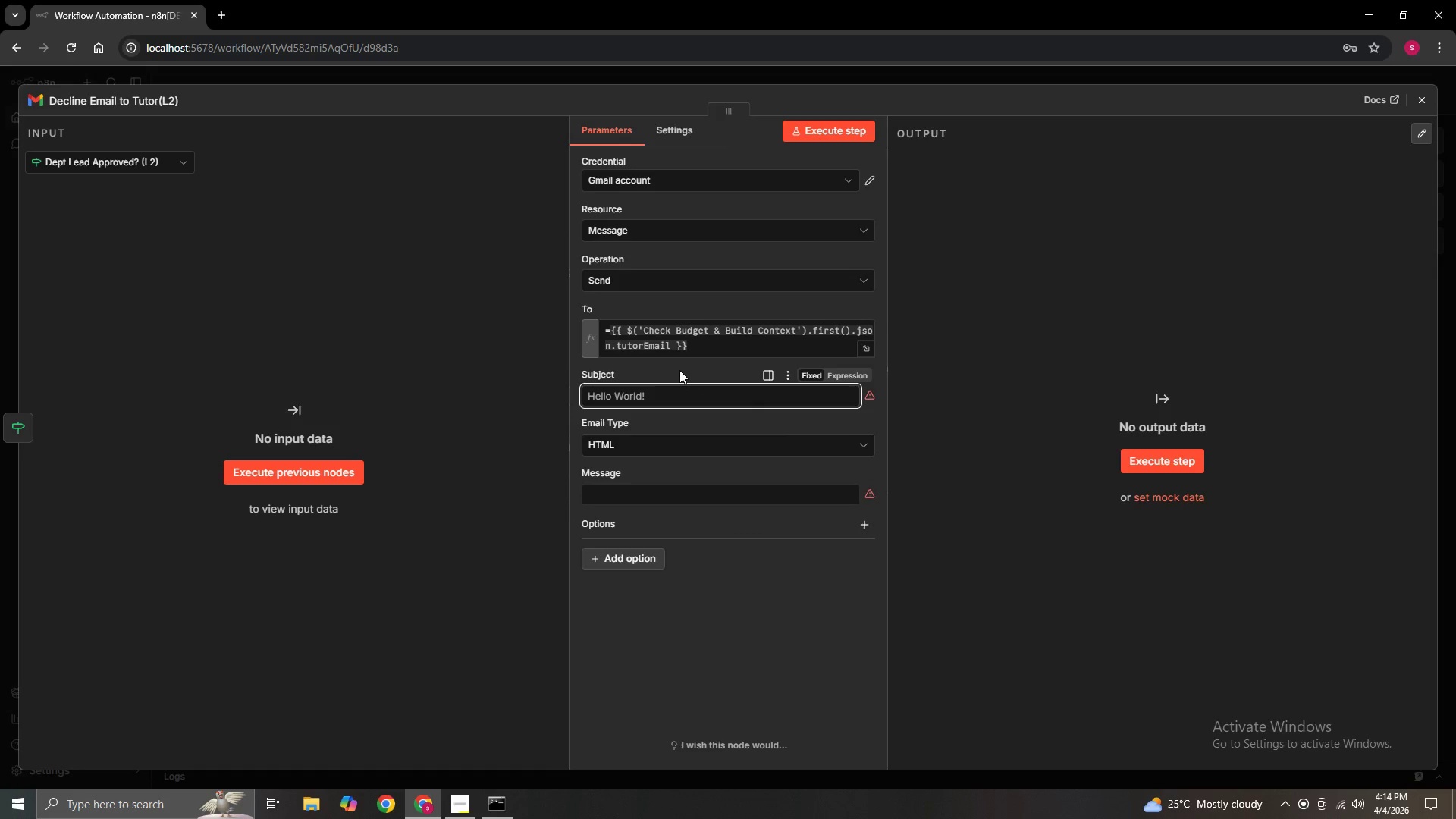 
type(=Resource Request Declined - Please Revise ({{)
 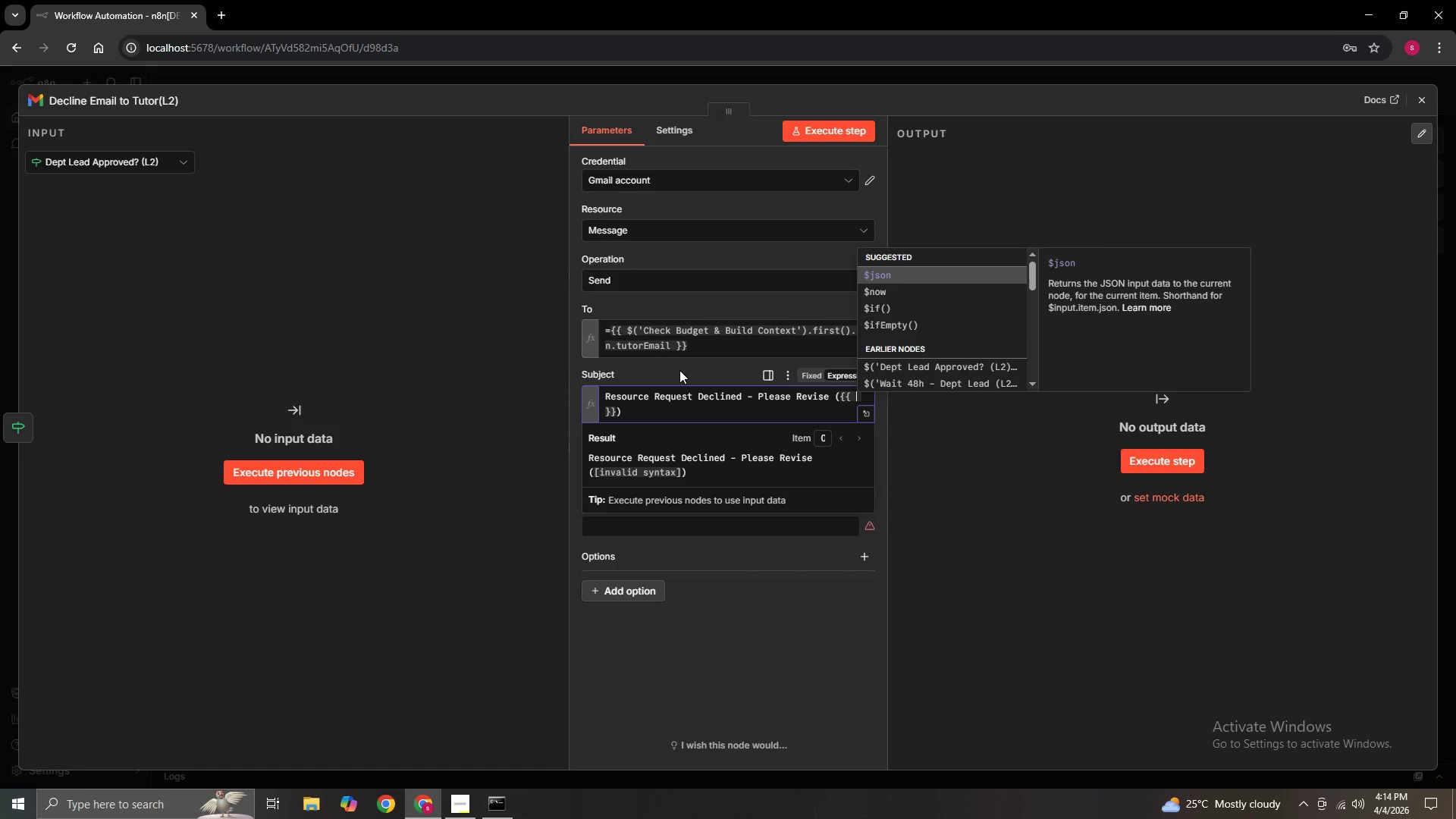 
left_click([873, 413])
 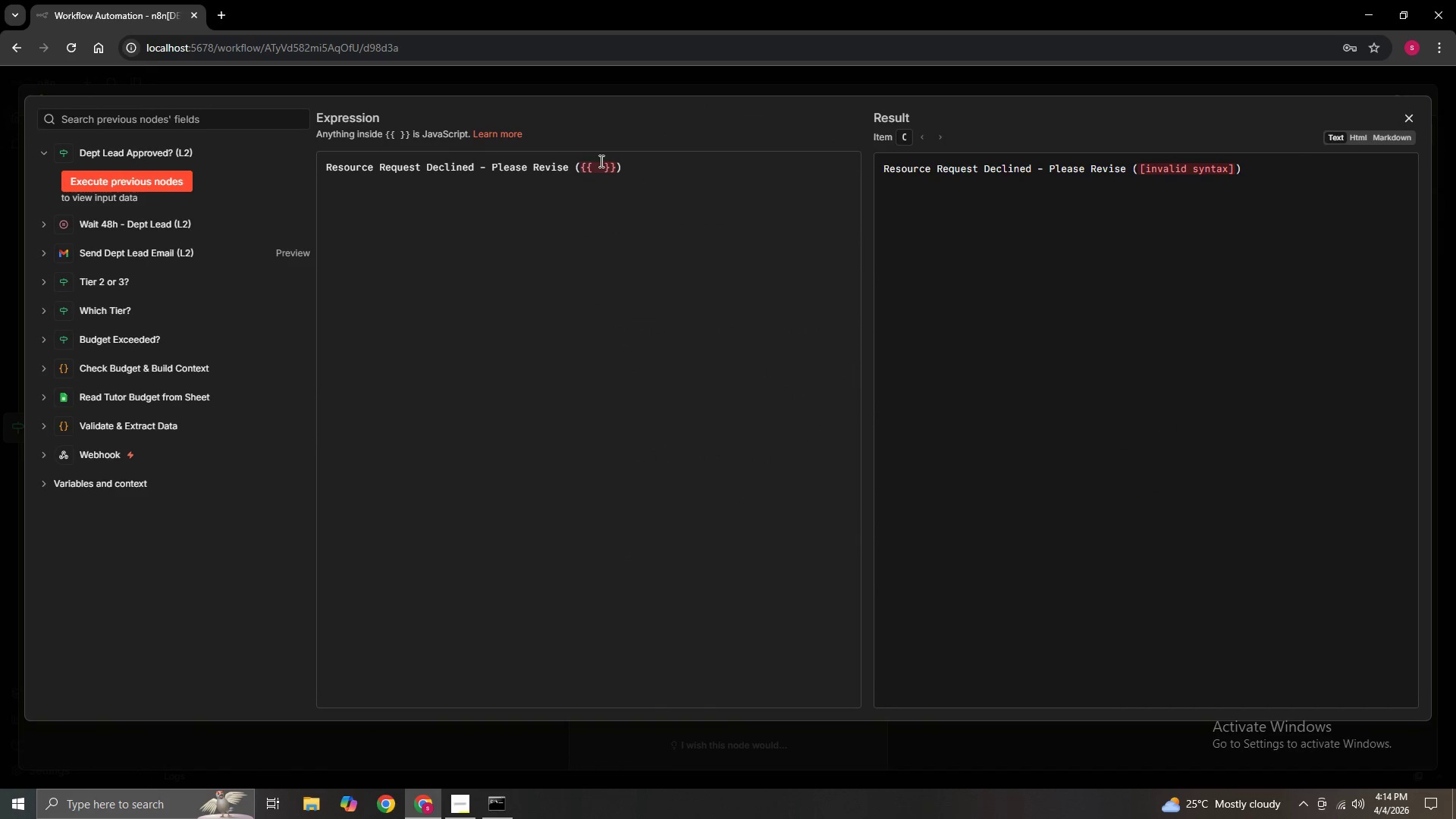 
left_click([598, 168])
 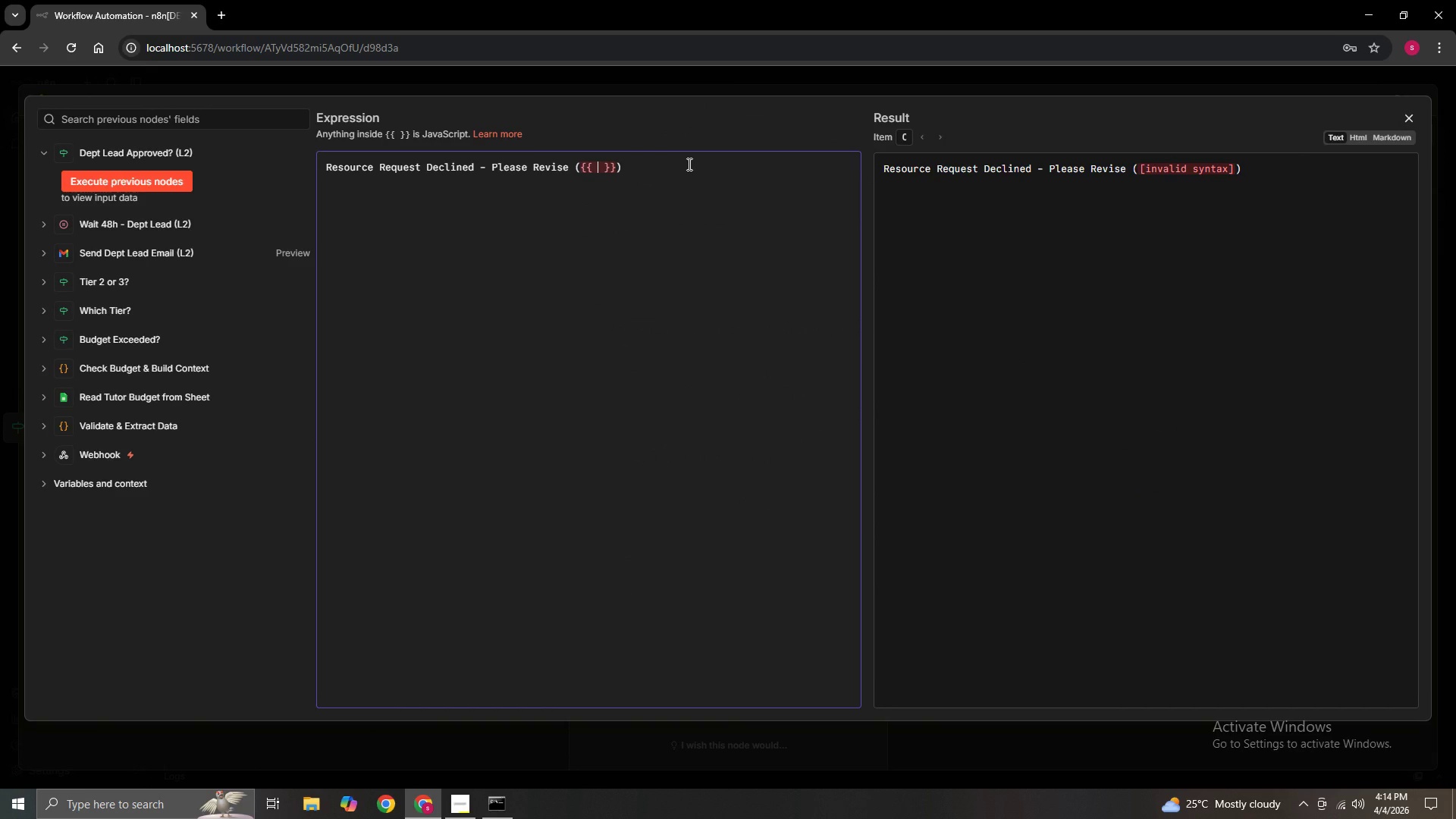 
wait(5.34)
 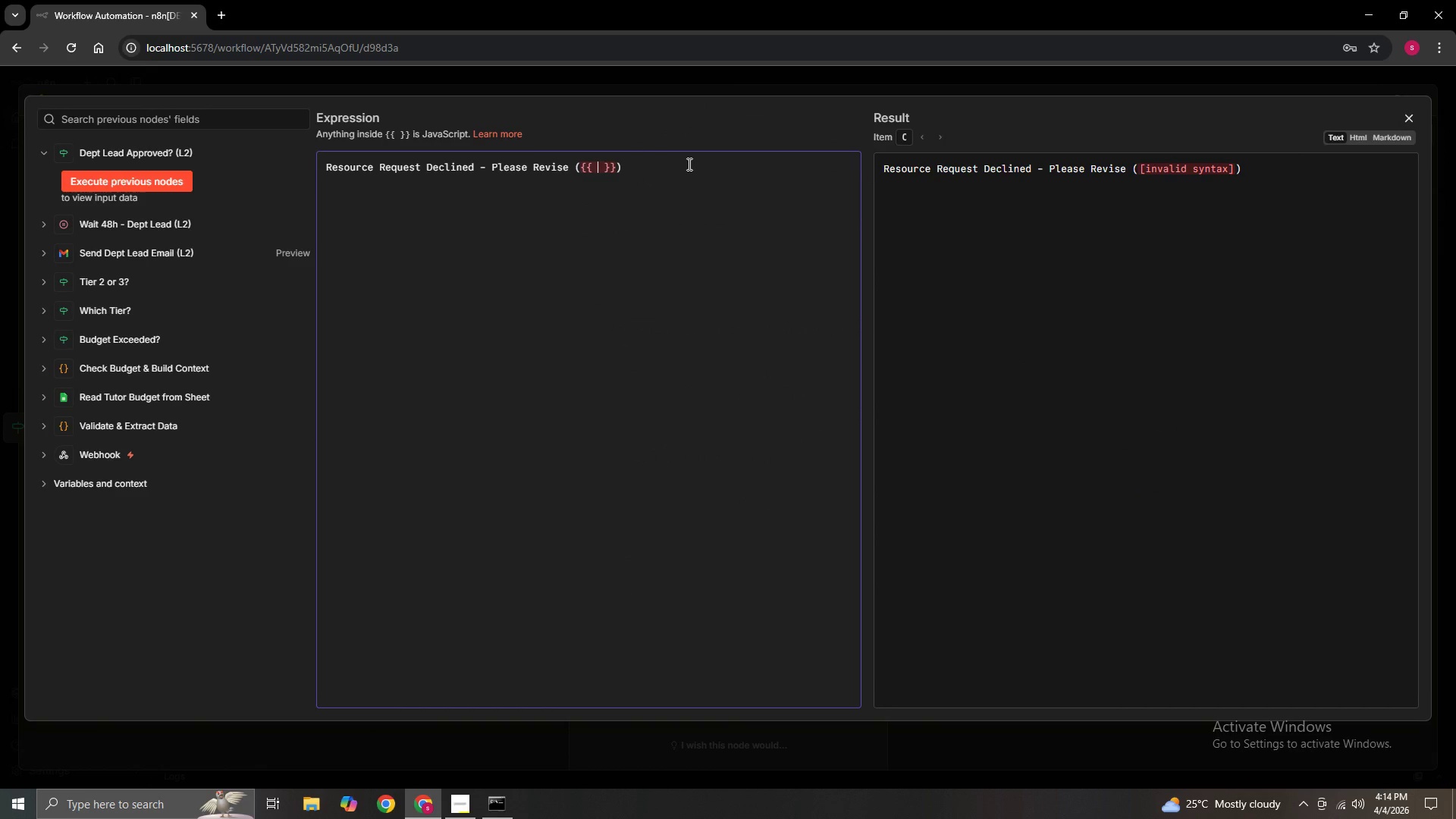 
type($('ch)
key(Backspace)
key(Backspace)
type(Check Budget)
 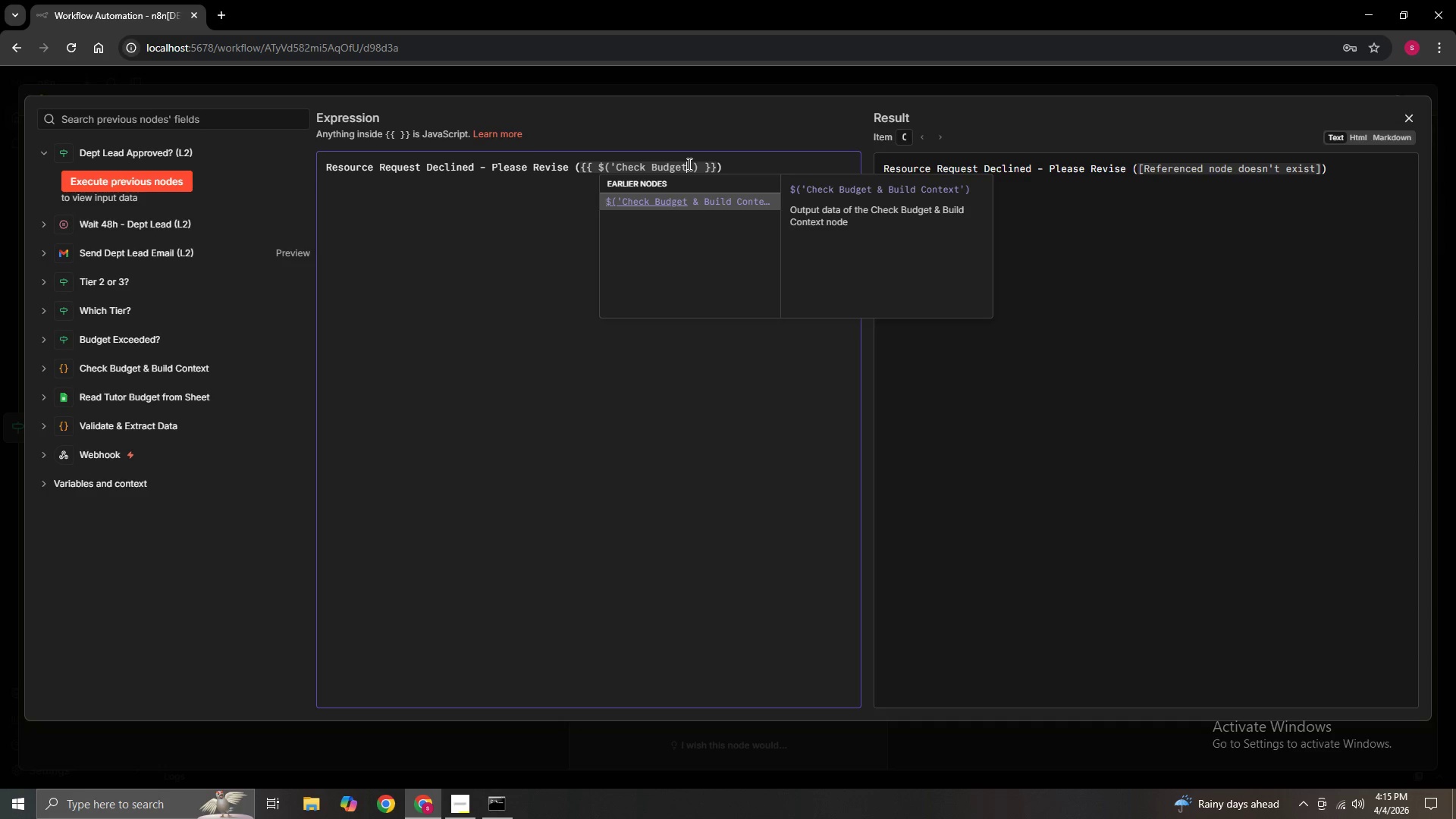 
hold_key(key=ShiftLeft, duration=1.03)
 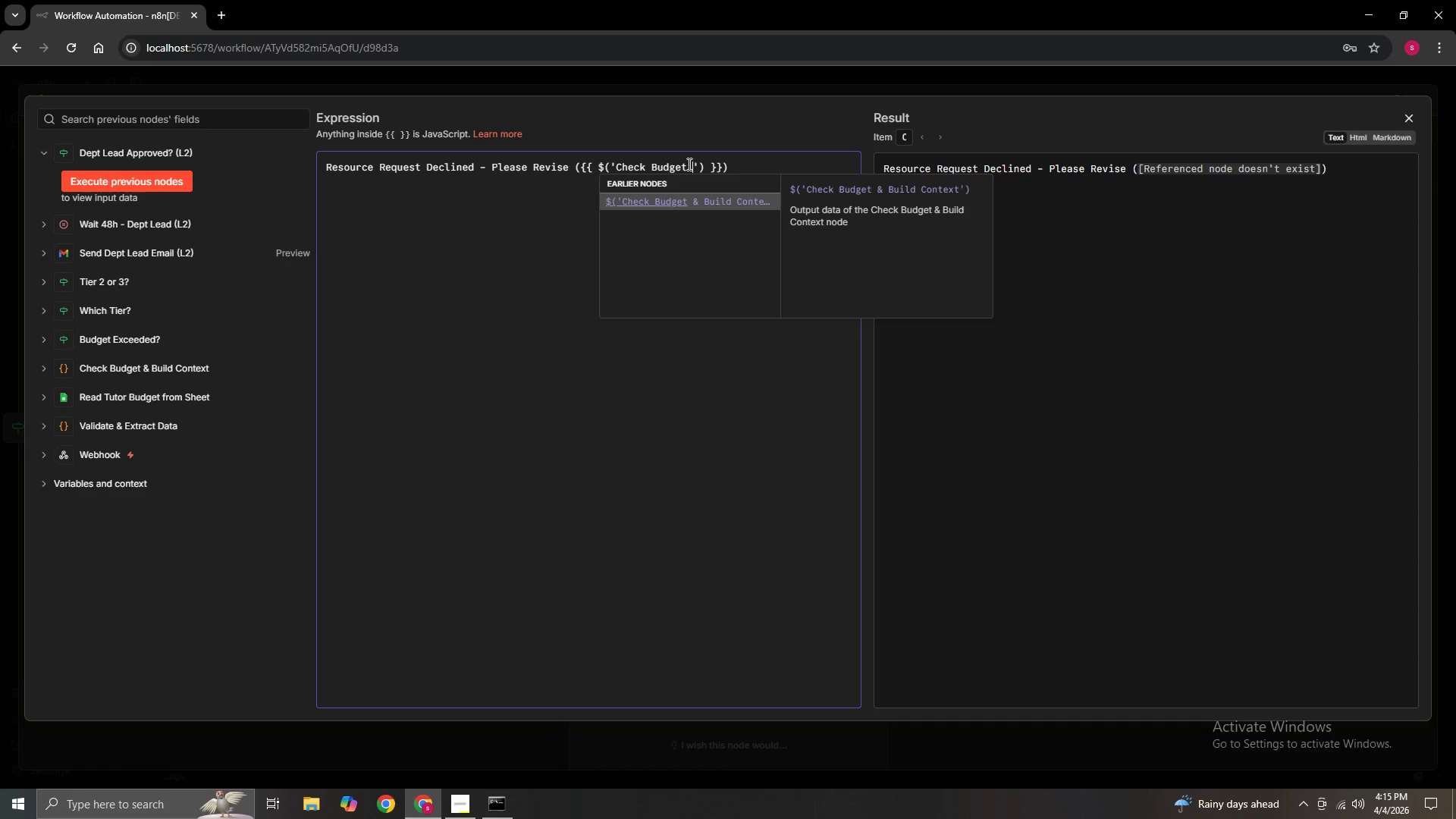 
type( & Build)
 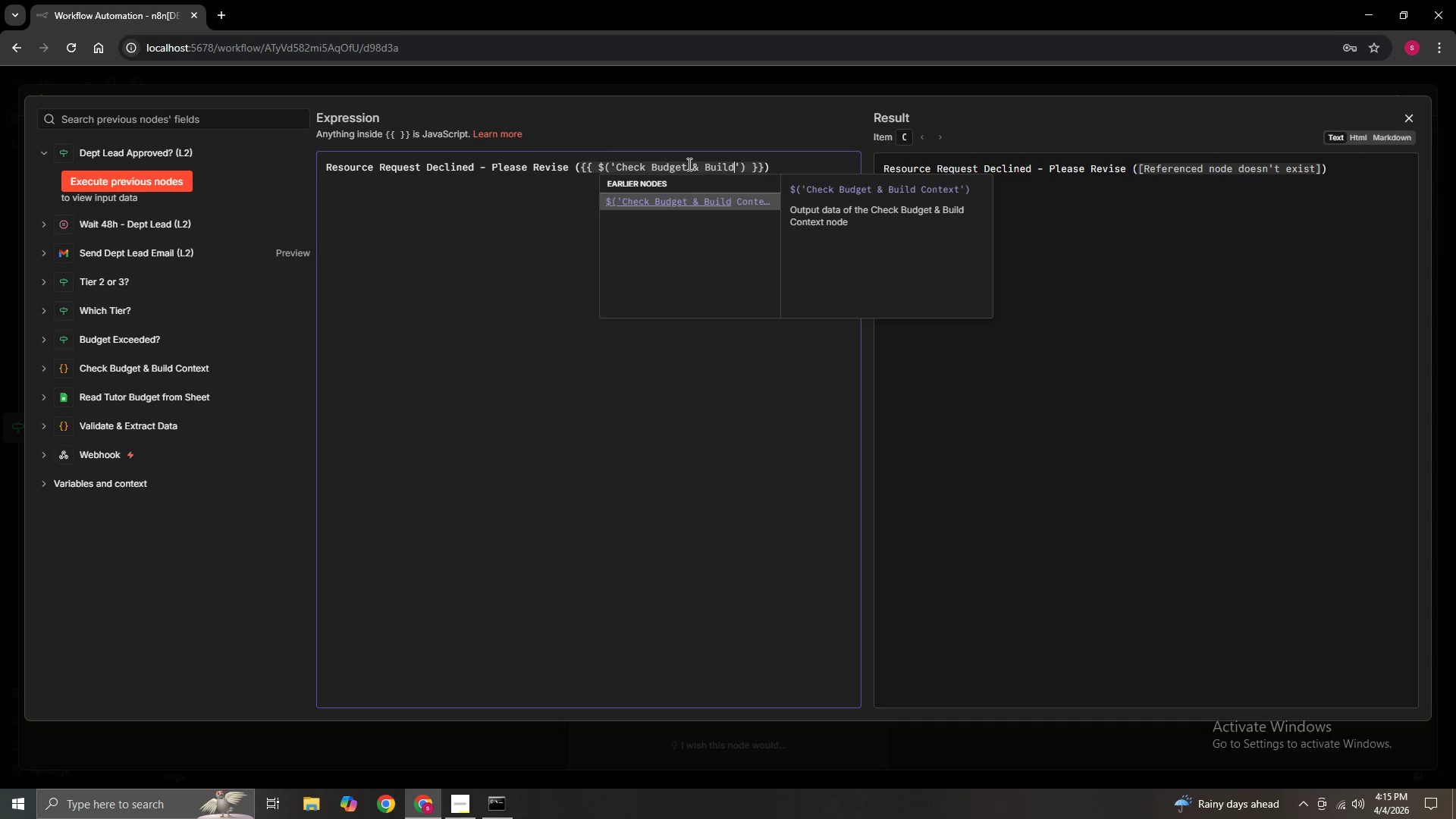 
type( Context)
 